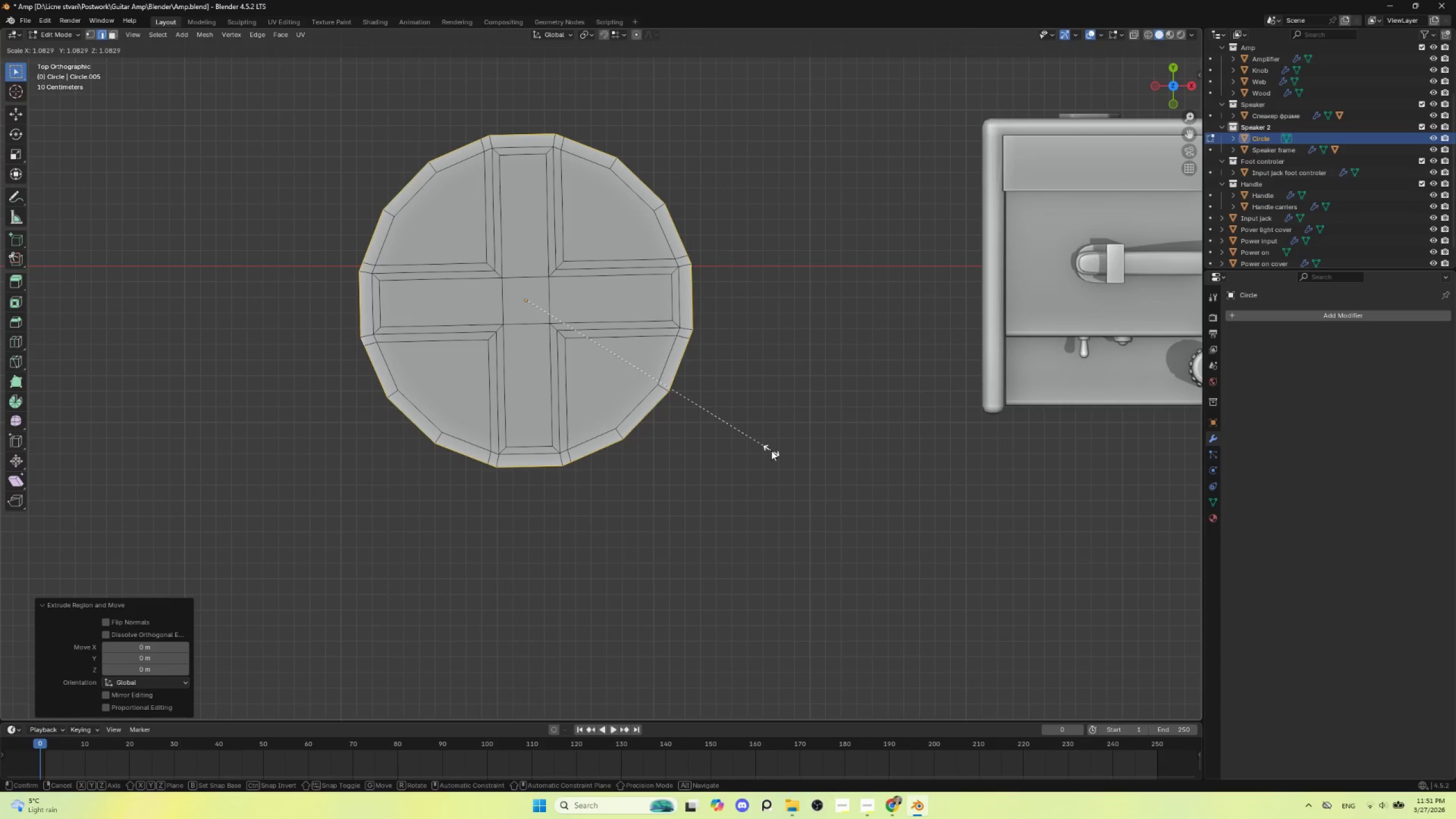 
left_click([772, 450])
 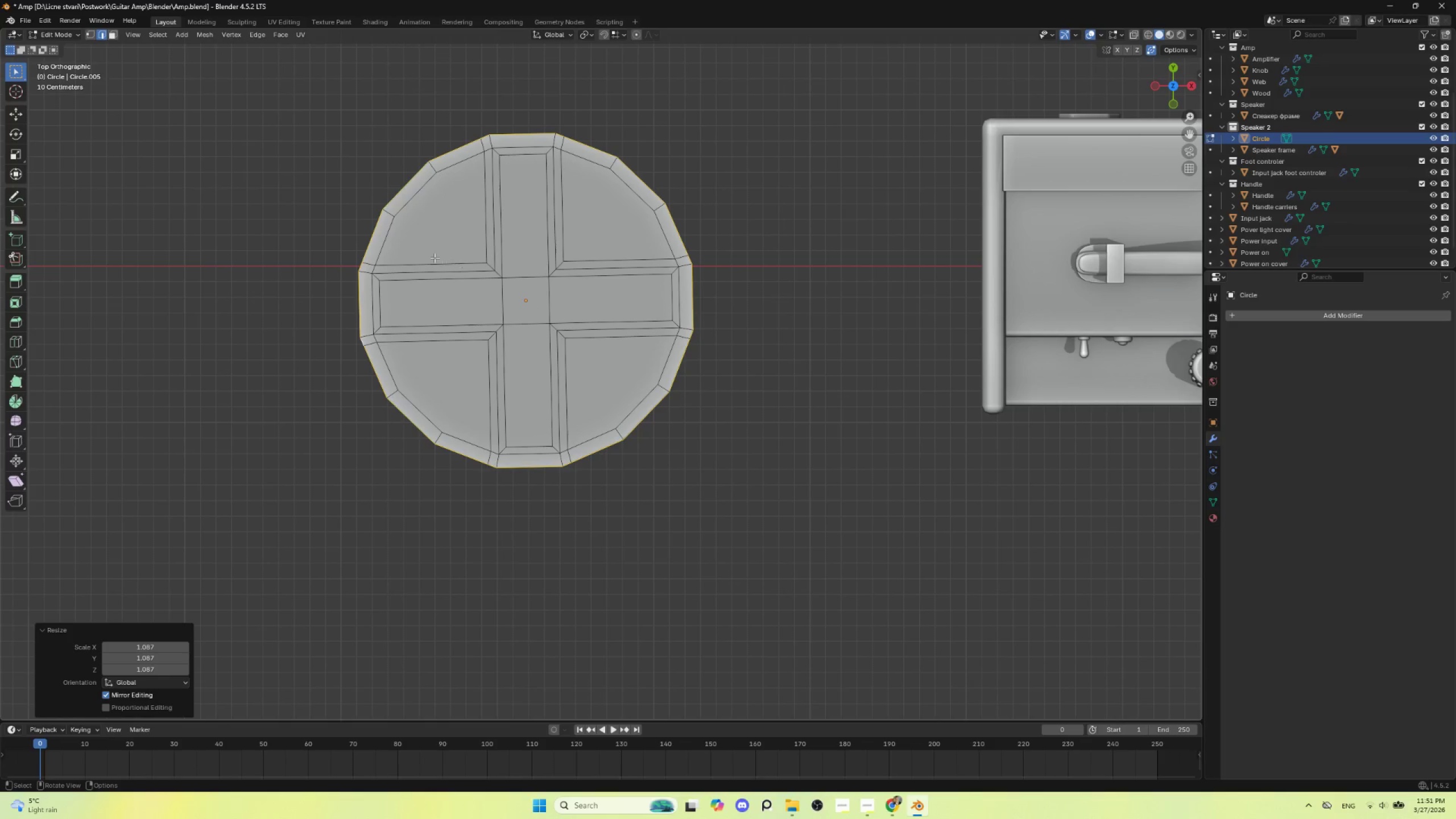 
hold_key(key=ShiftLeft, duration=0.86)
 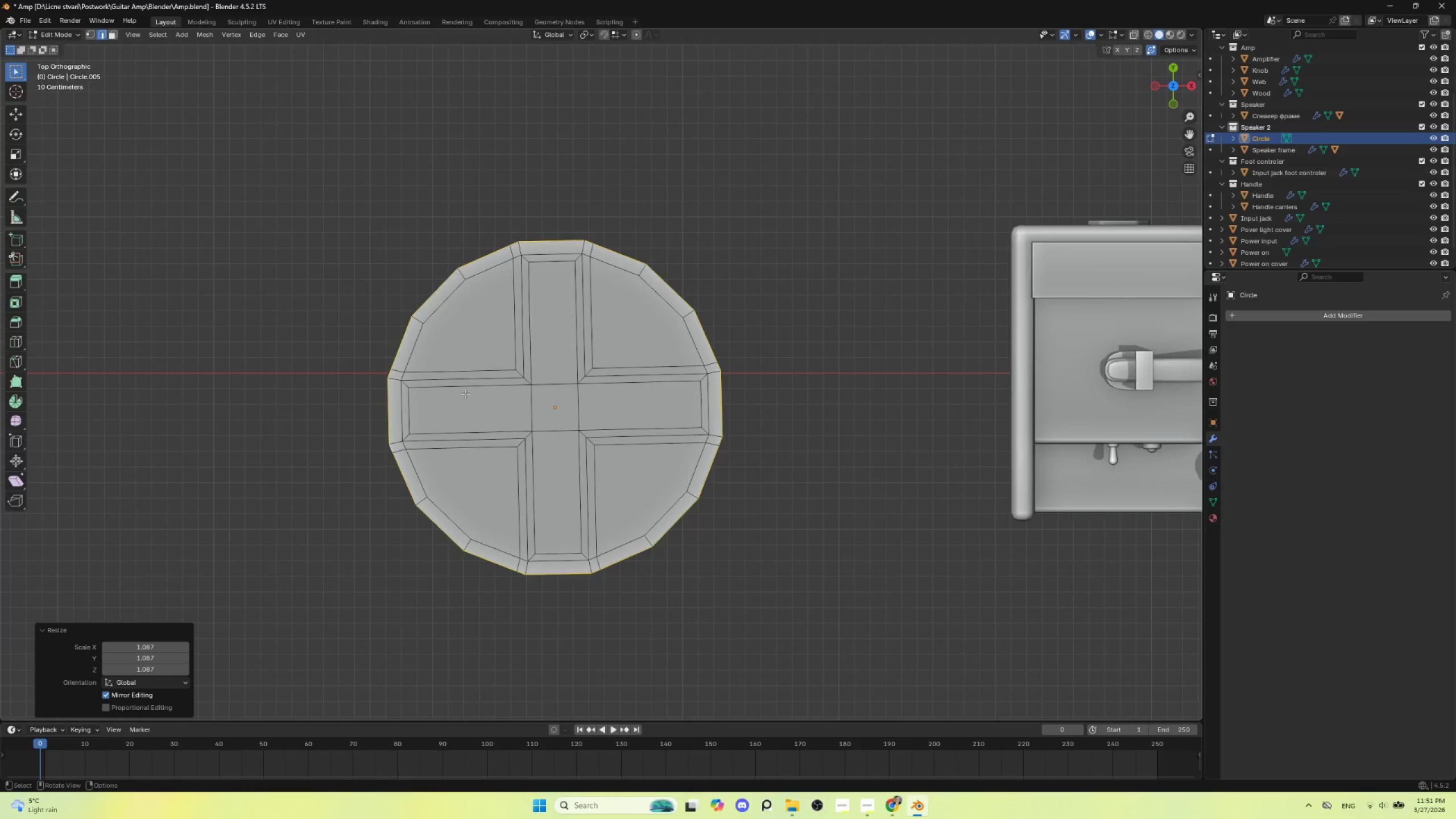 
scroll: coordinate [465, 394], scroll_direction: up, amount: 2.0
 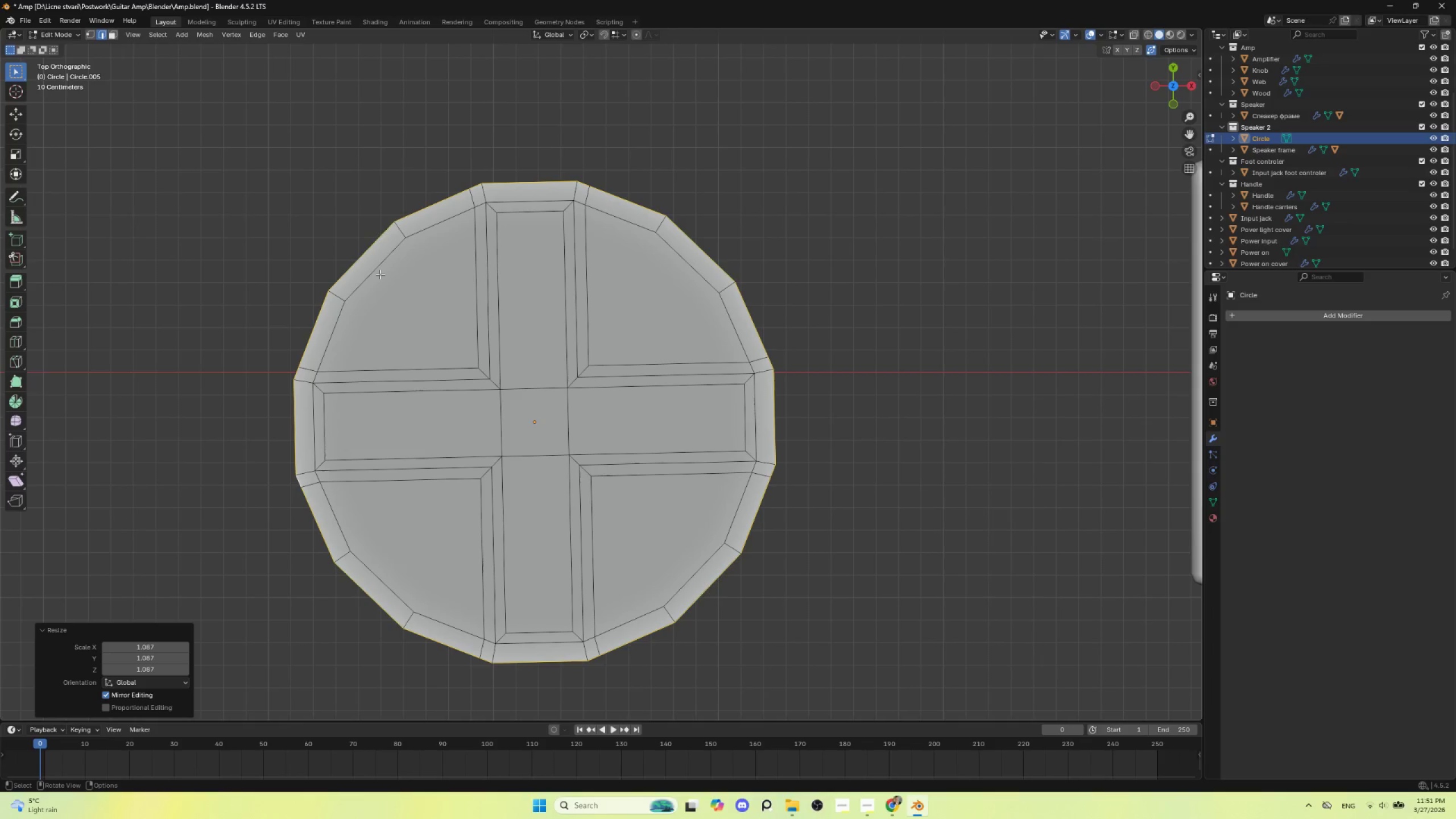 
key(Control+R)
 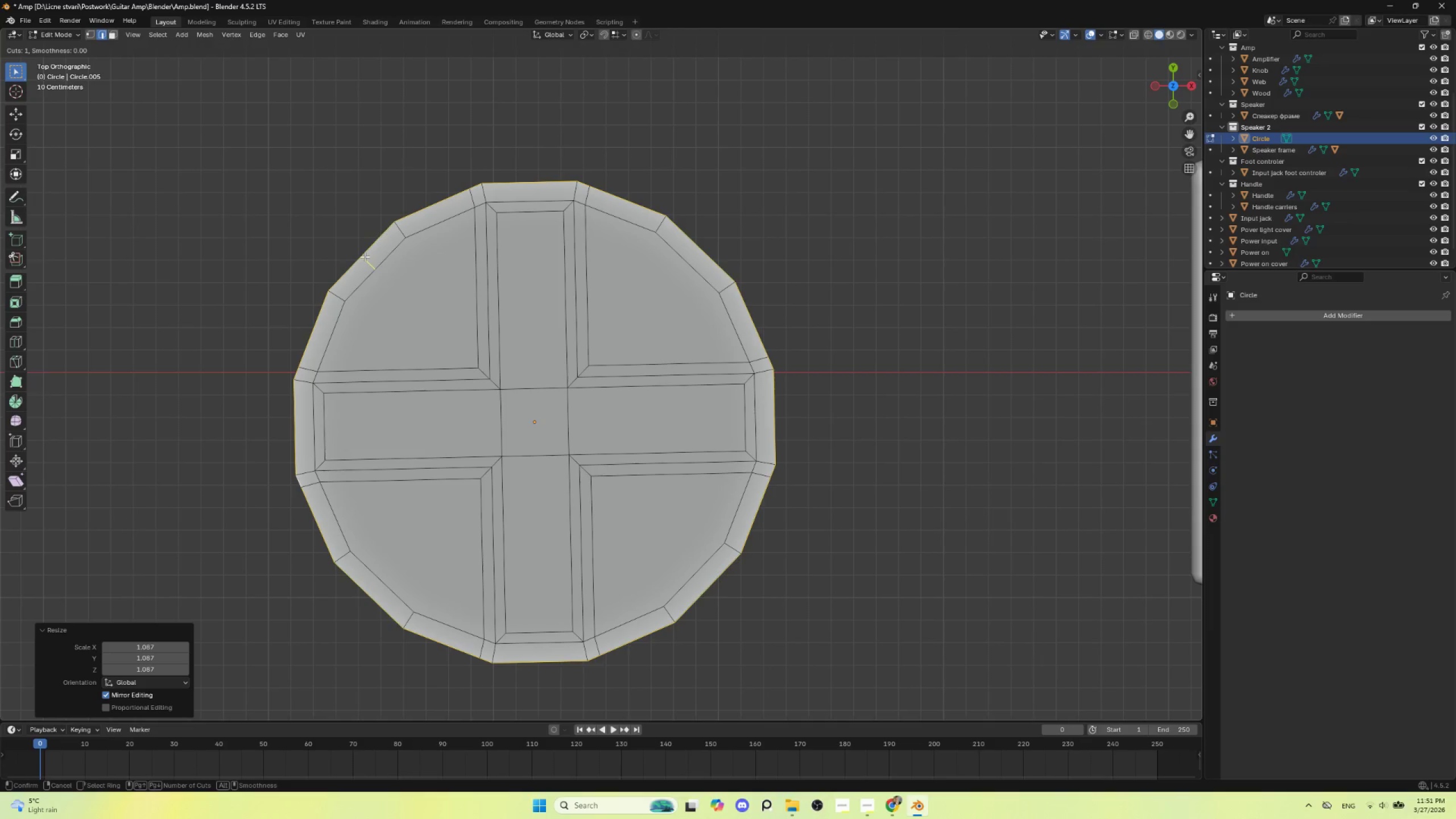 
left_click([365, 257])
 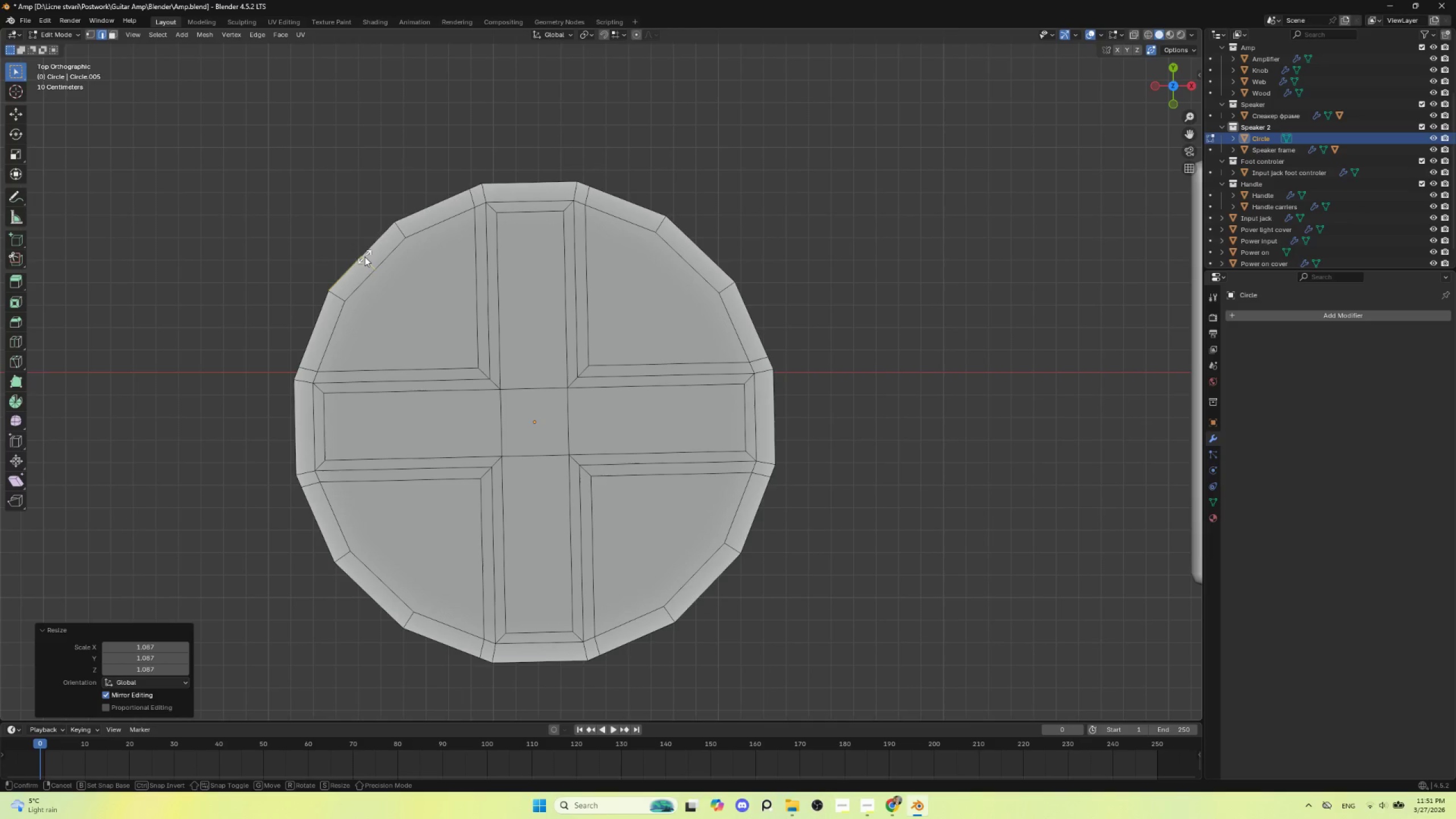 
key(Escape)
 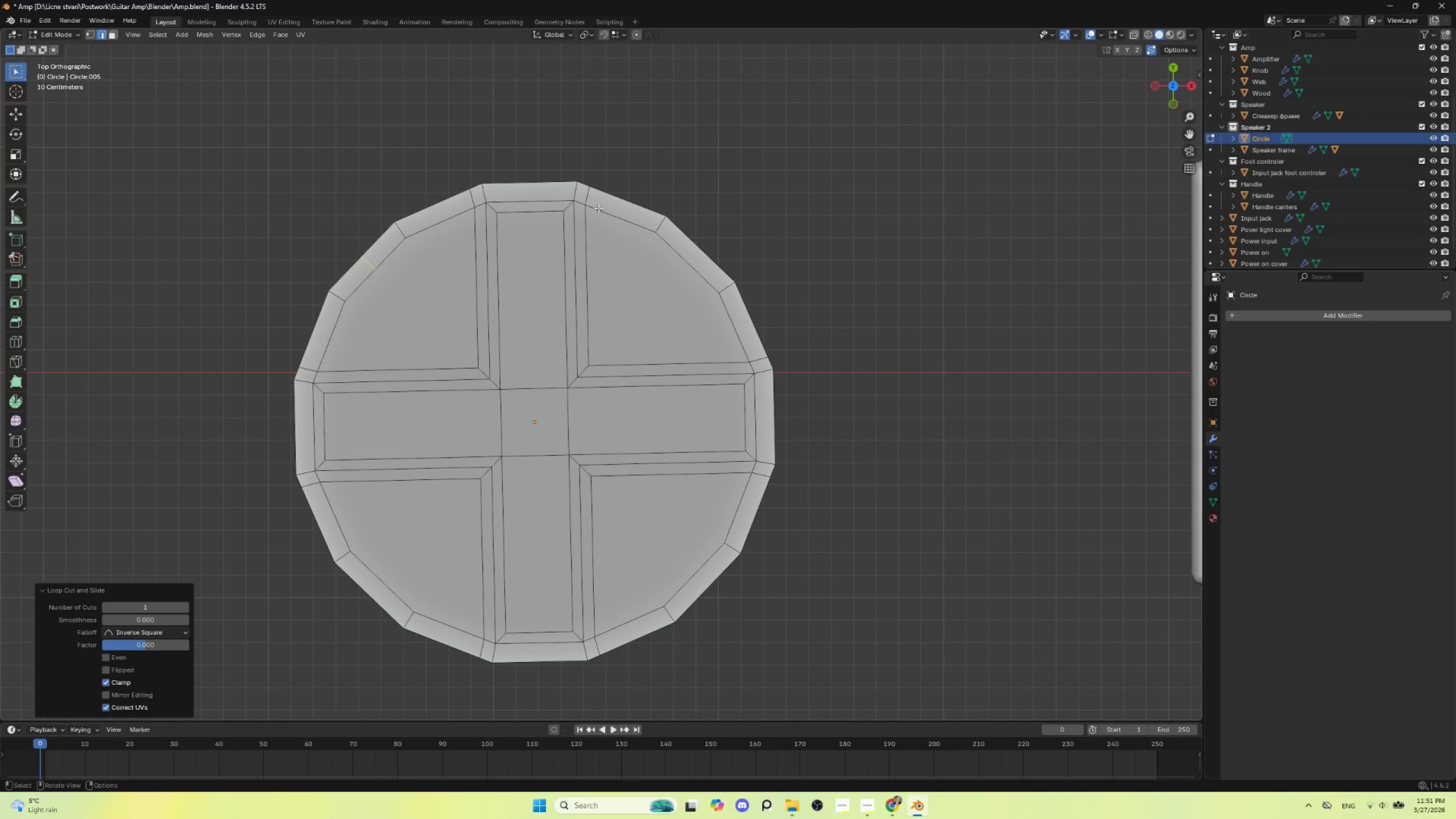 
key(Control+R)
 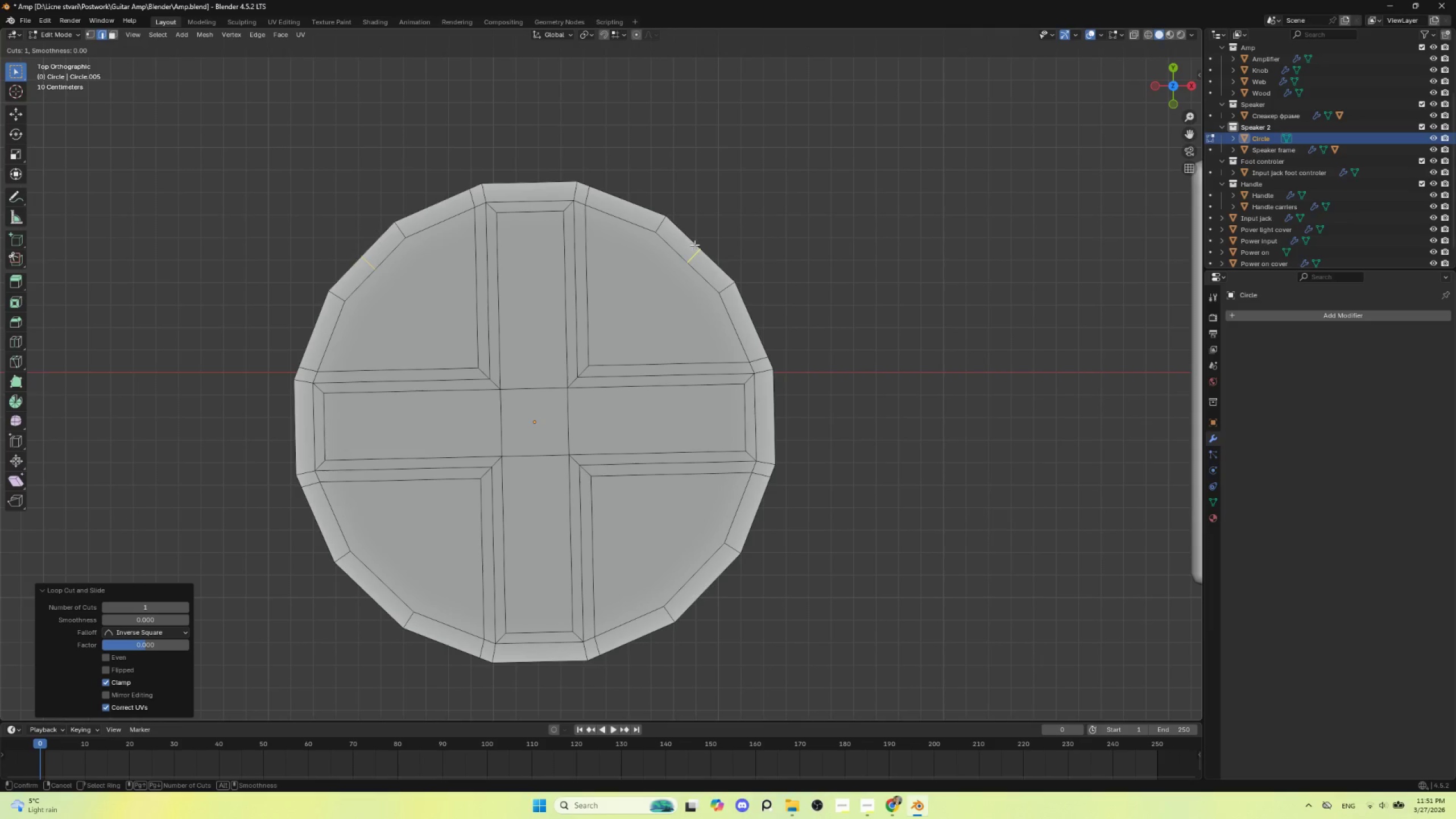 
left_click([694, 245])
 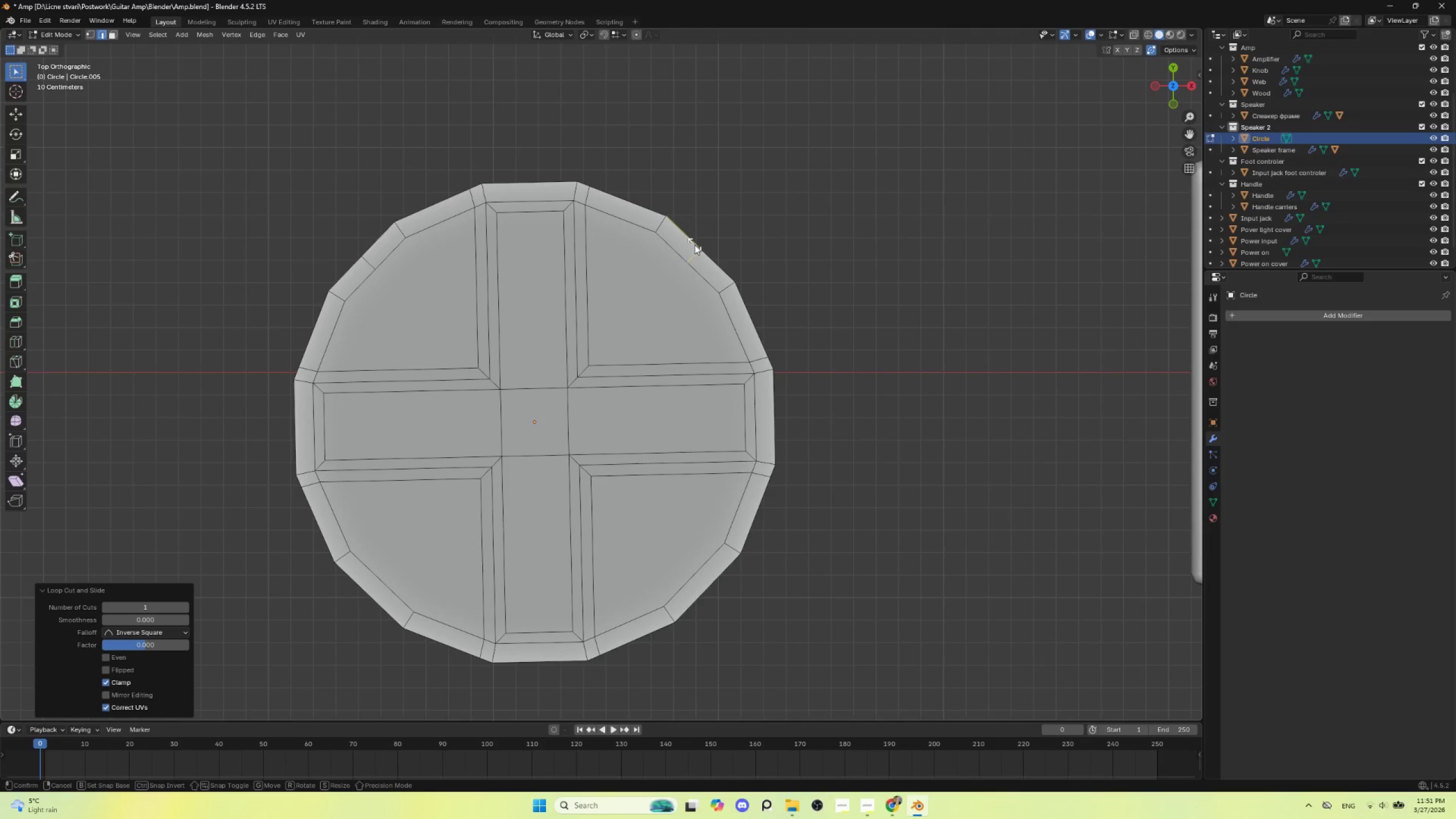 
key(Escape)
 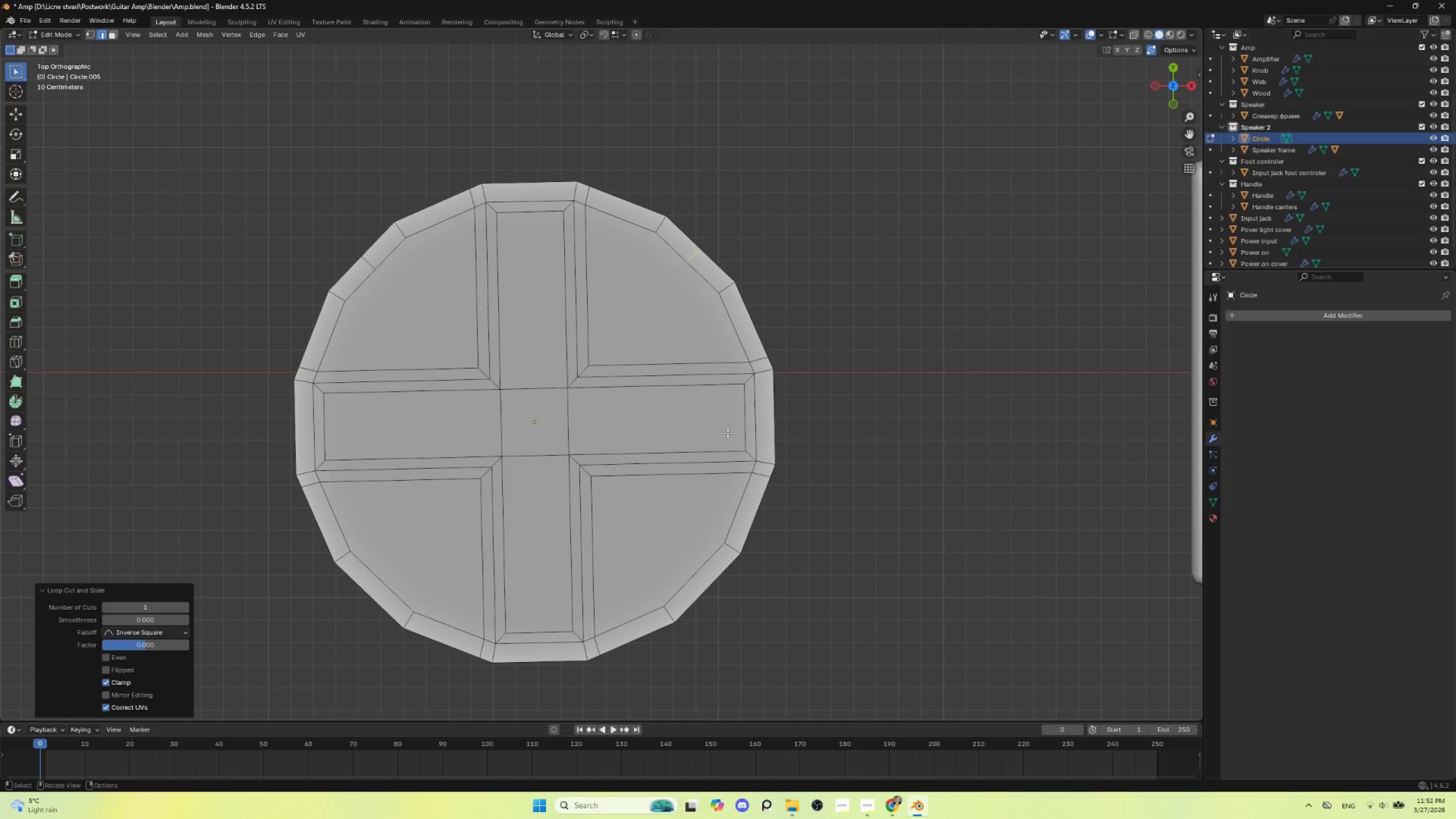 
key(Control+R)
 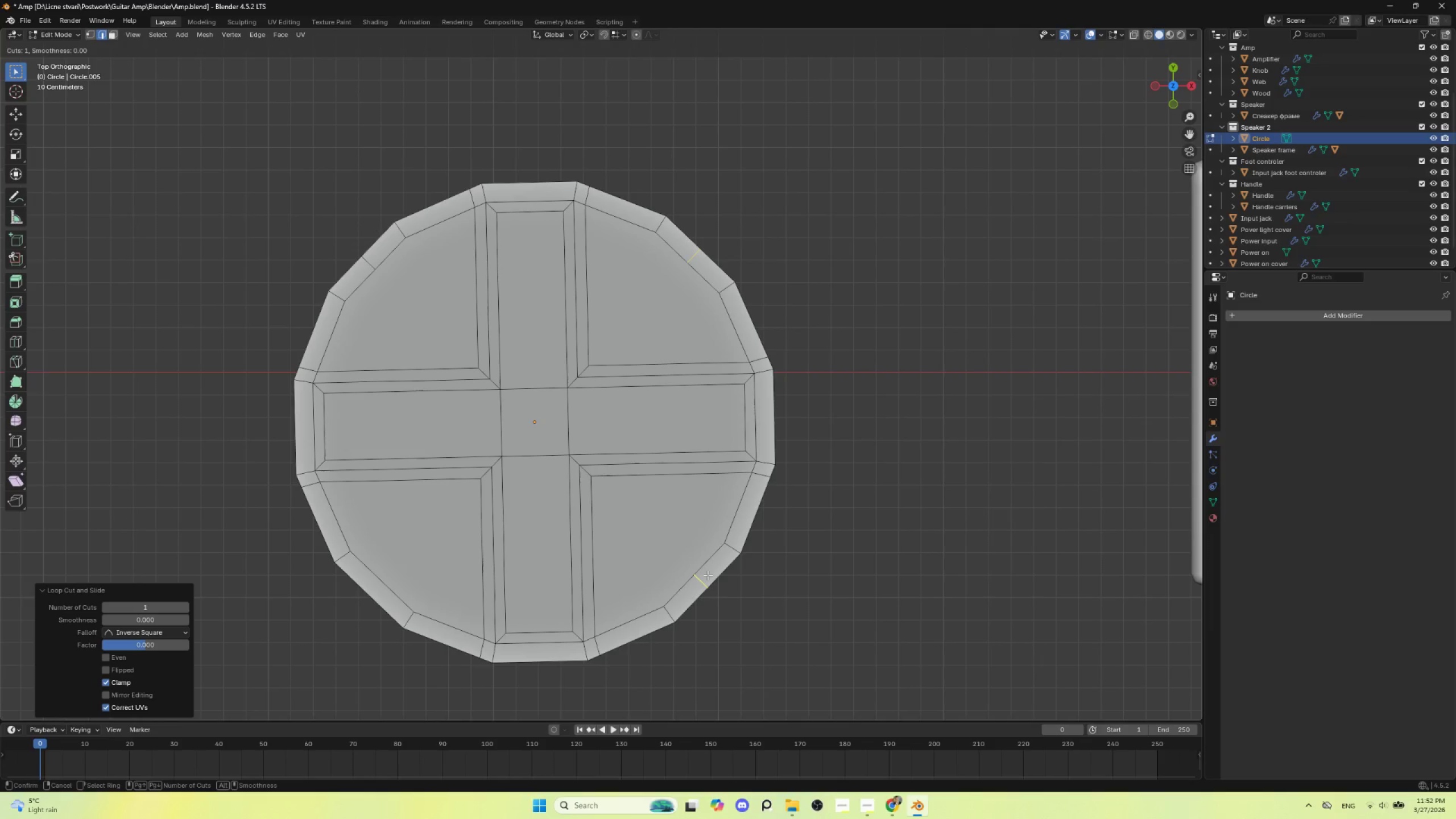 
left_click([708, 575])
 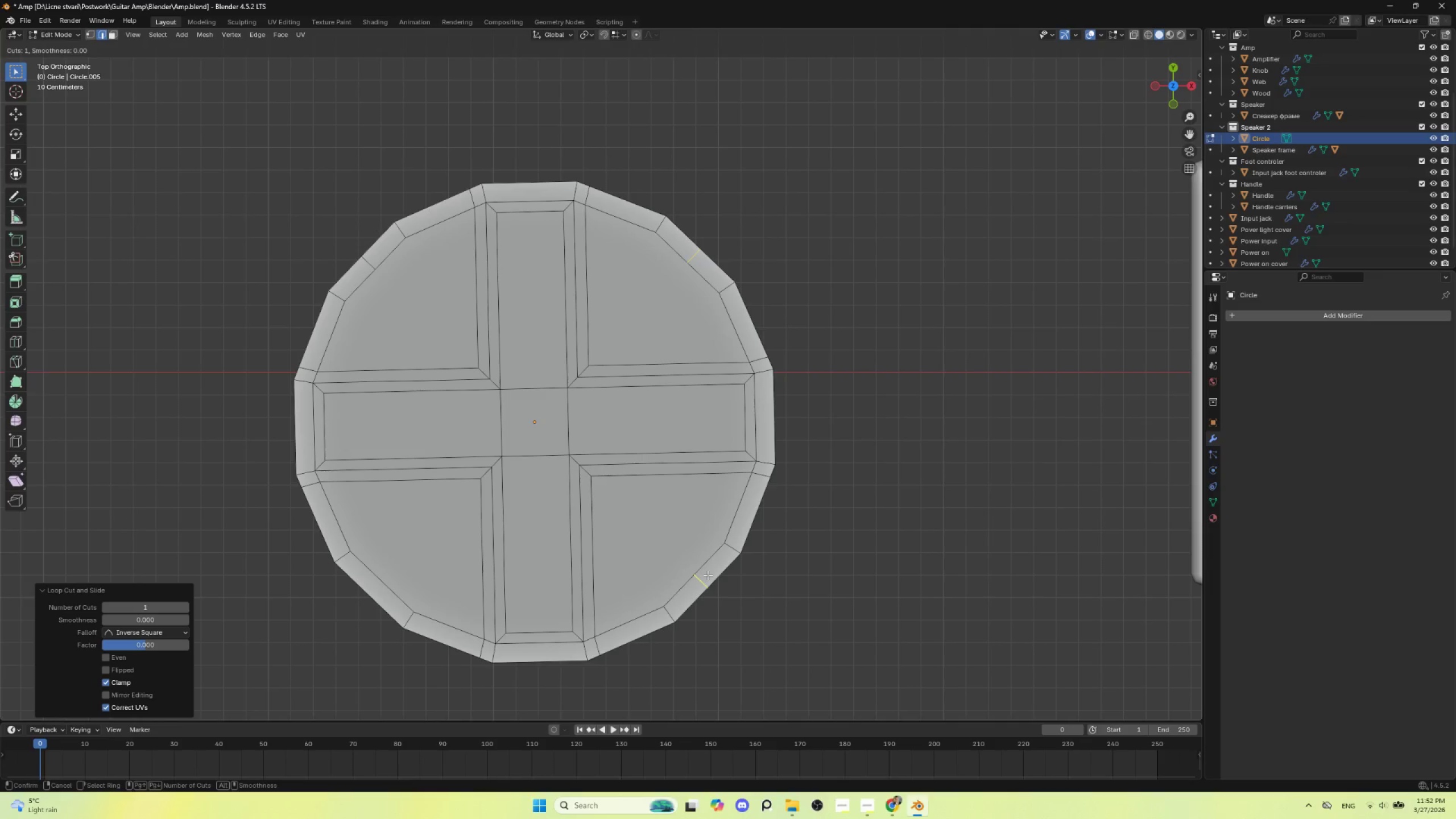 
key(Escape)
 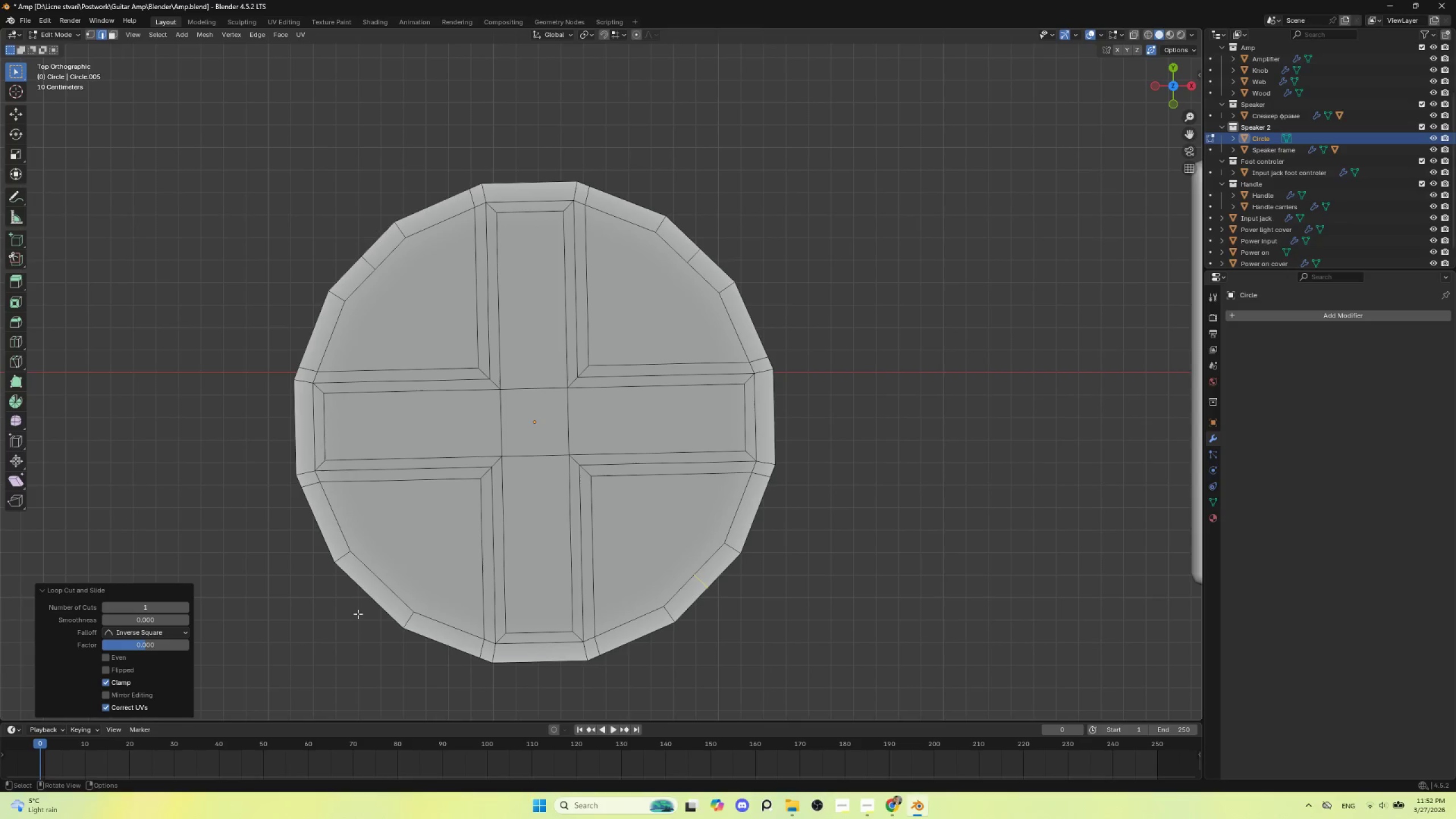 
key(Control+R)
 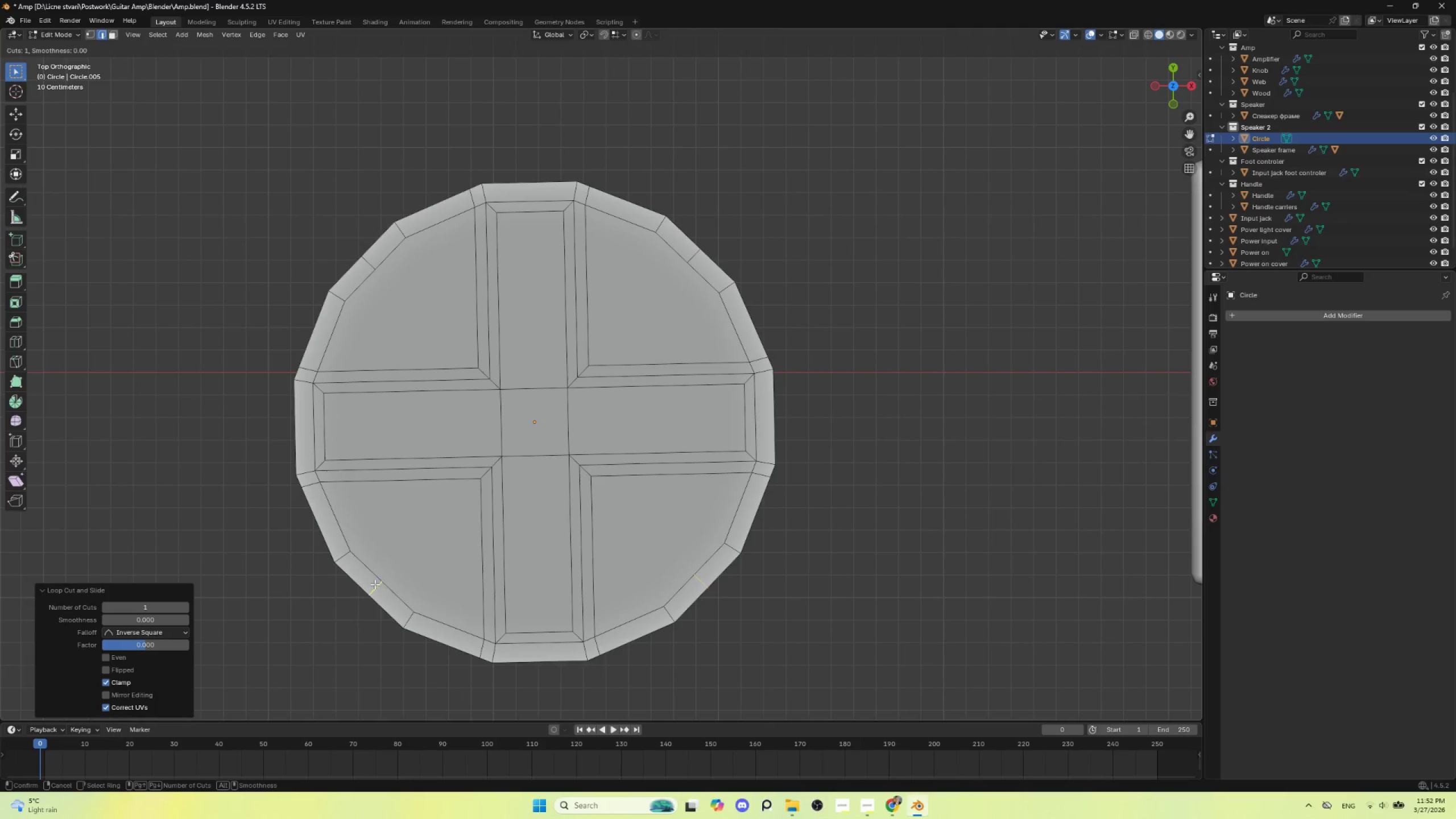 
left_click([375, 584])
 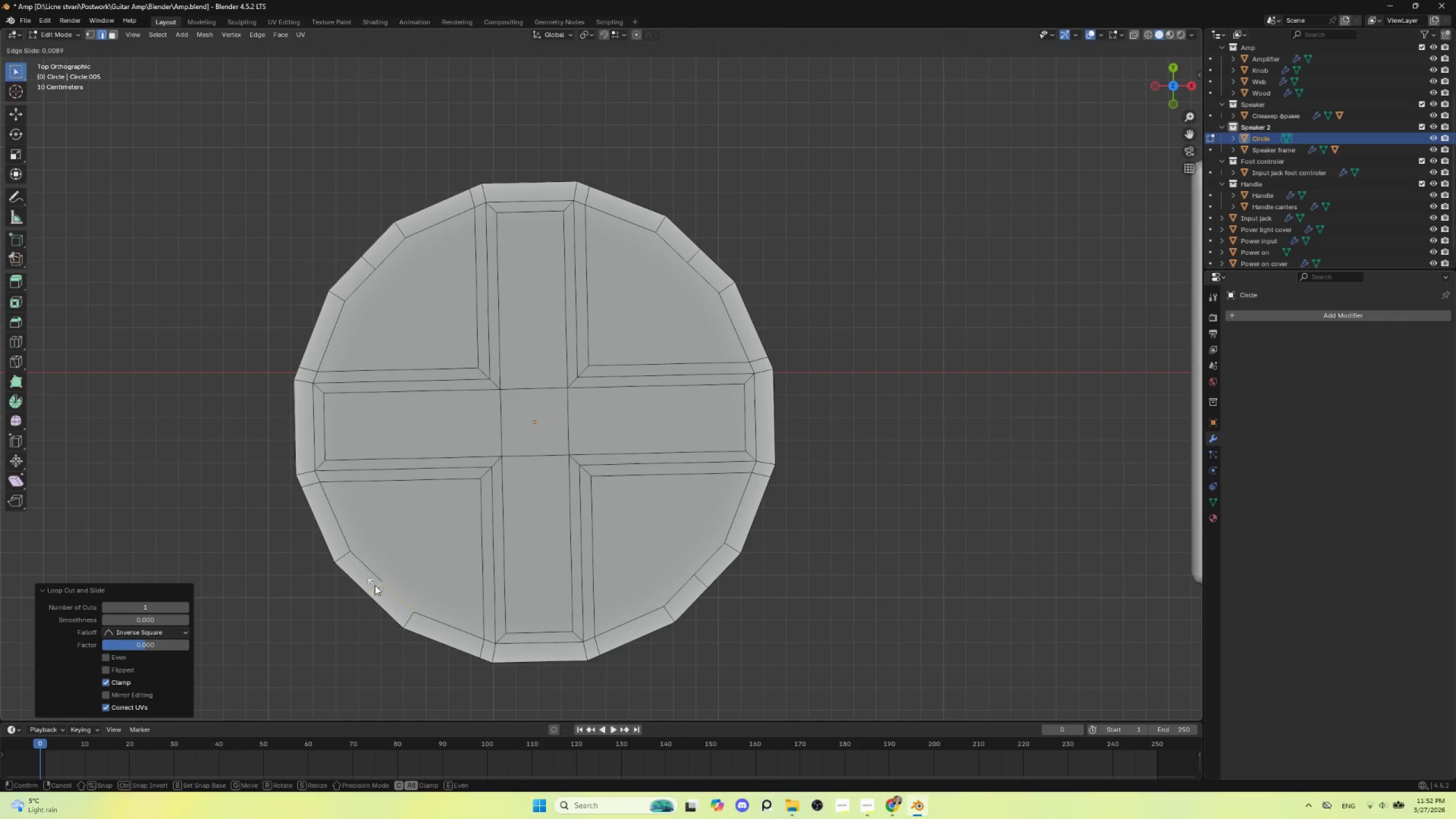 
key(Escape)
 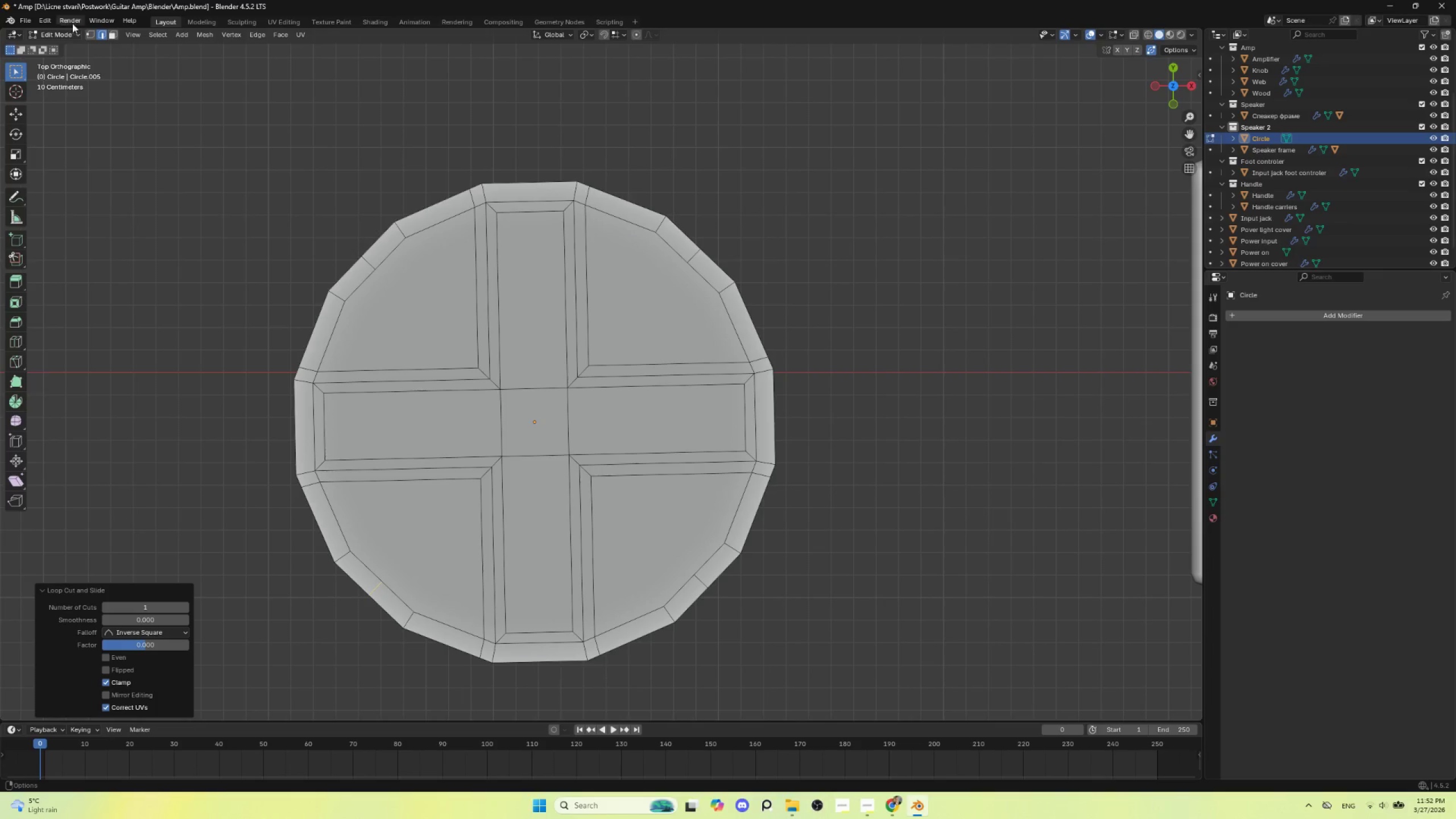 
left_click([85, 35])
 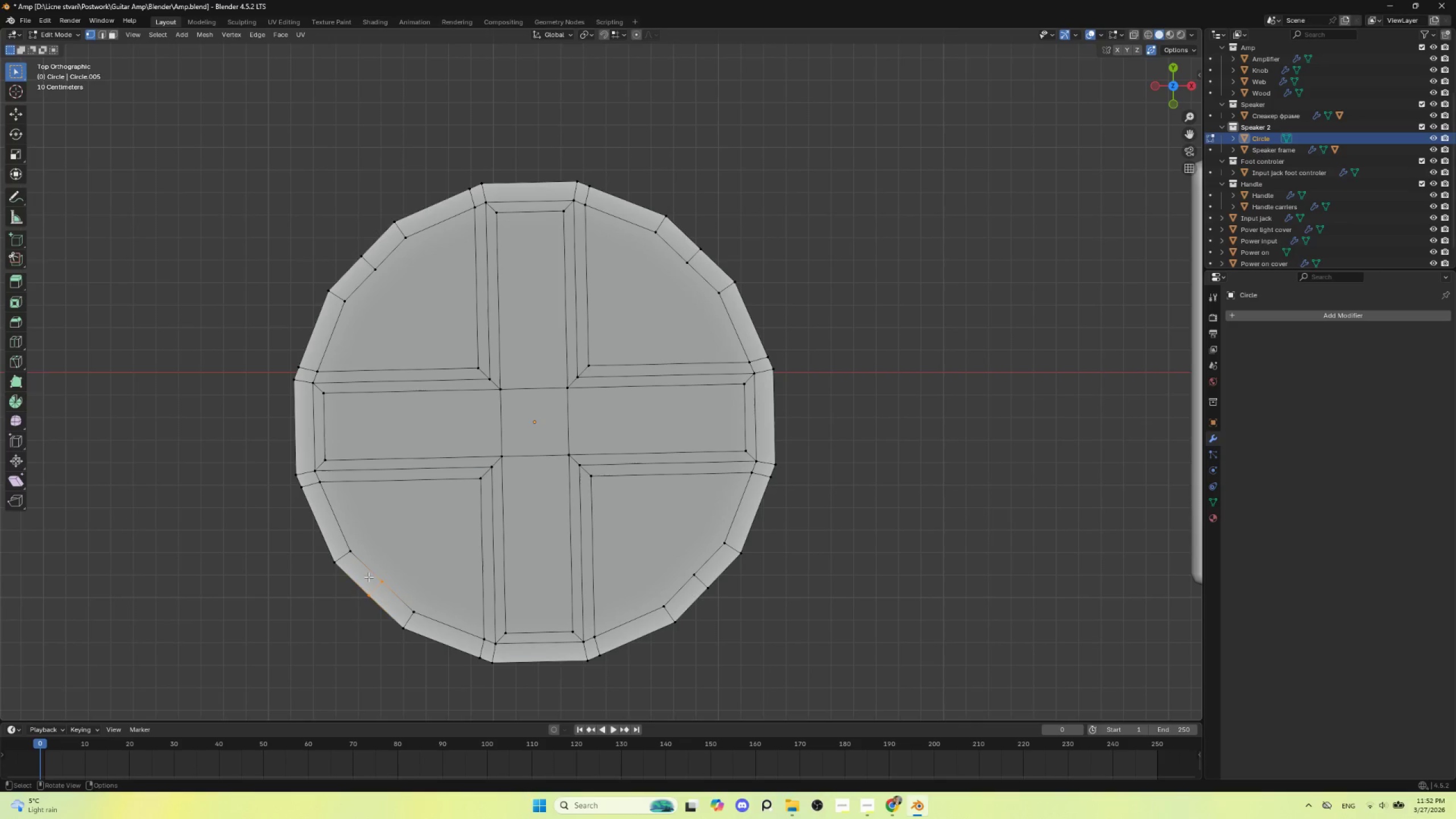 
left_click([374, 576])
 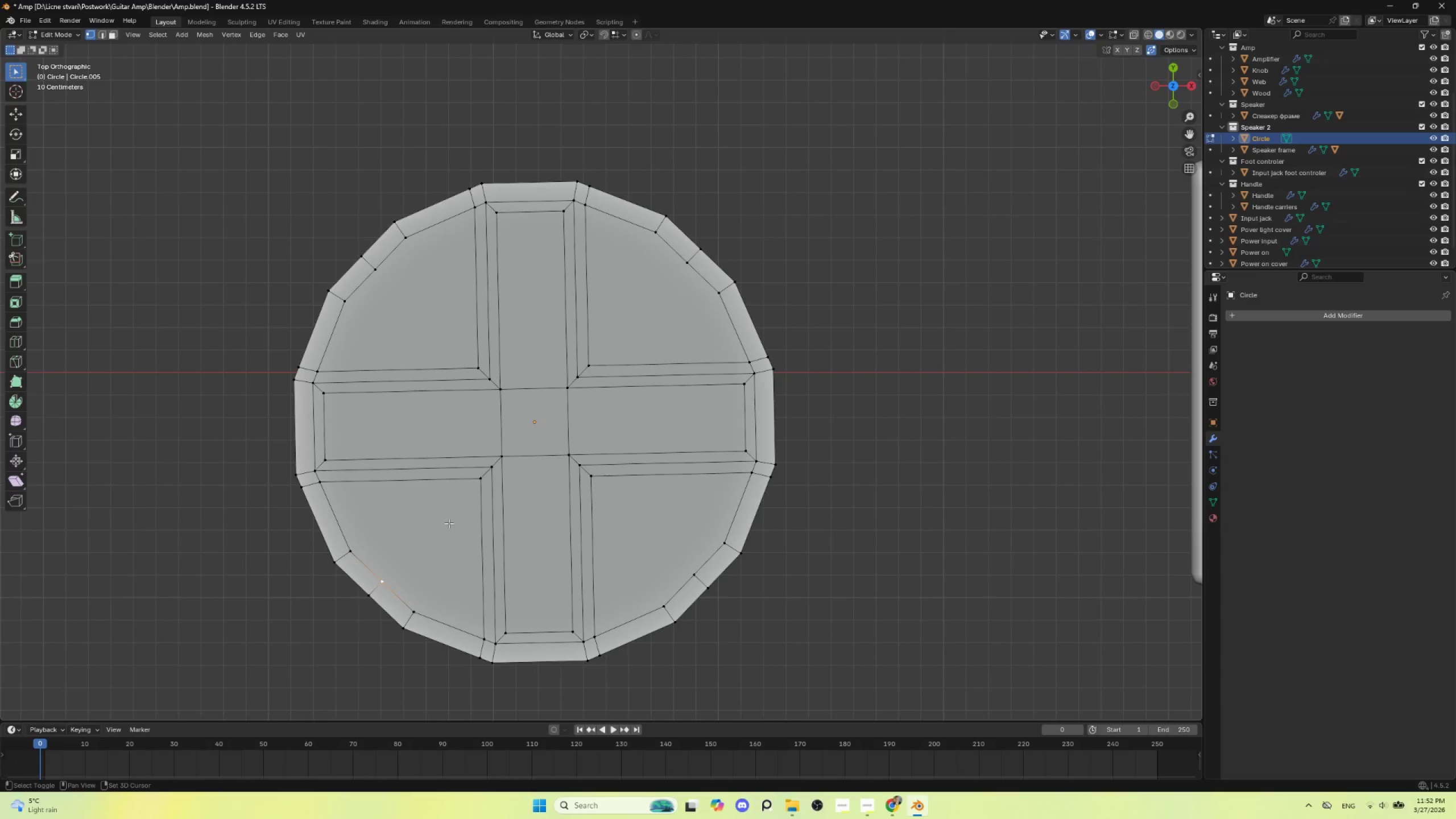 
hold_key(key=ShiftLeft, duration=1.08)
left_click([472, 485])
 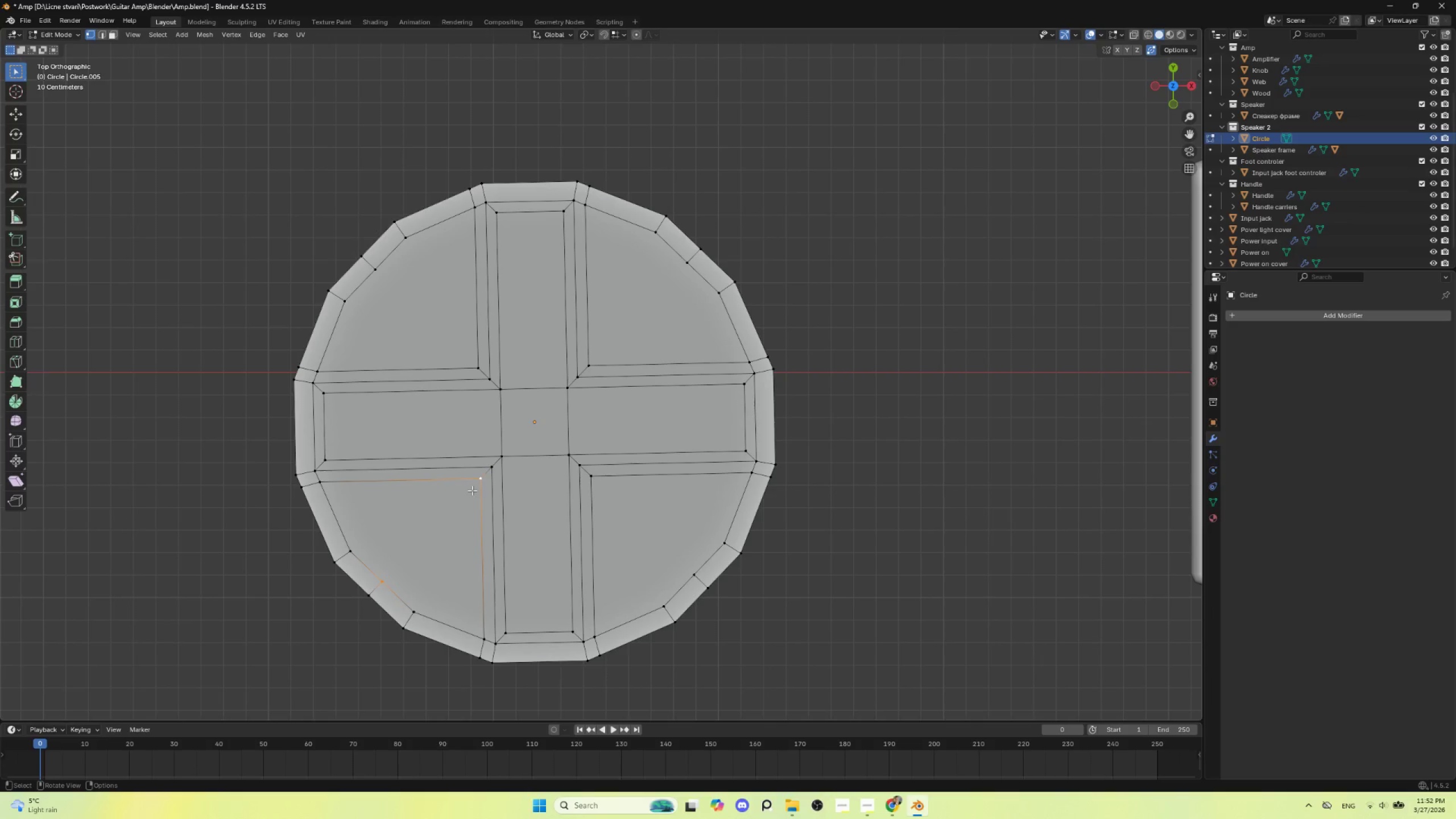 
key(J)
 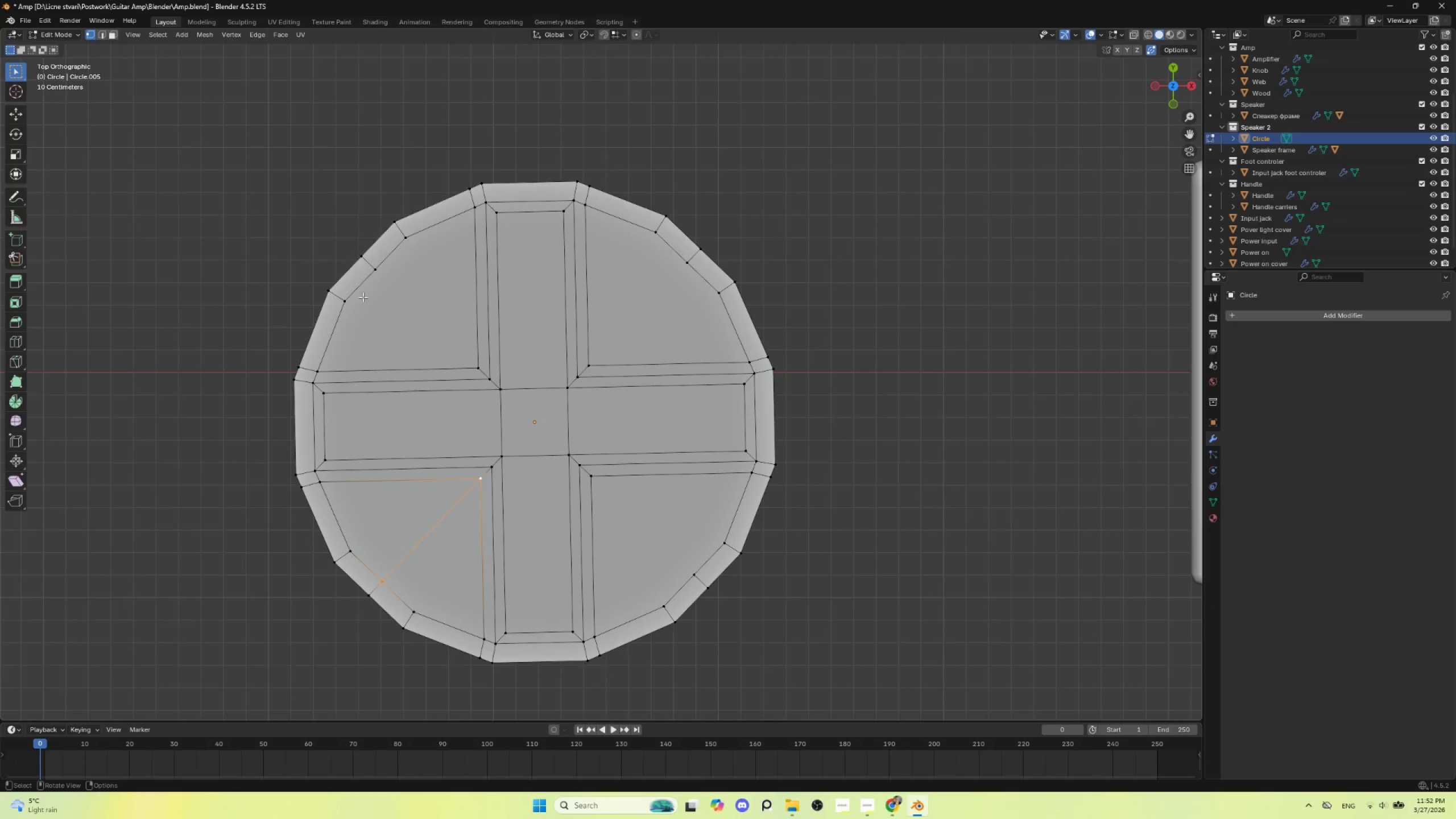 
left_click([373, 272])
 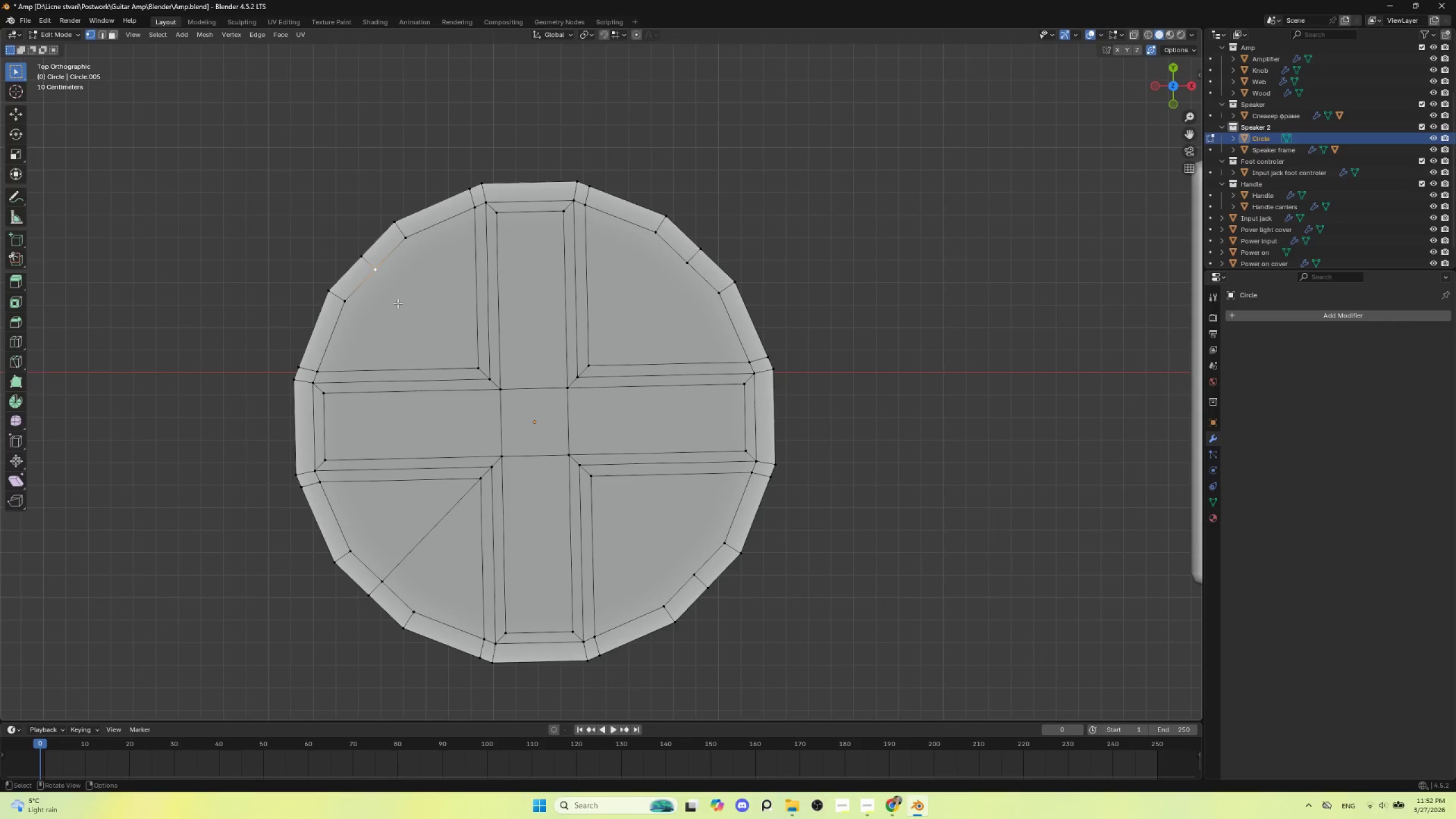 
hold_key(key=ShiftLeft, duration=1.08)
left_click([468, 363])
 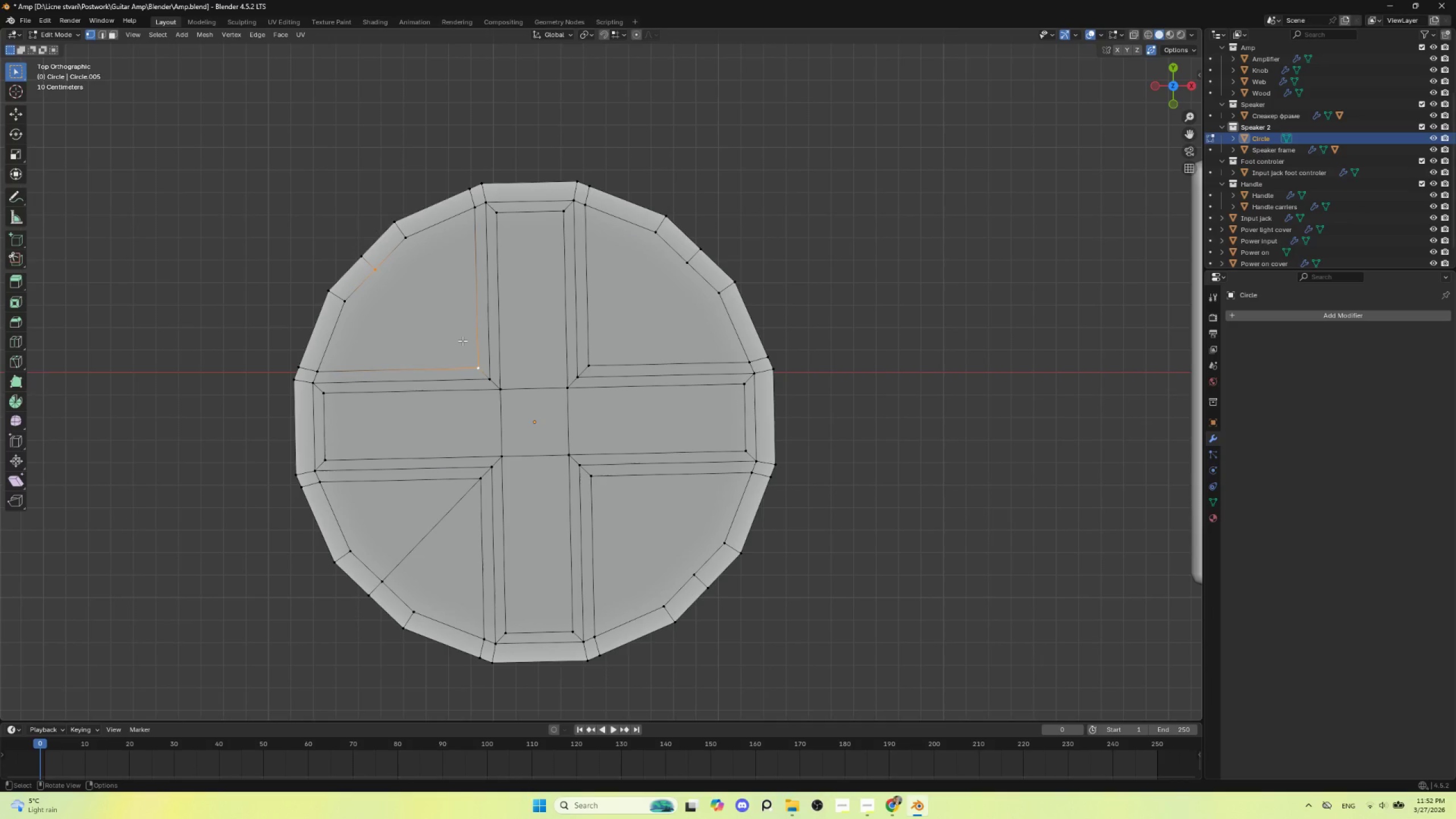 
key(J)
 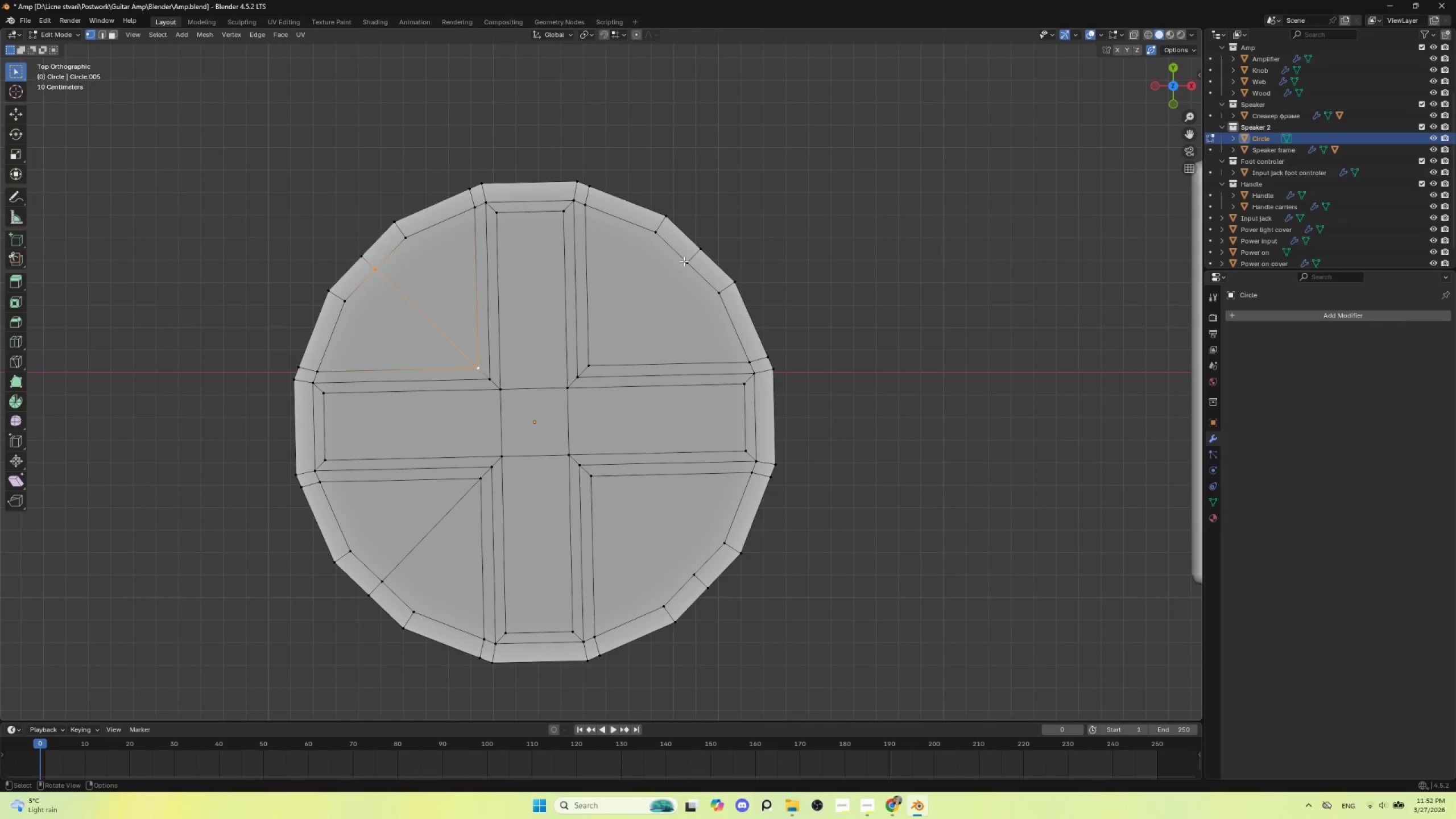 
hold_key(key=ShiftLeft, duration=1.03)
left_click([592, 362])
 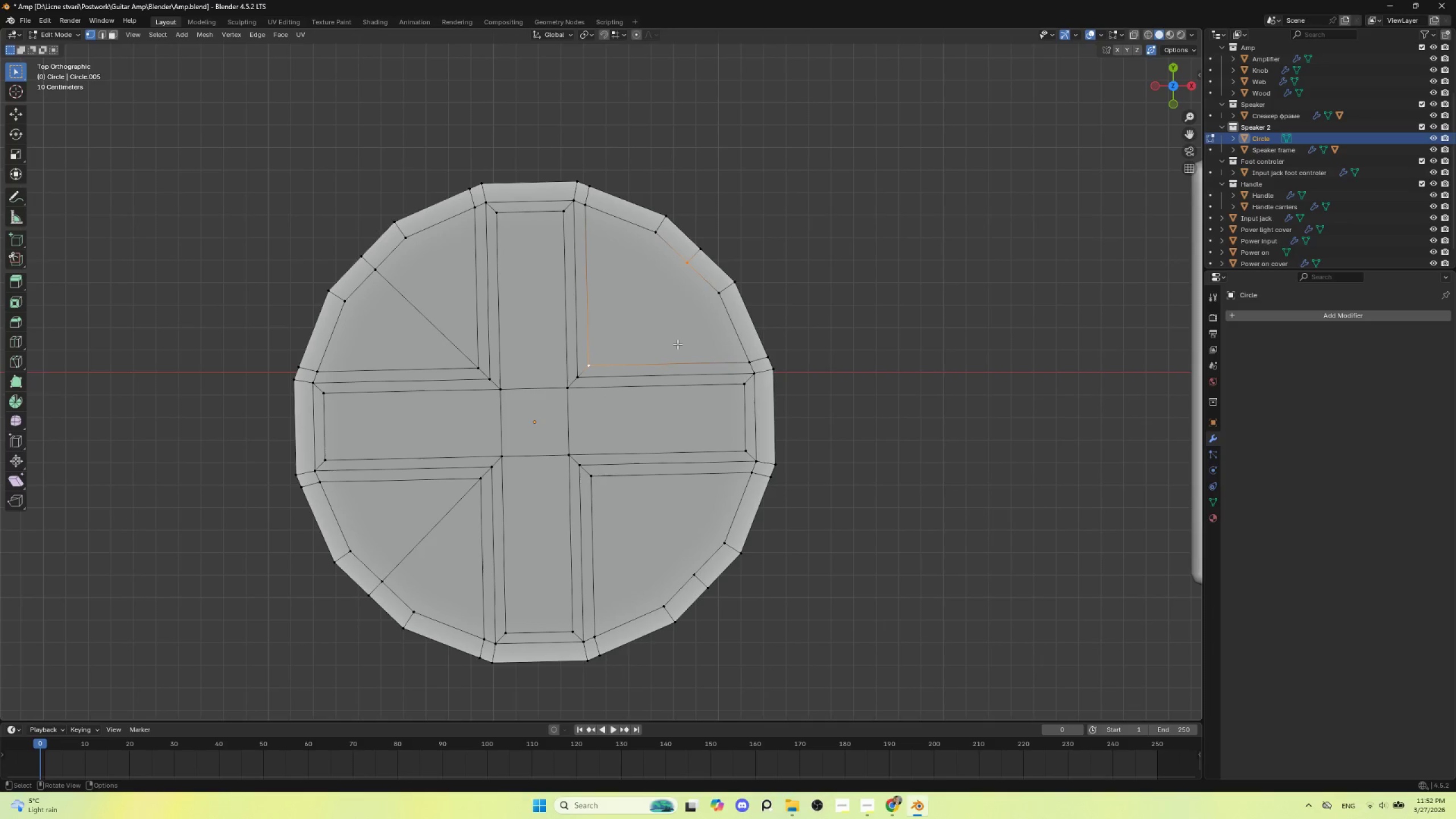 
key(J)
 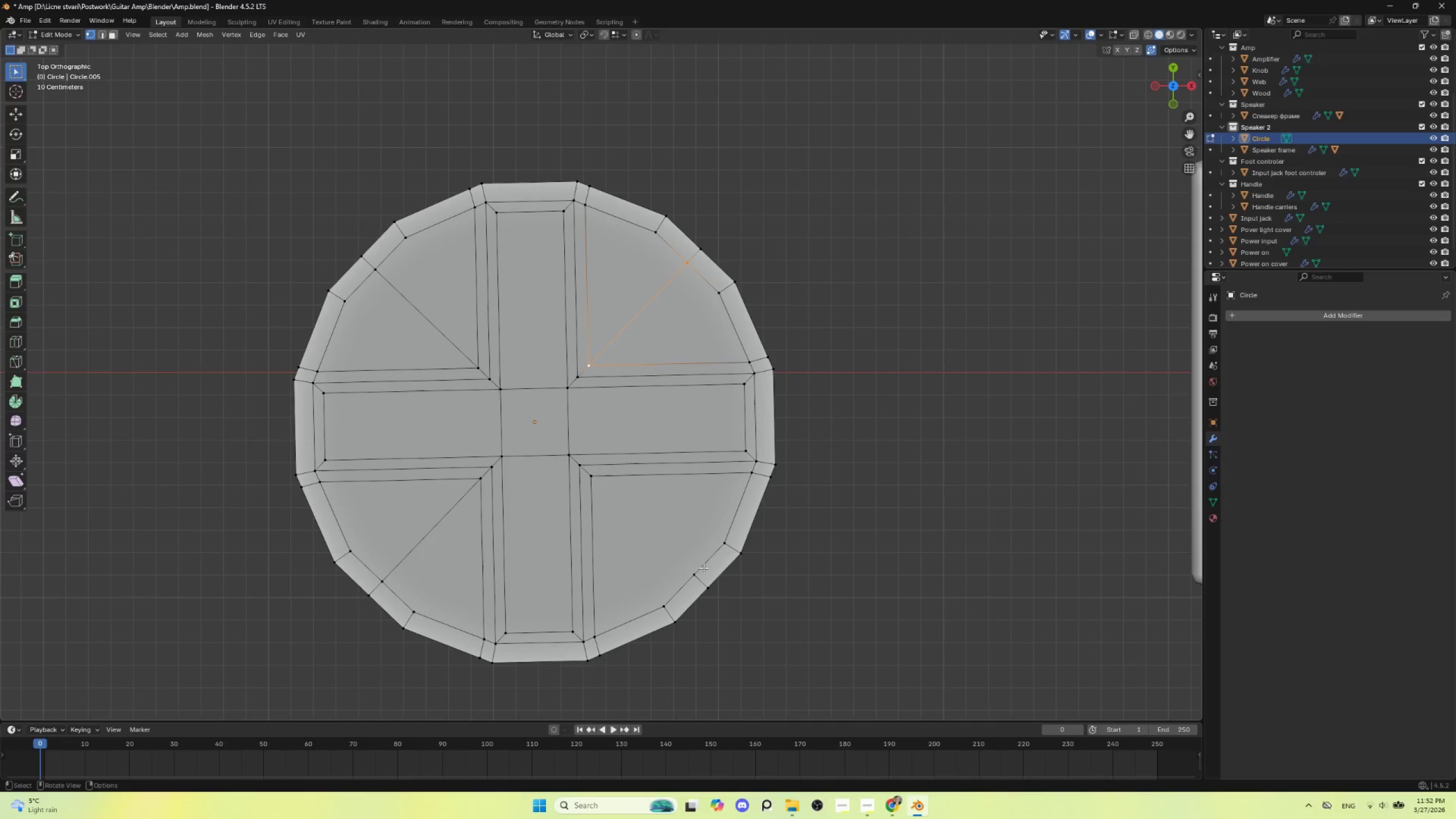 
left_click([693, 576])
 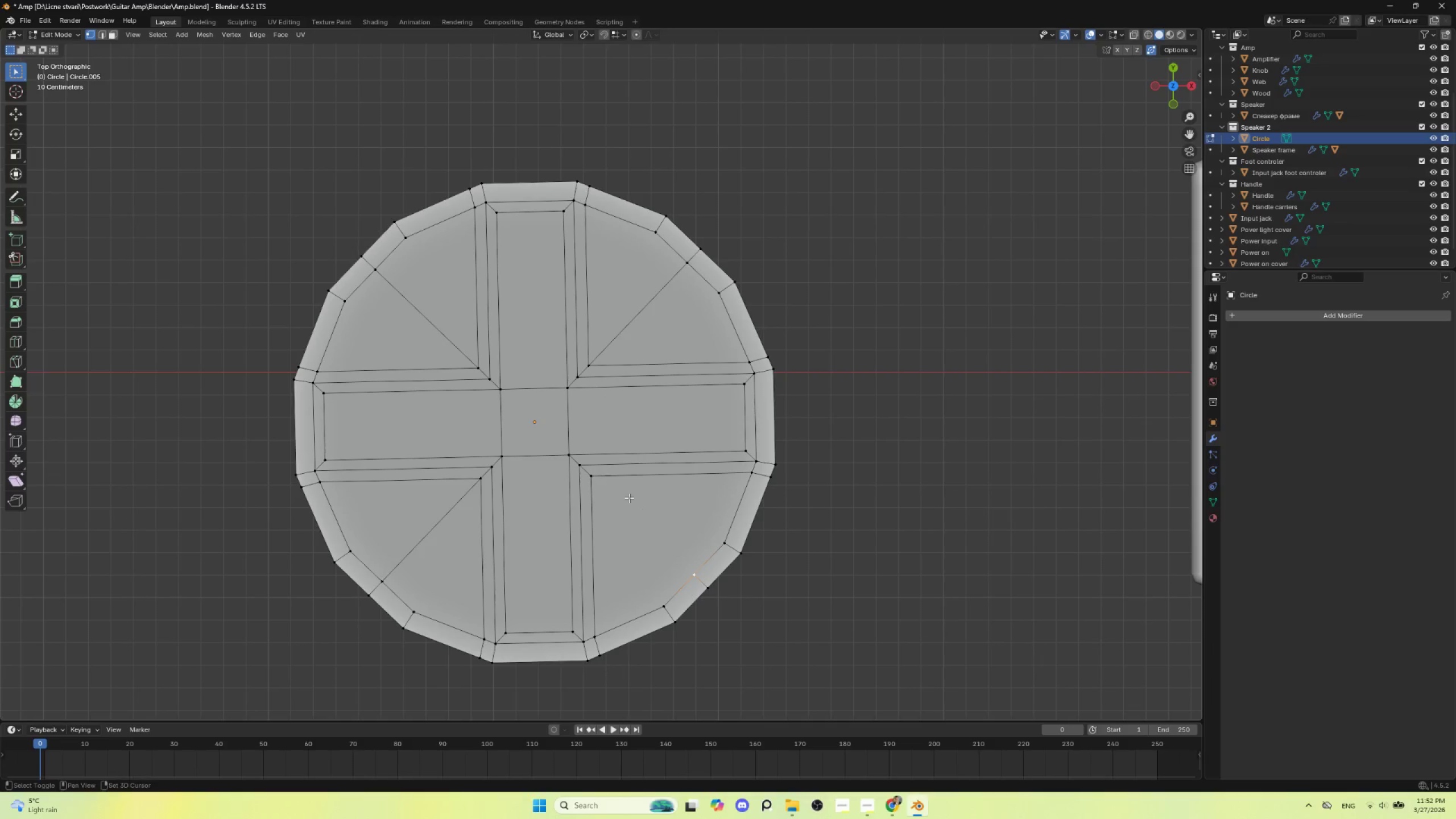 
hold_key(key=ShiftLeft, duration=1.11)
left_click([595, 479])
 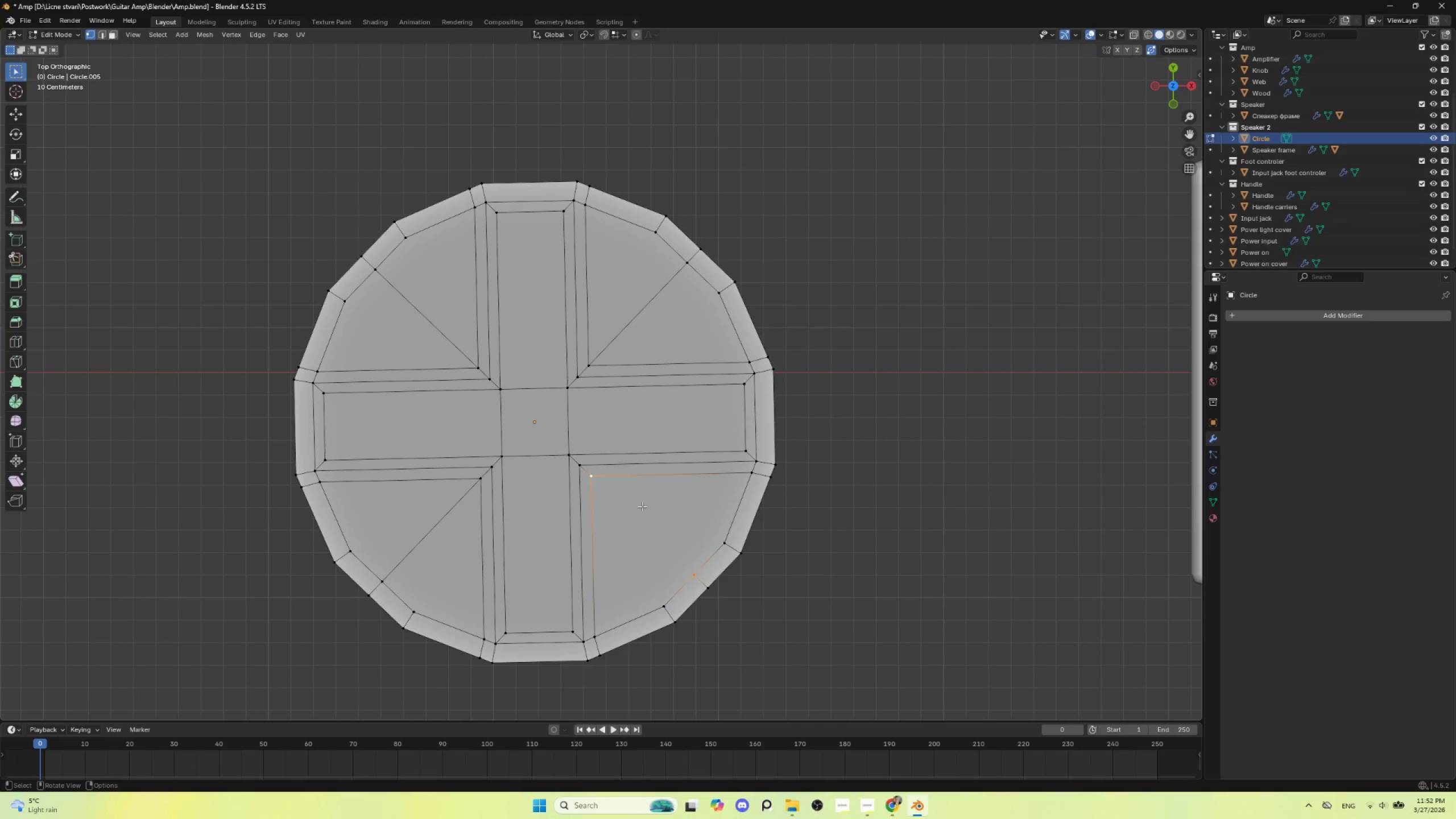 
key(J)
 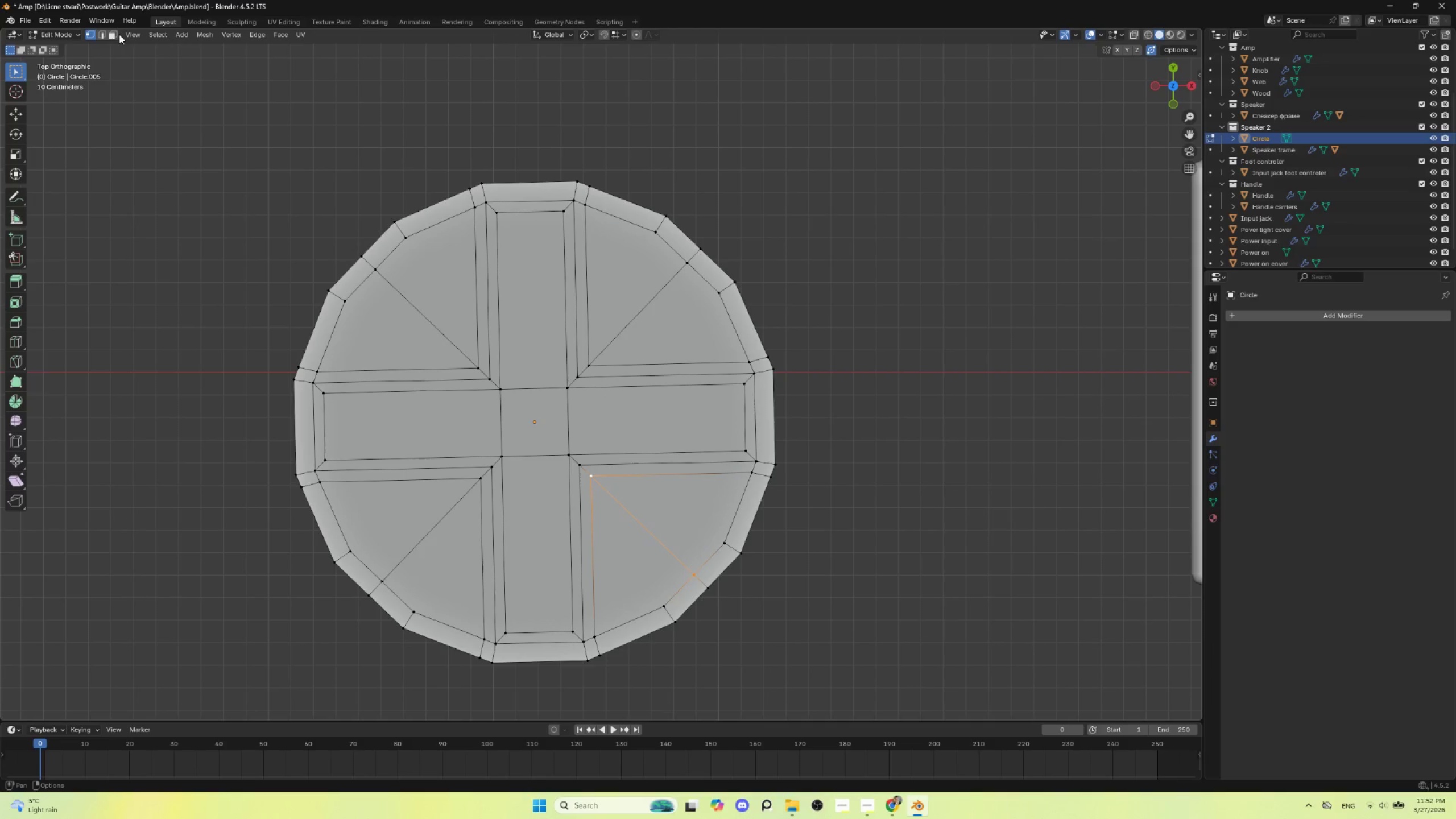 
left_click([114, 34])
 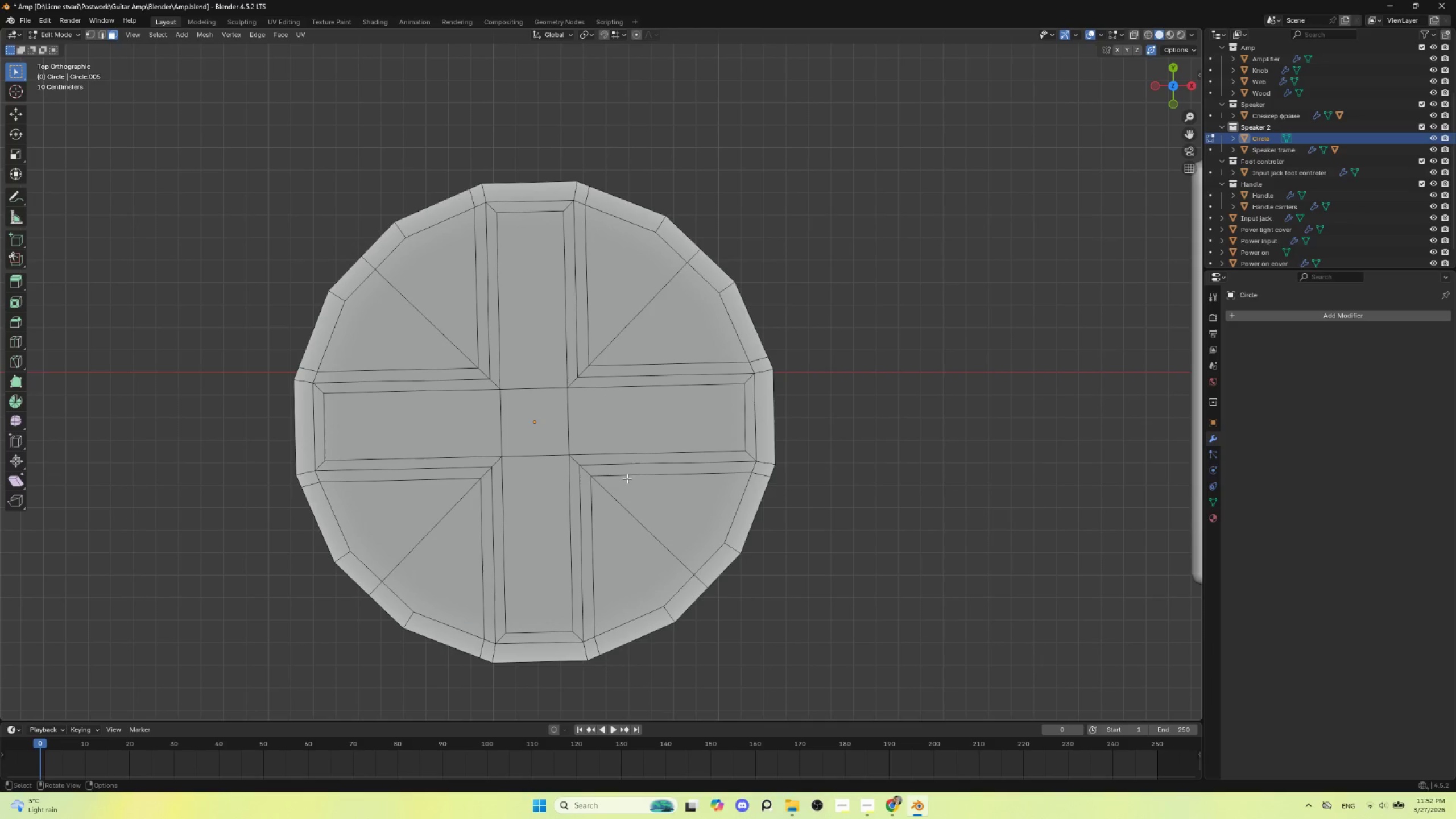 
key(Tab)
 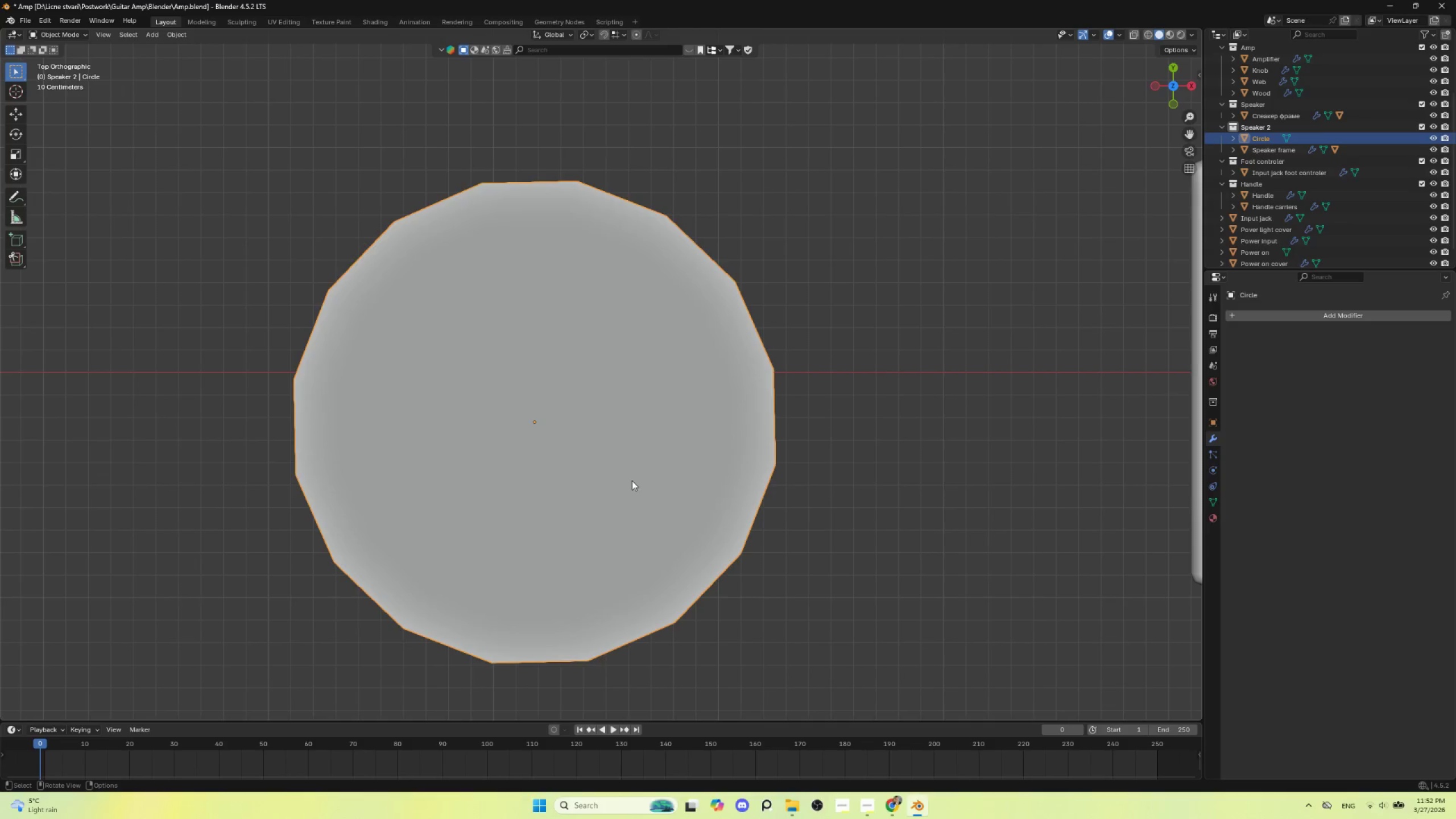 
key(Tab)
 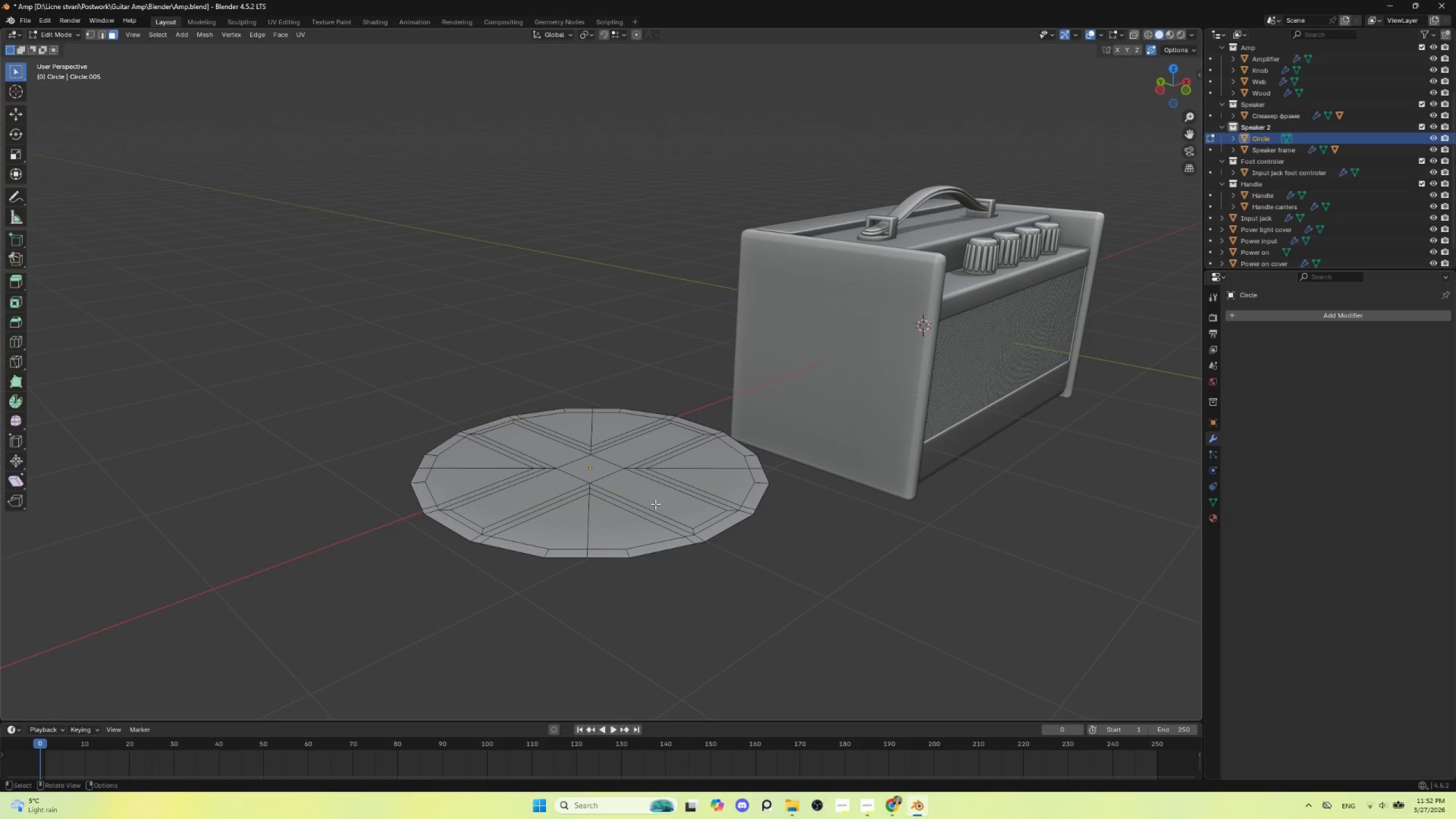 
scroll: coordinate [632, 481], scroll_direction: down, amount: 2.0
 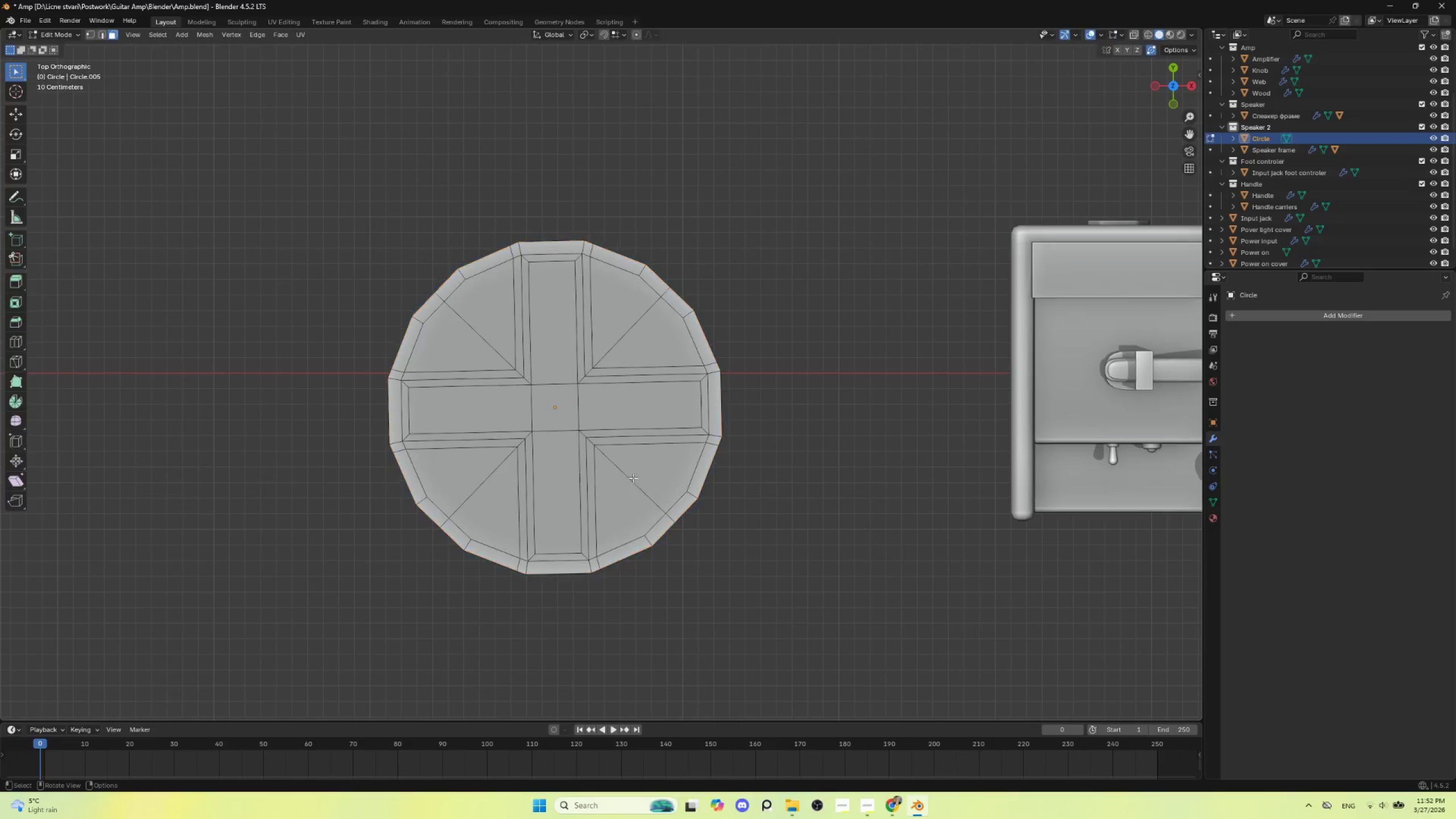 
type(ae)
 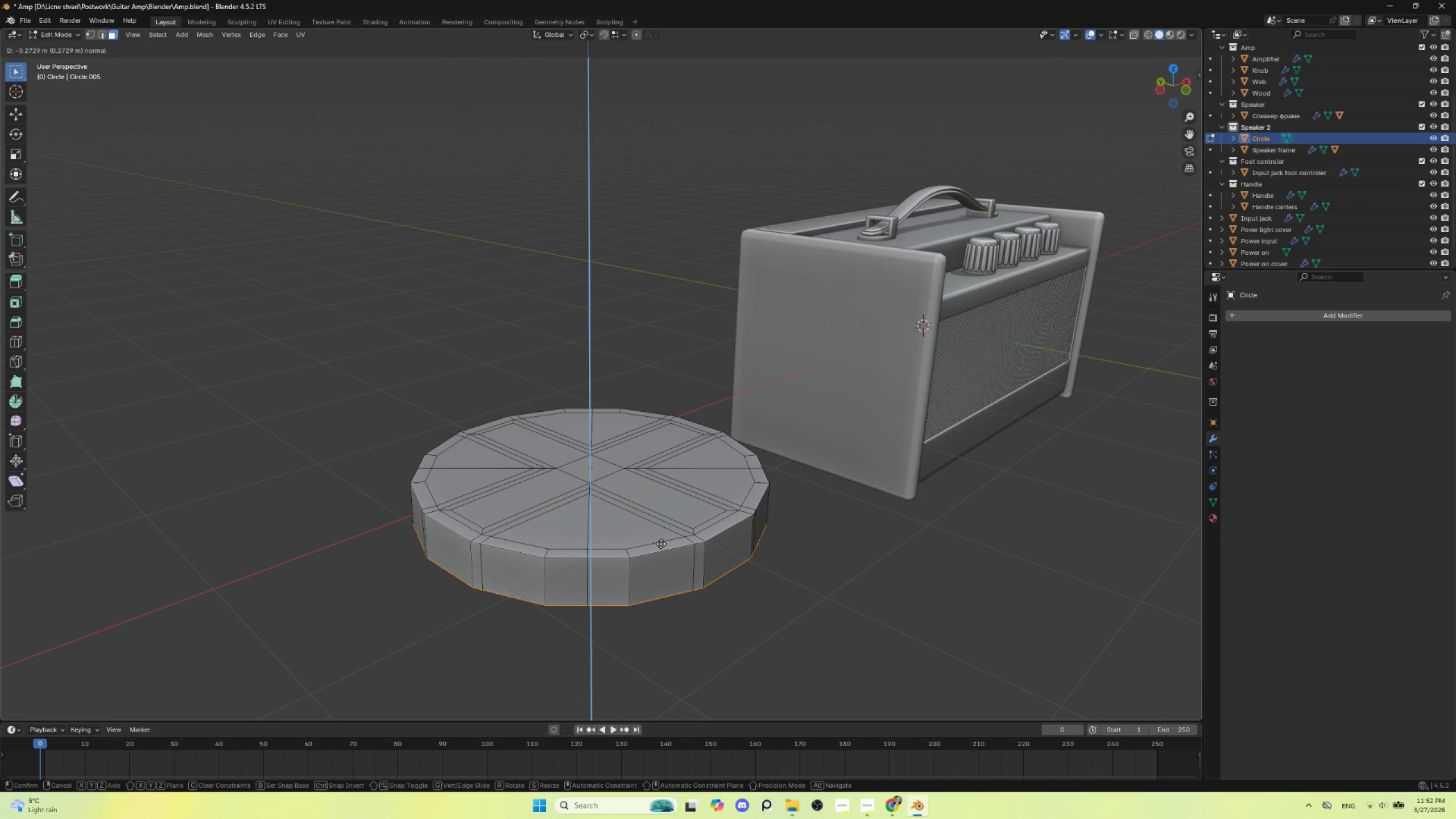 
left_click([661, 544])
 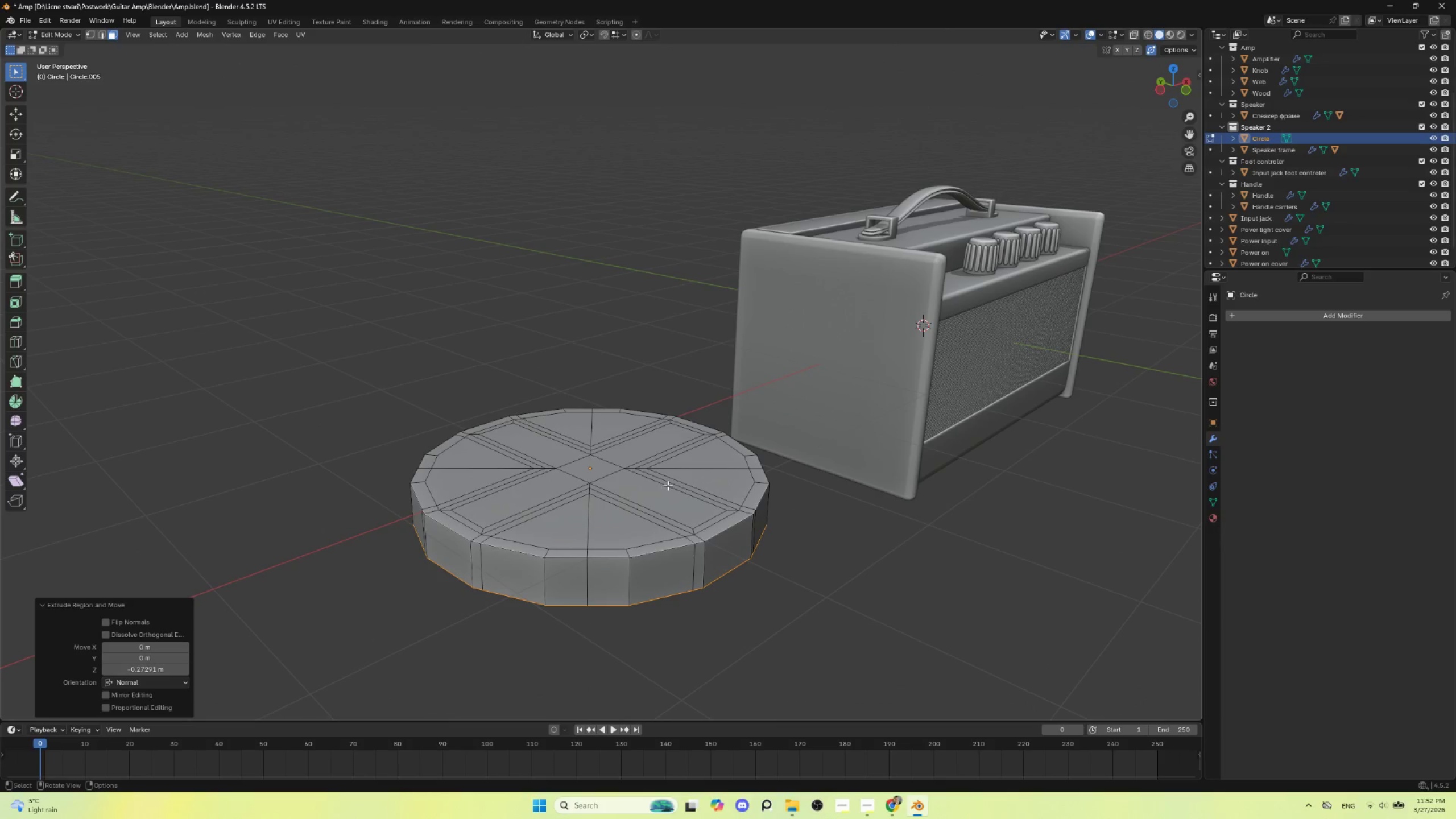 
key(Tab)
 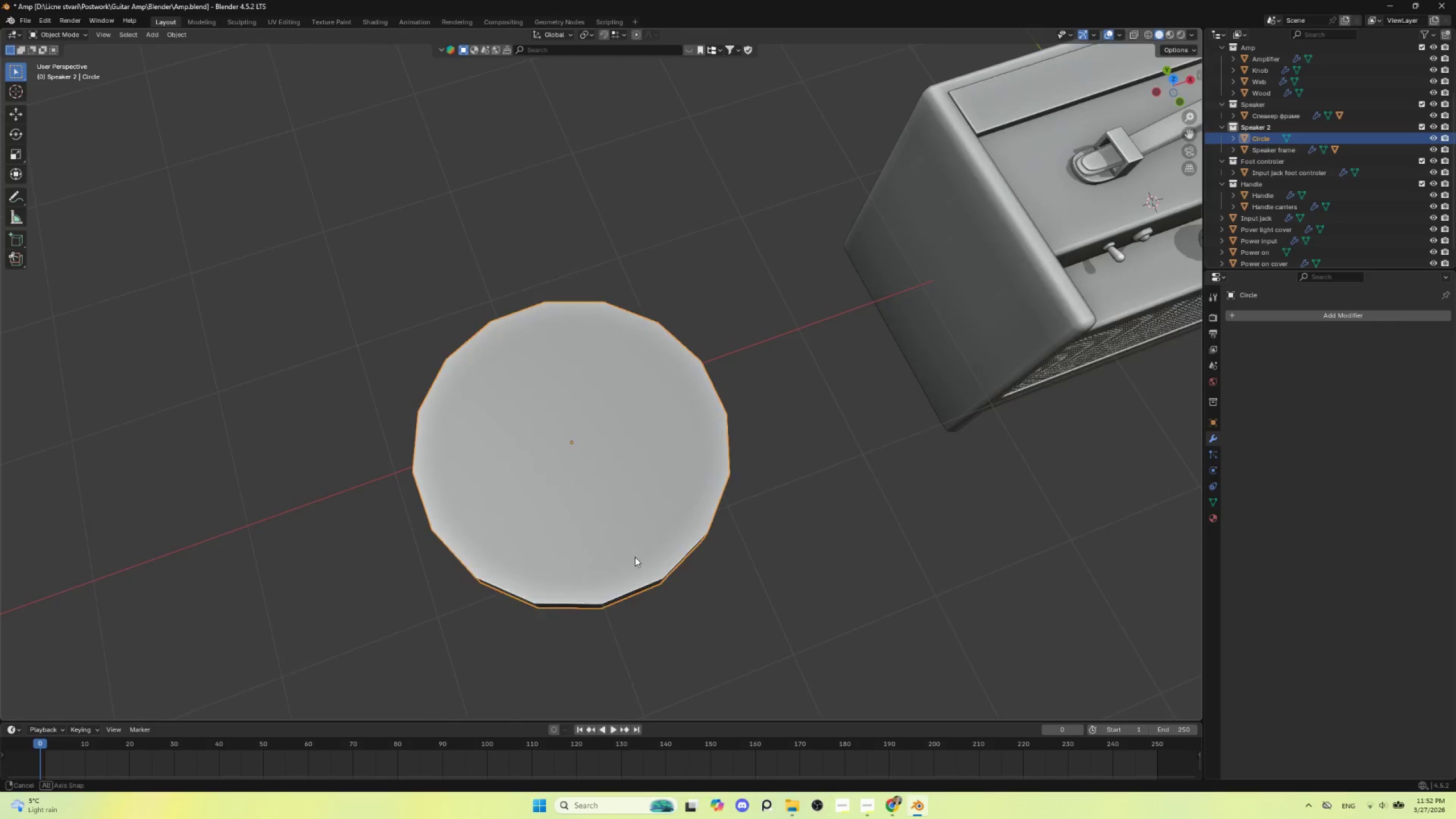 
key(Tab)
 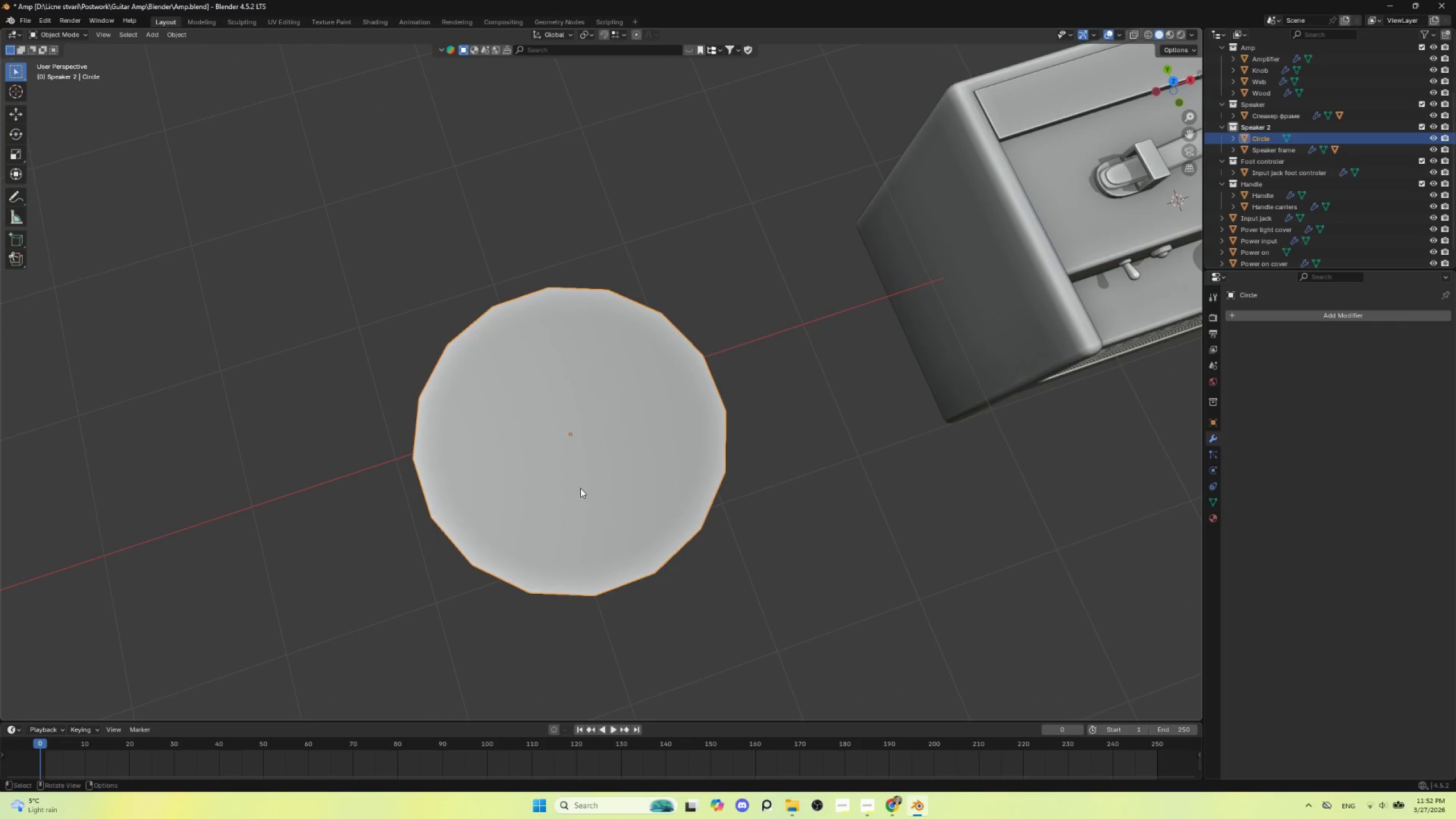 
key(Tab)
 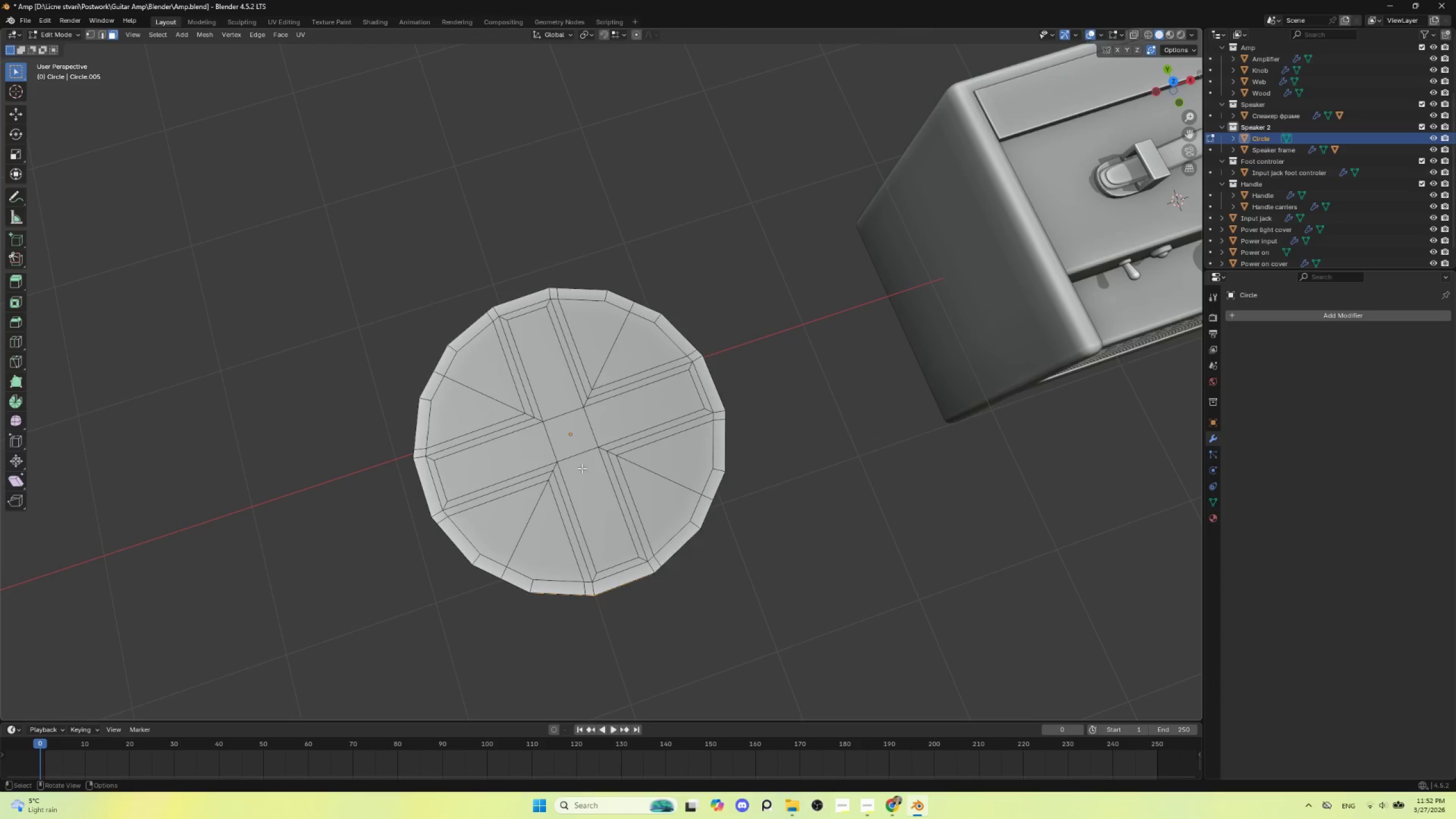 
scroll: coordinate [582, 468], scroll_direction: up, amount: 1.0
 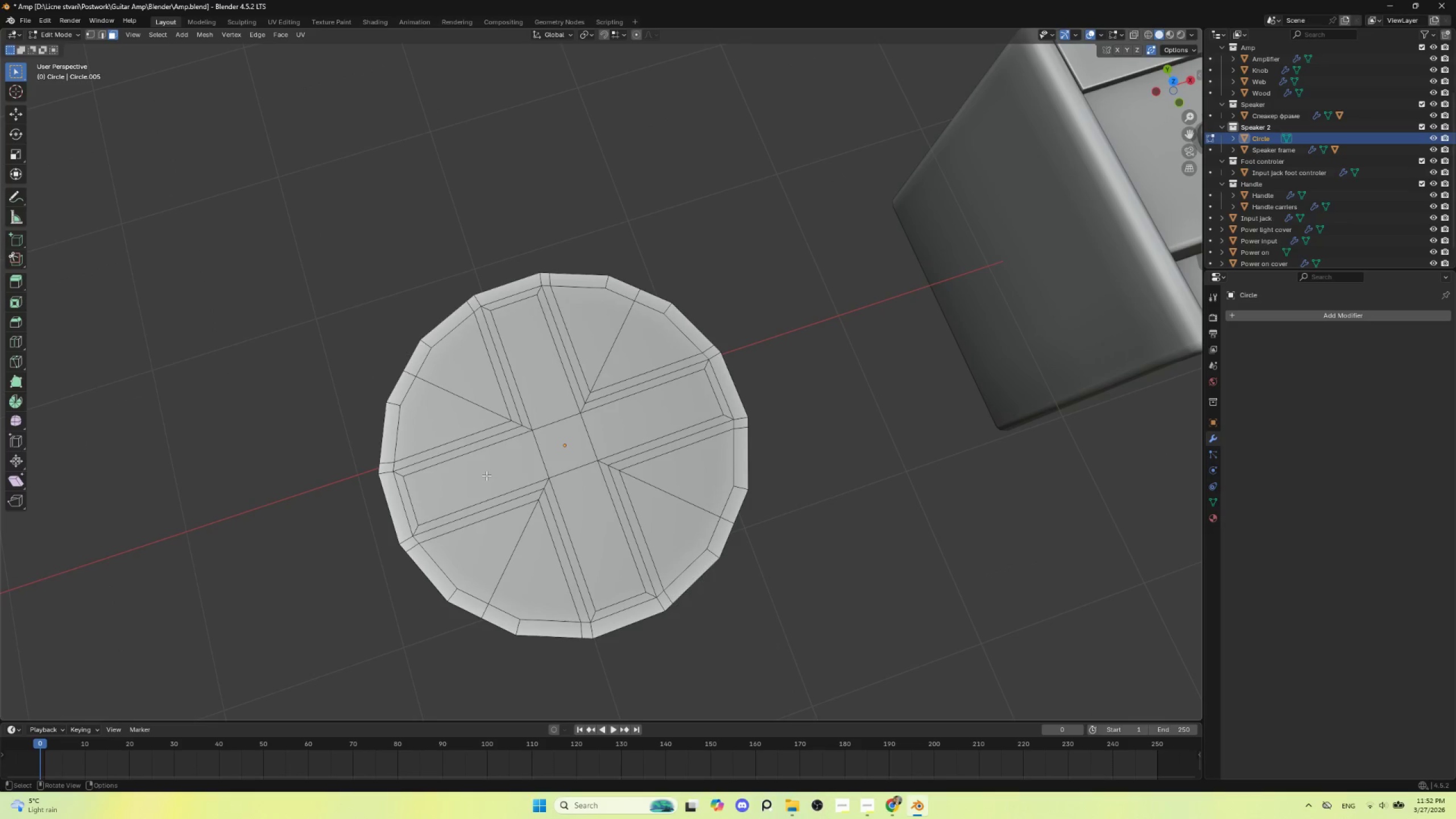 
left_click([486, 475])
 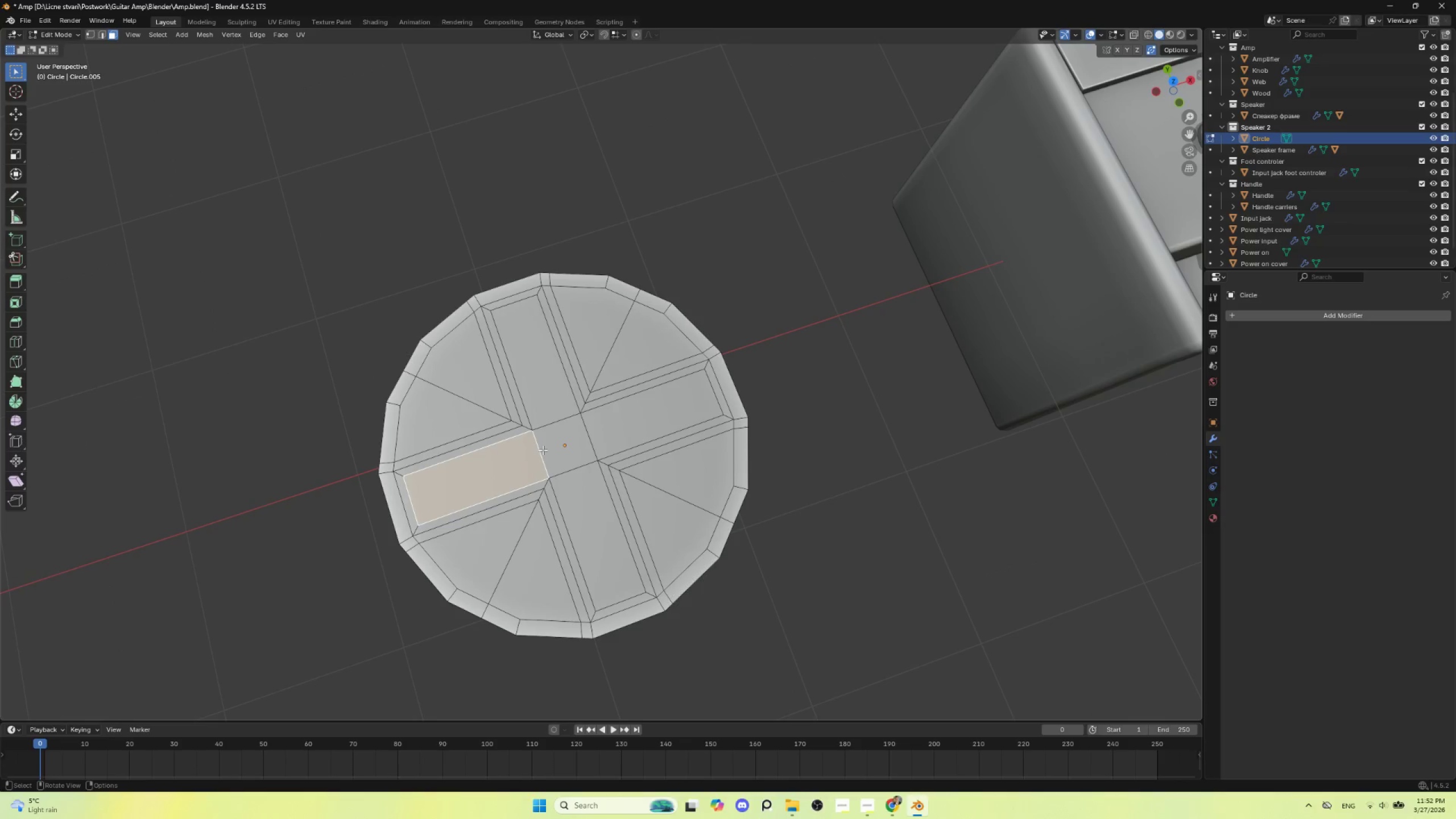 
hold_key(key=ShiftLeft, duration=1.52)
left_click([561, 445])
 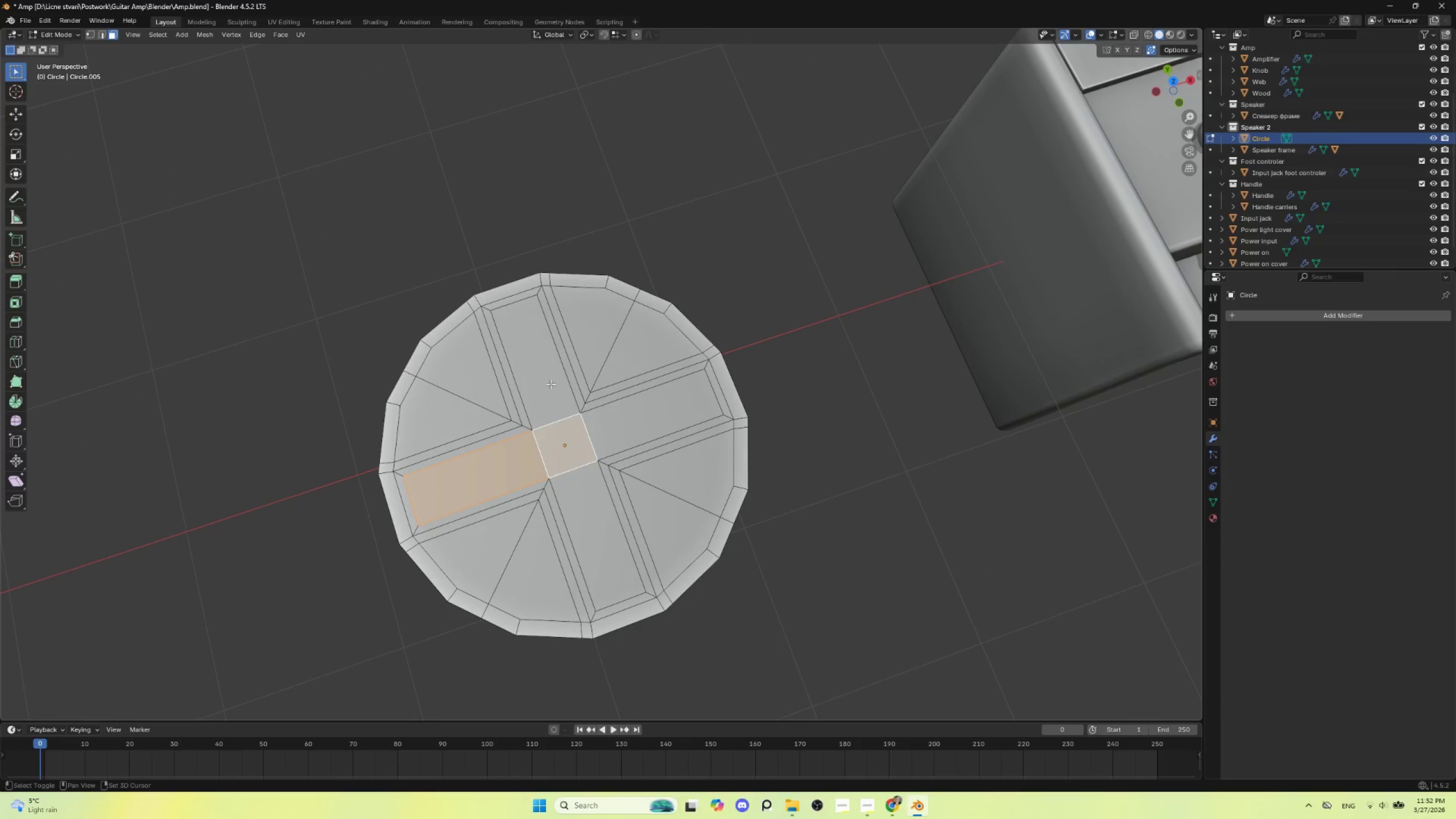 
double_click([551, 384])
 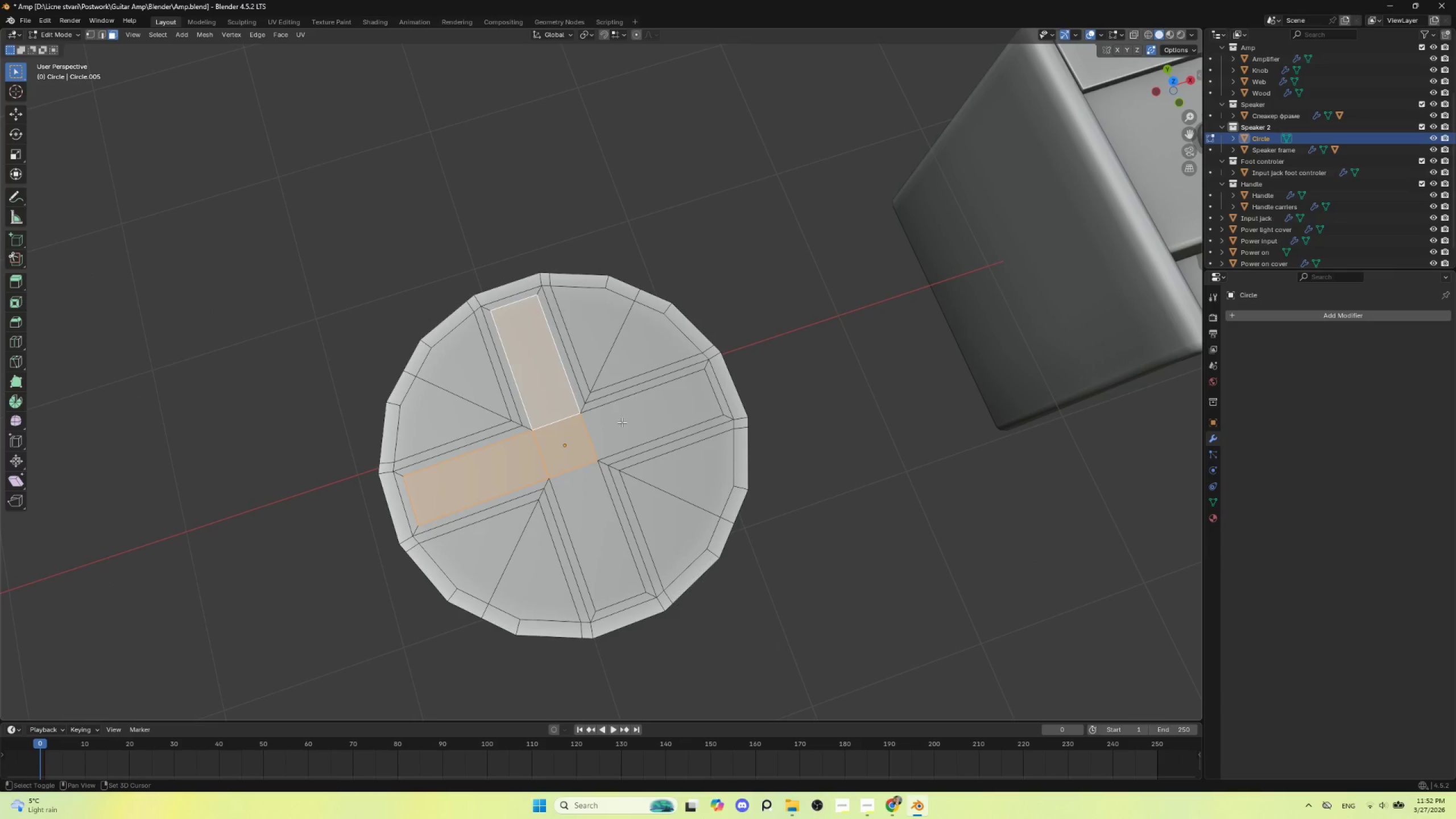 
hold_key(key=ShiftLeft, duration=0.91)
left_click([622, 422])
 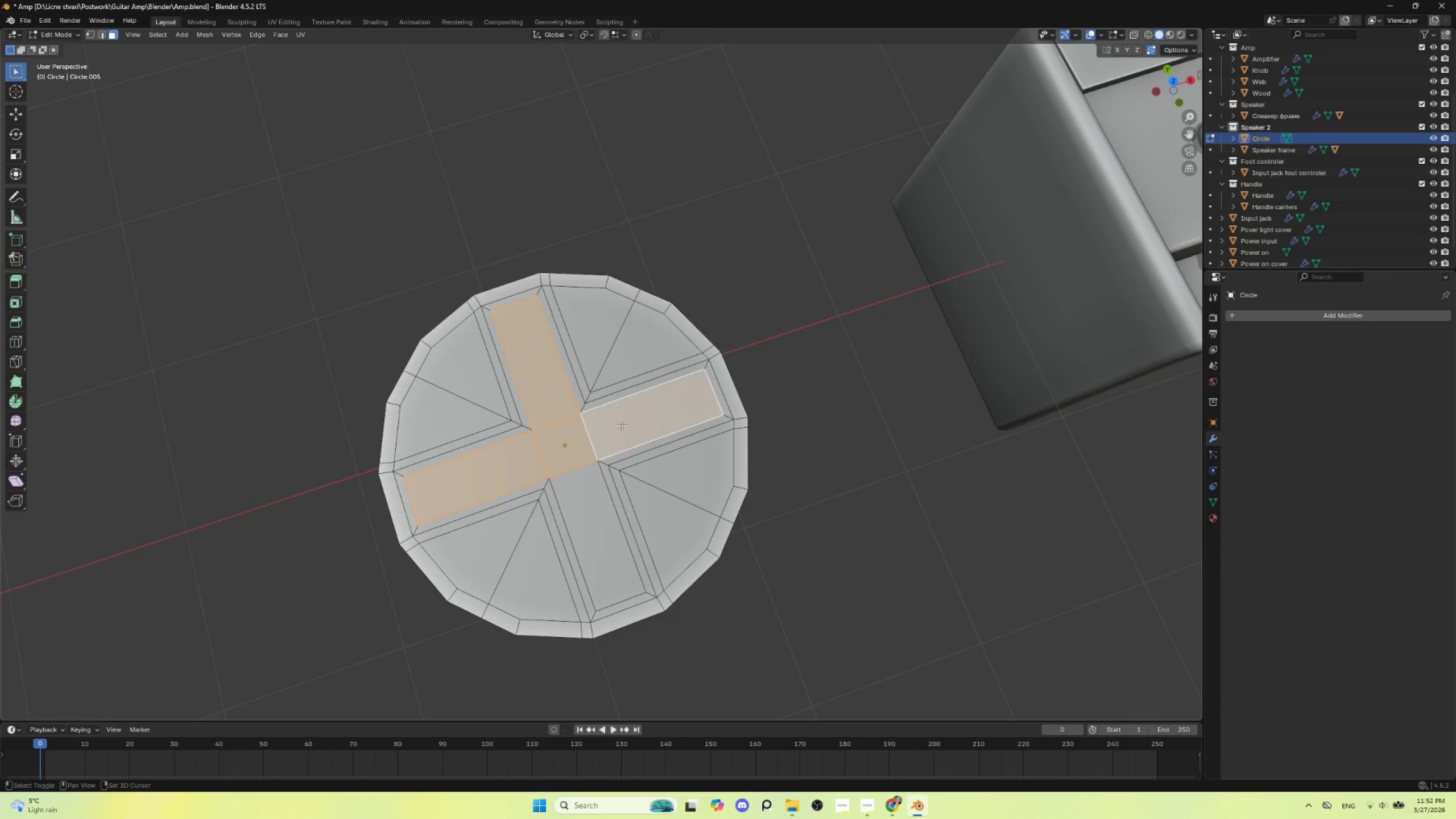 
left_click([589, 530])
 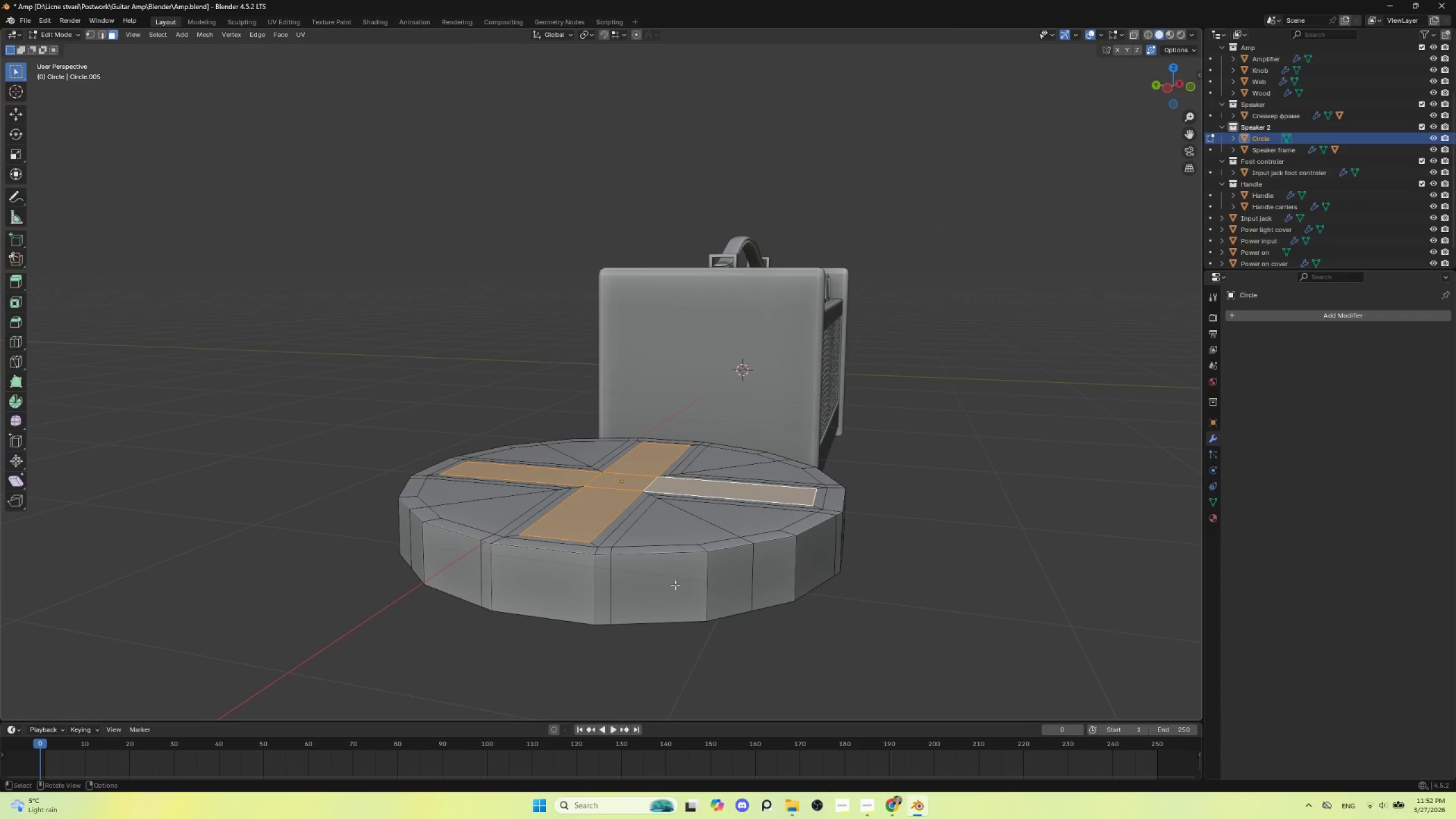 
key(E)
 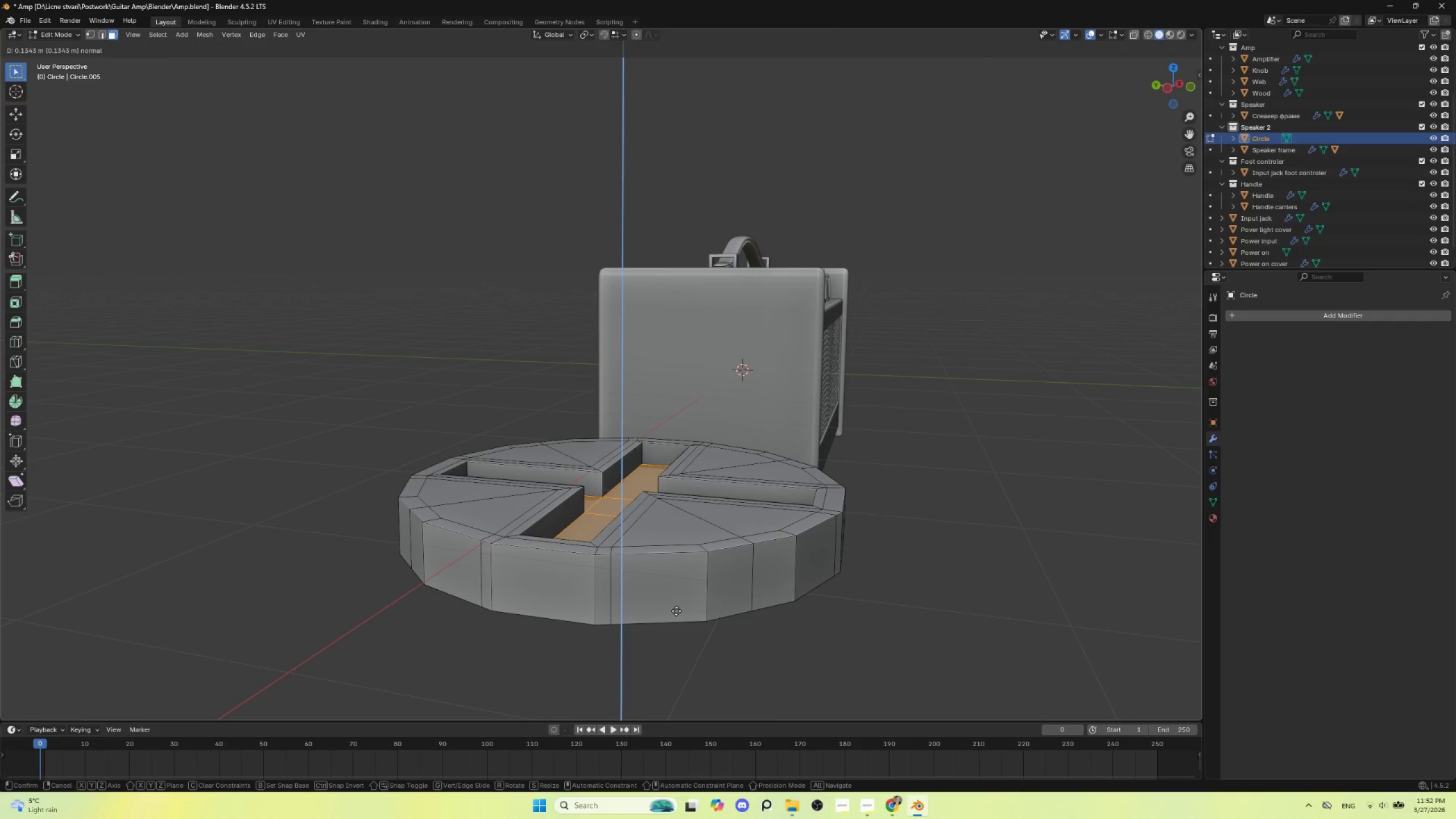 
left_click([676, 611])
 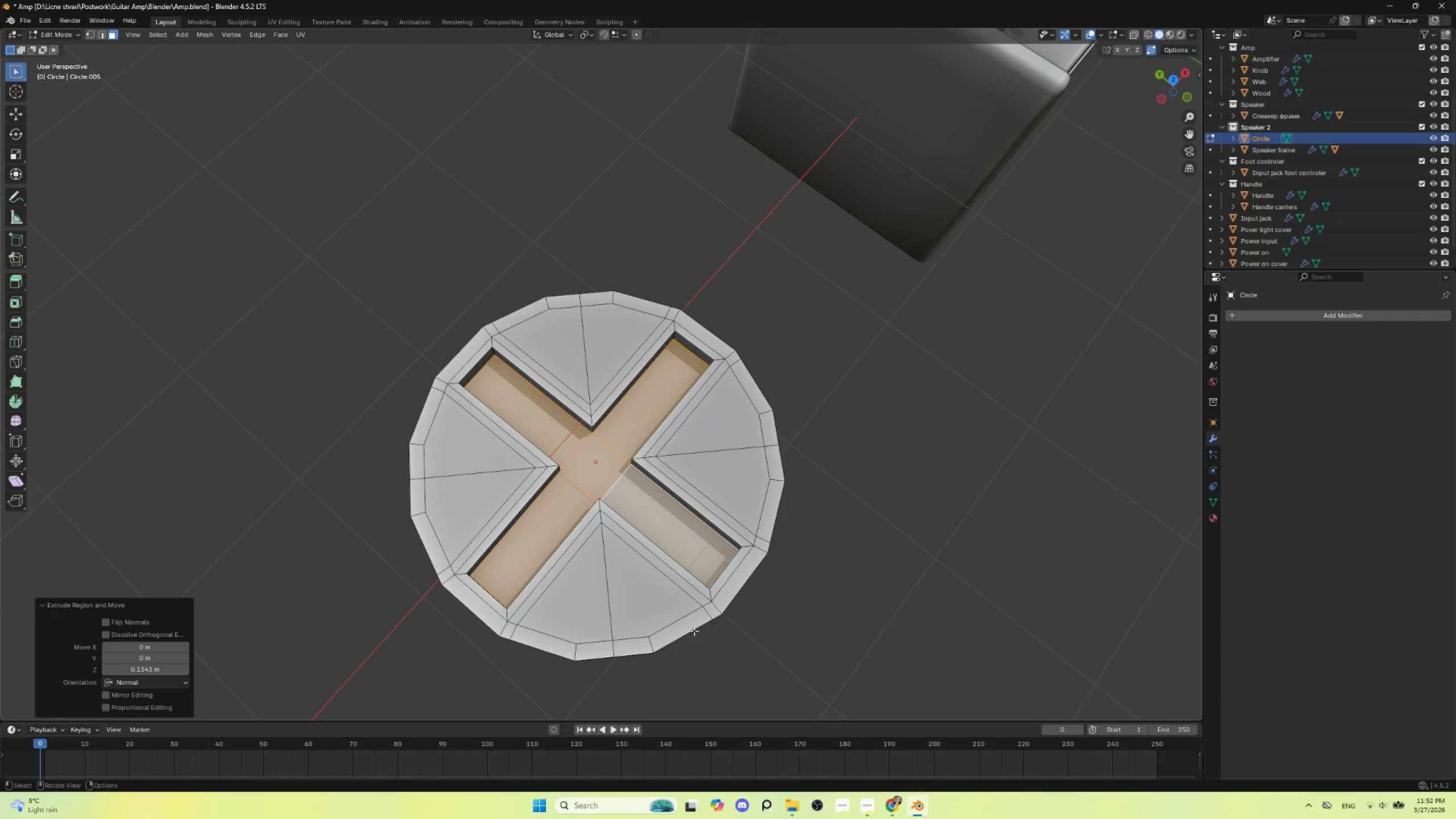 
scroll: coordinate [704, 560], scroll_direction: up, amount: 3.0
 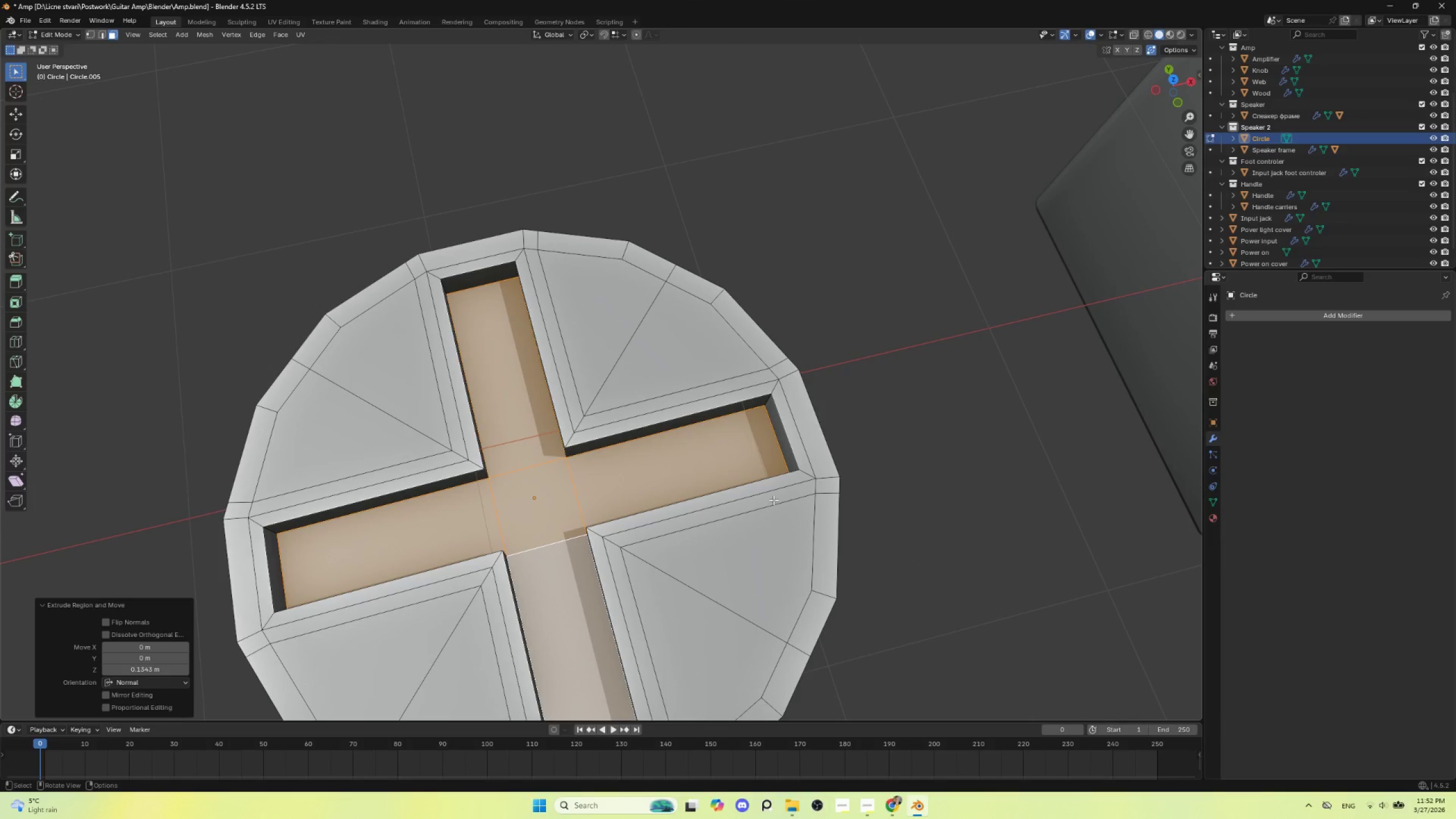 
type(io)
 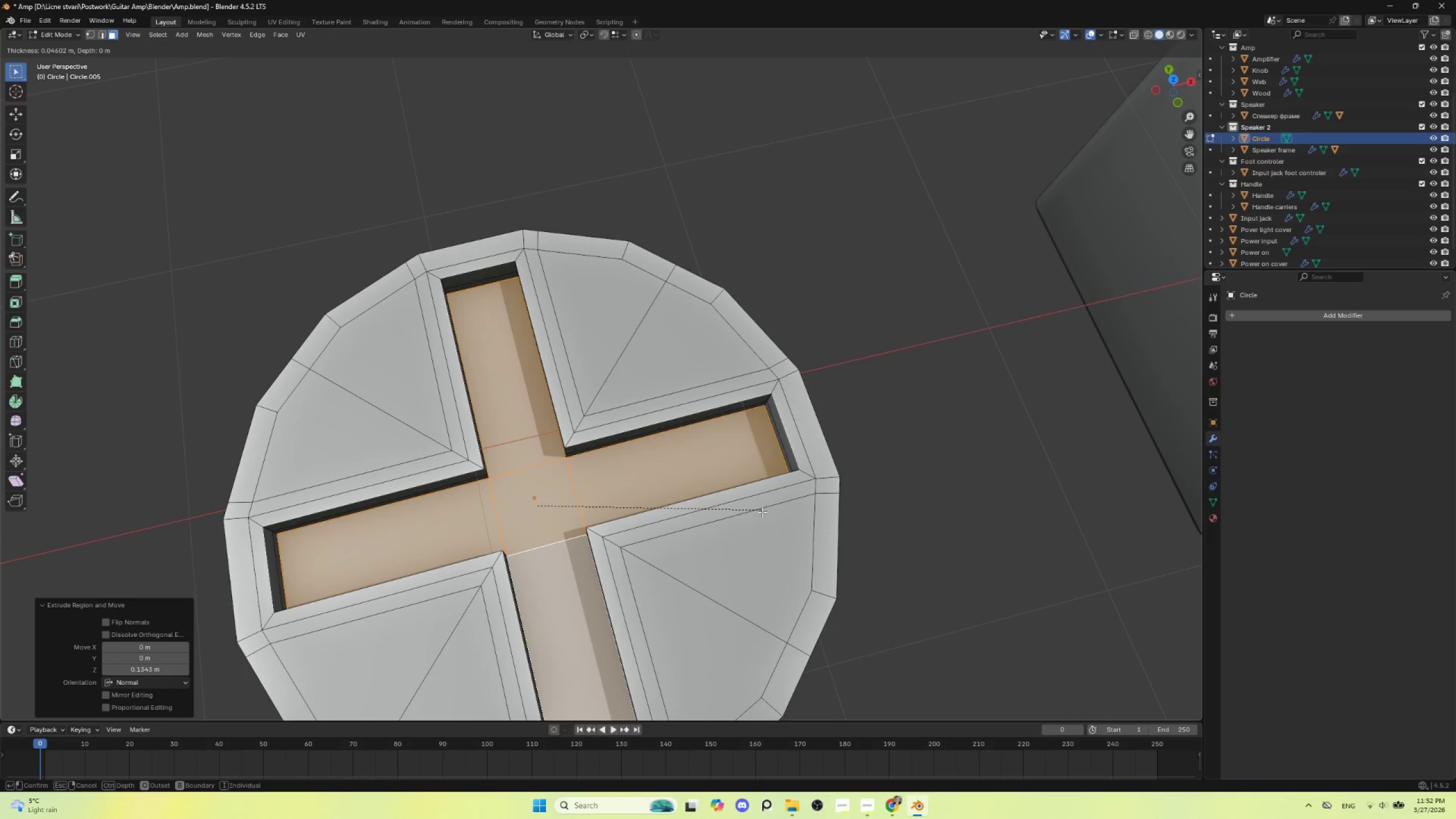 
left_click([767, 514])
 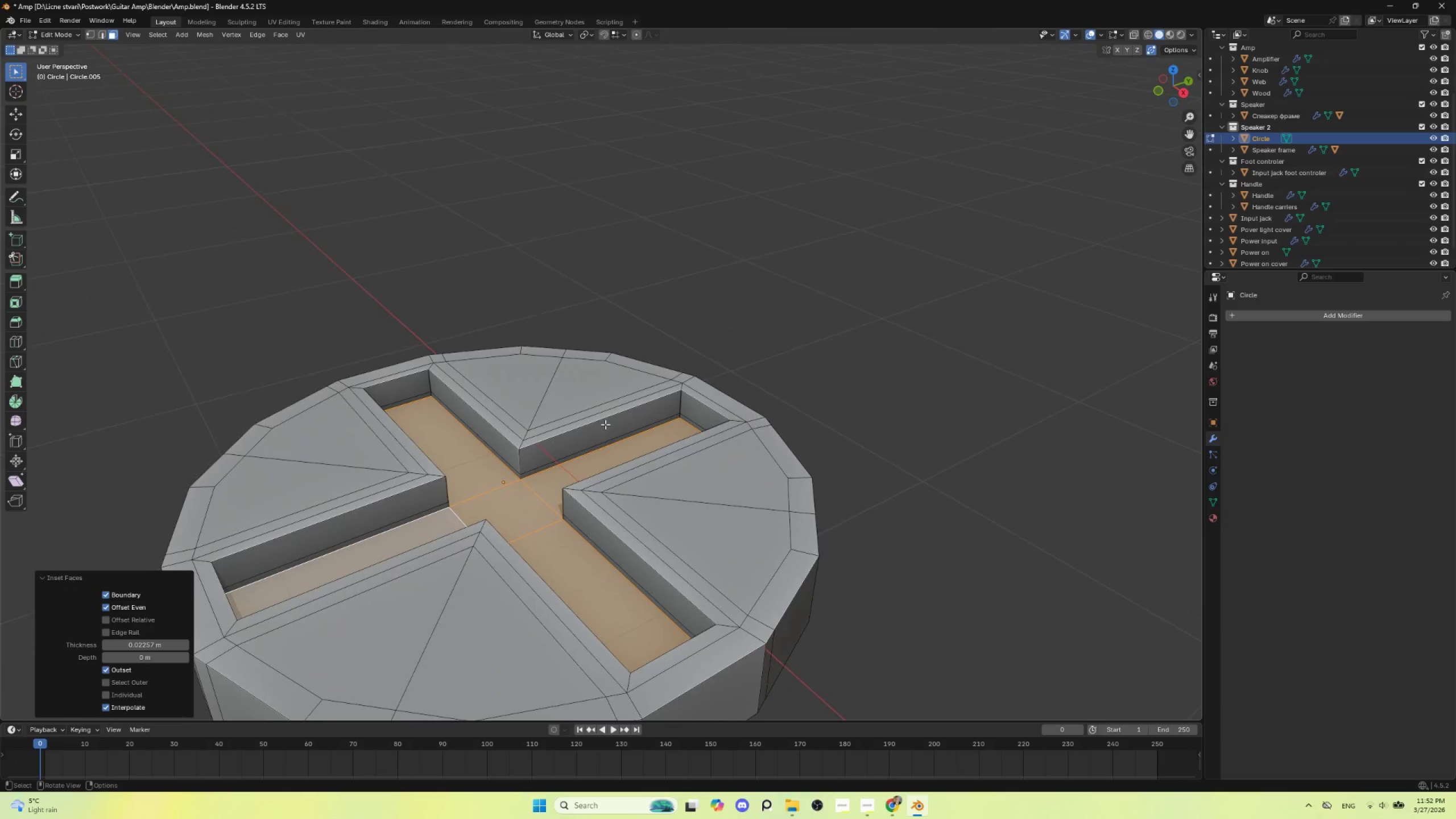 
scroll: coordinate [577, 496], scroll_direction: up, amount: 3.0
 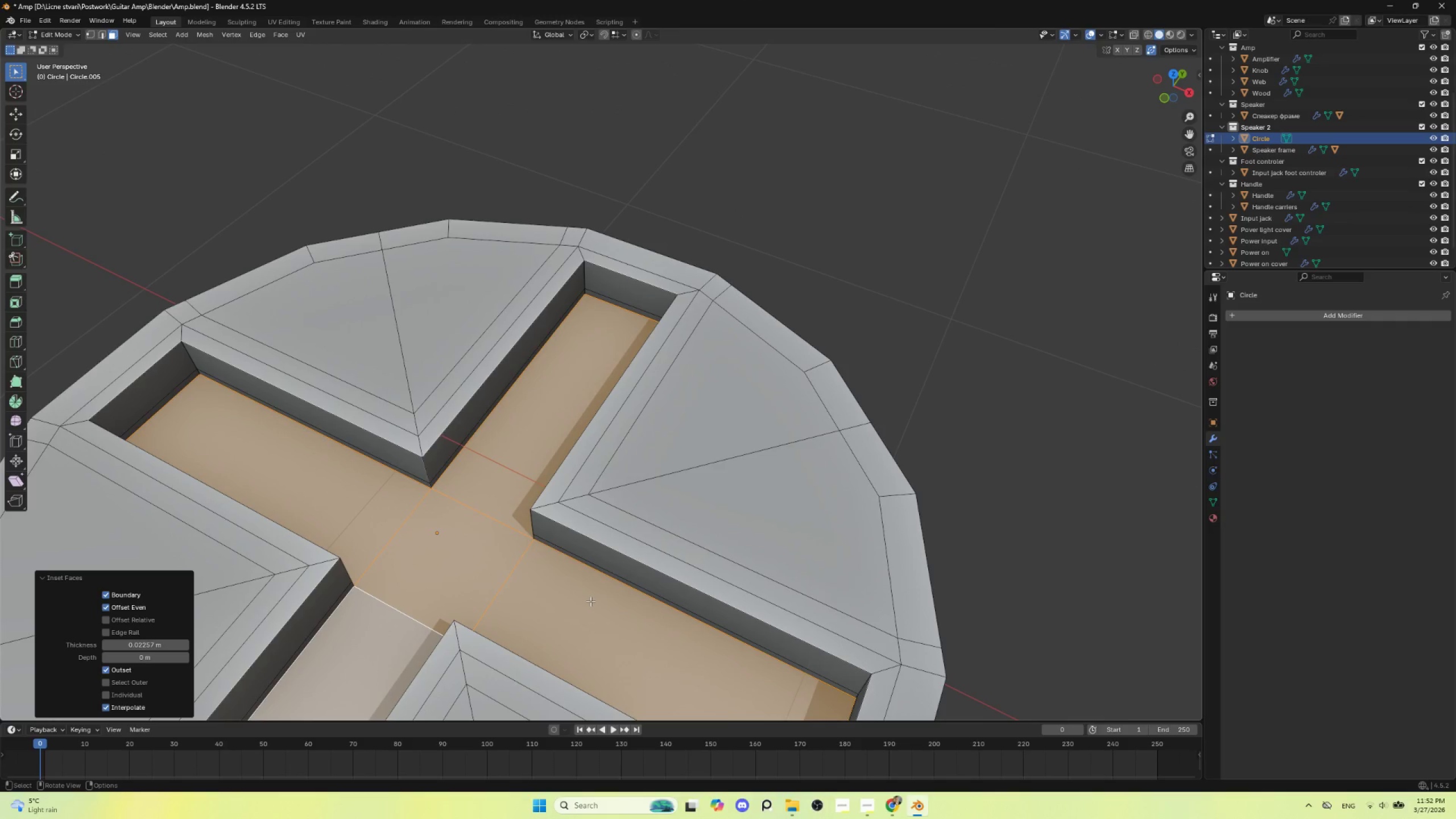 
type(io)
 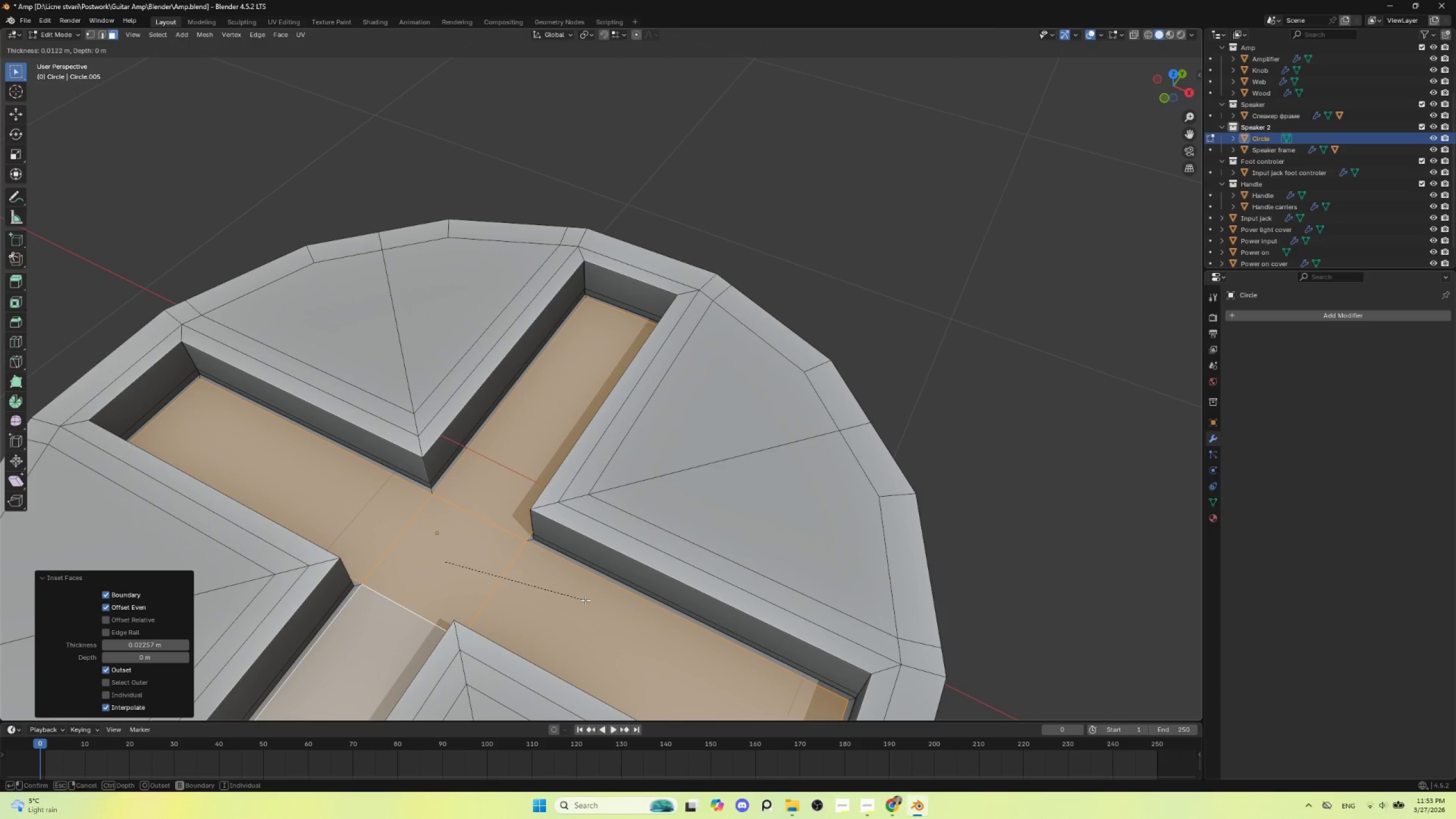 
left_click([585, 600])
 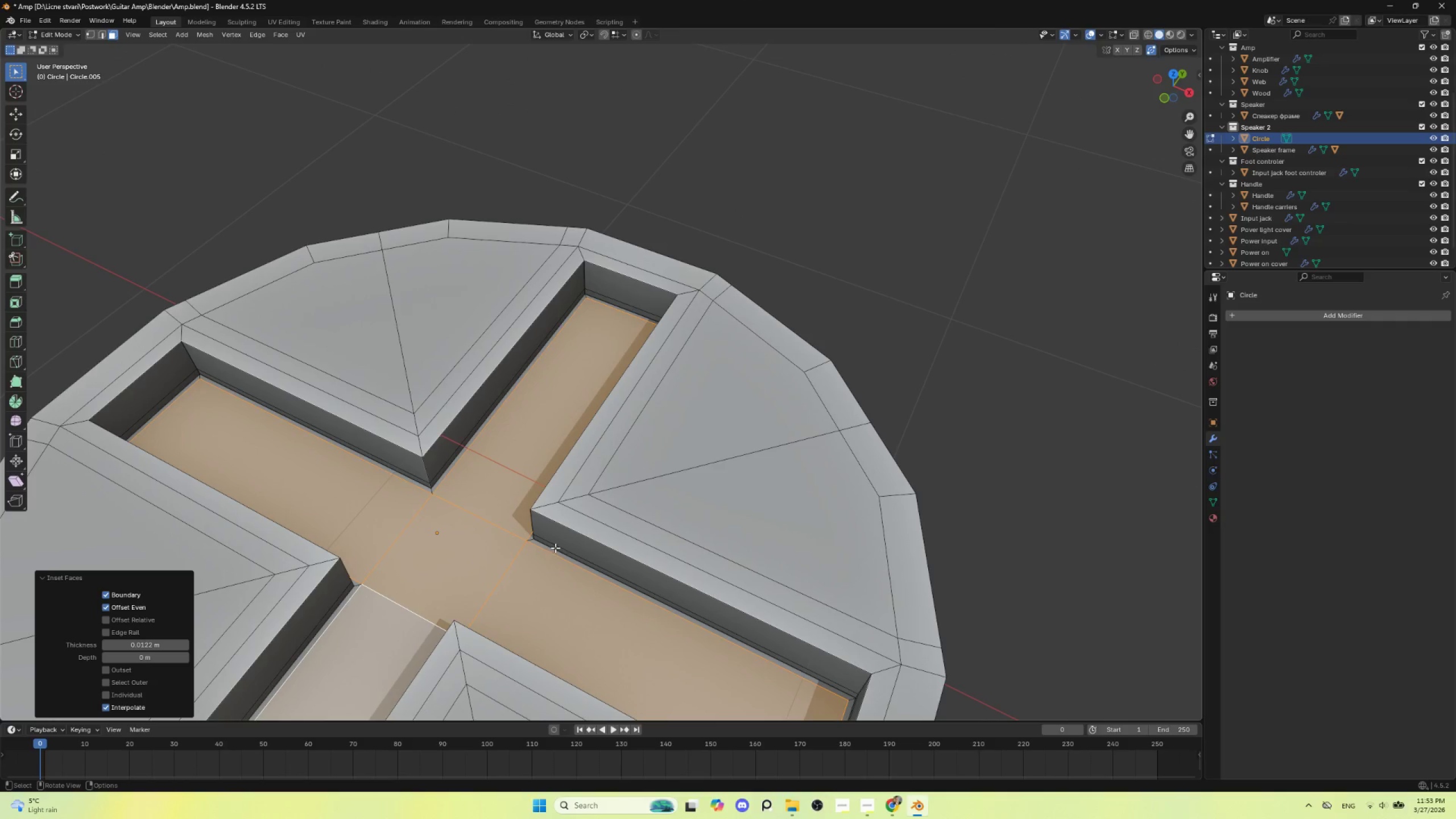 
scroll: coordinate [517, 442], scroll_direction: down, amount: 5.0
 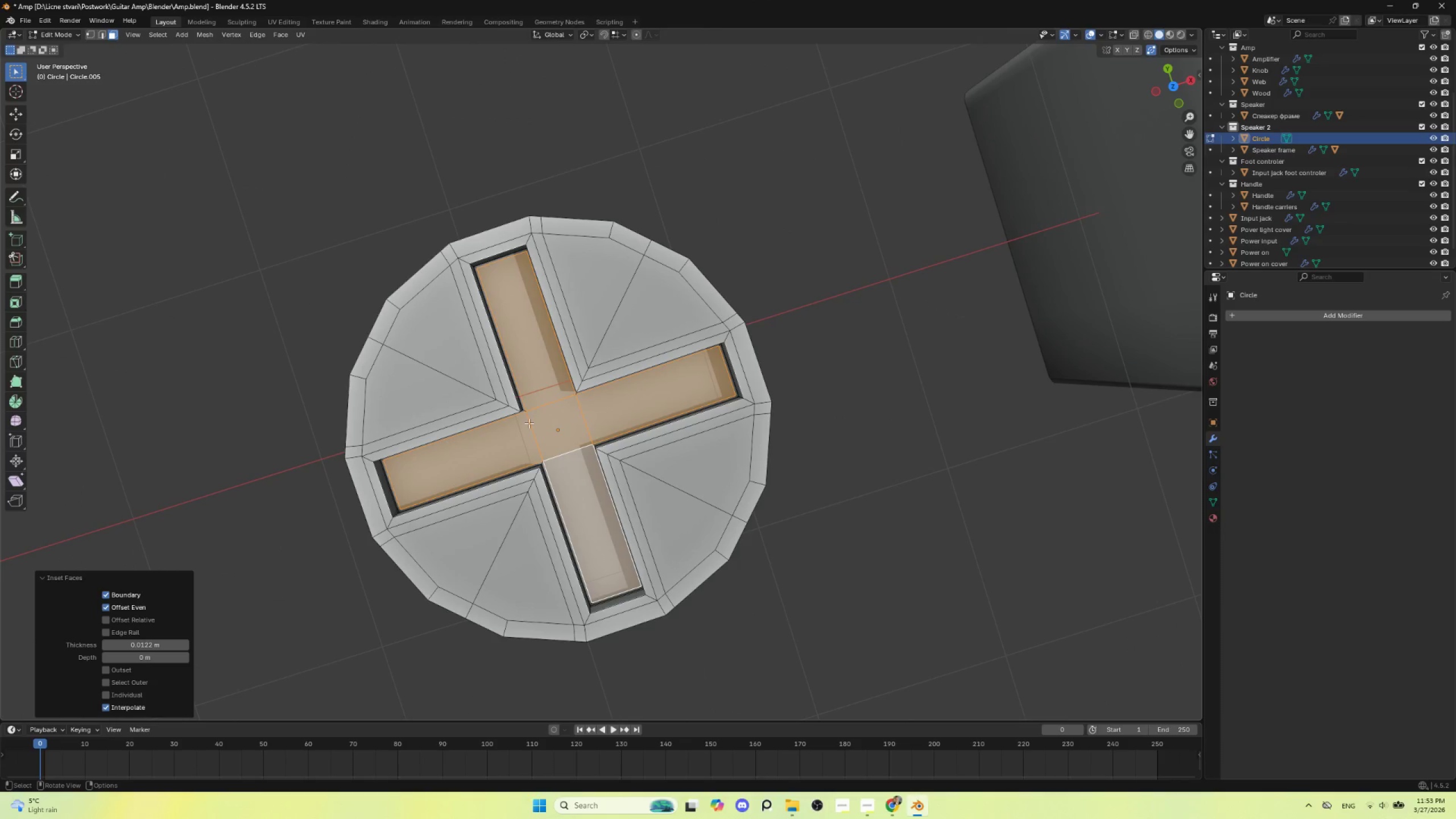 
scroll: coordinate [572, 446], scroll_direction: up, amount: 3.0
 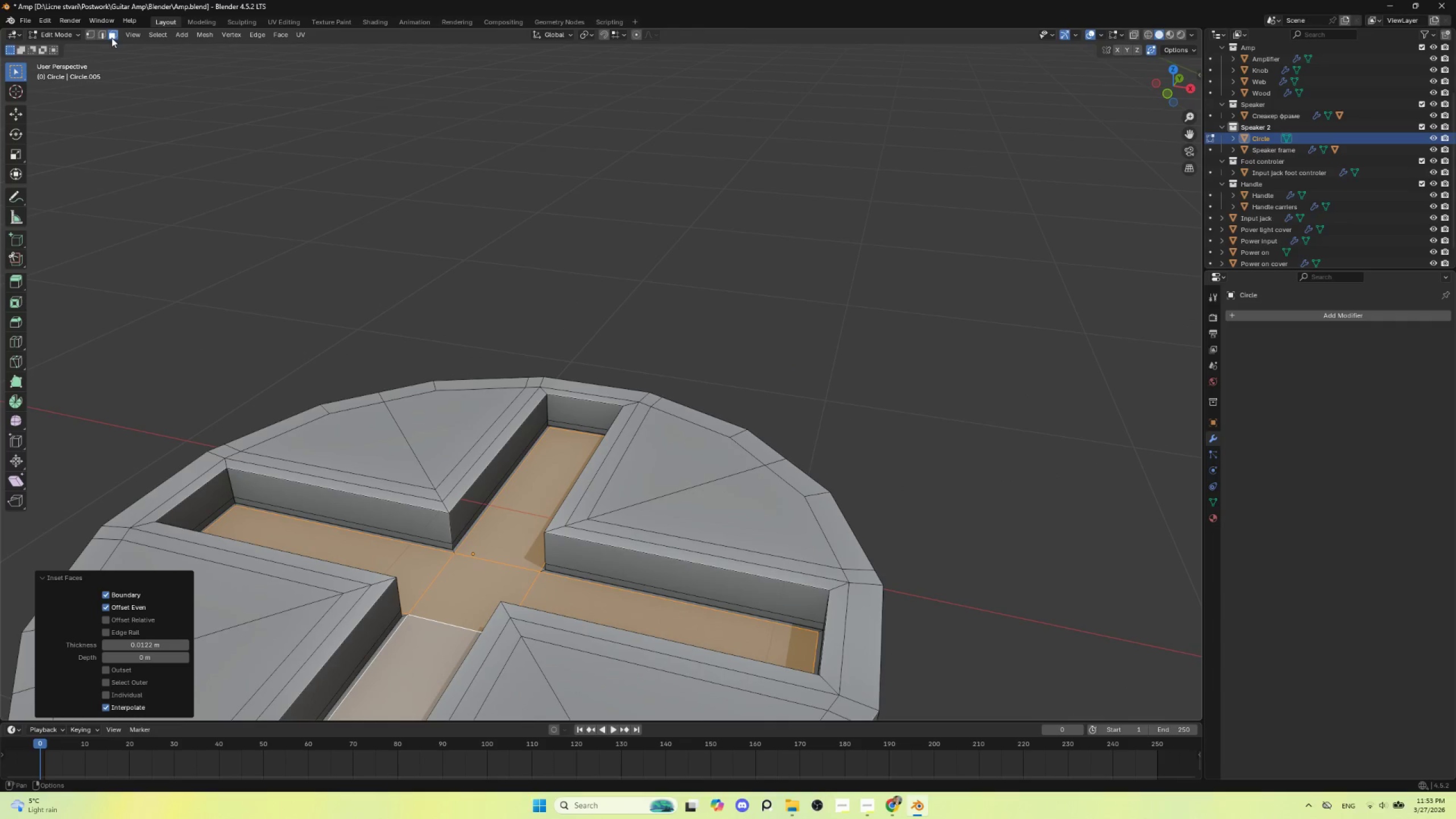 
left_click([102, 33])
 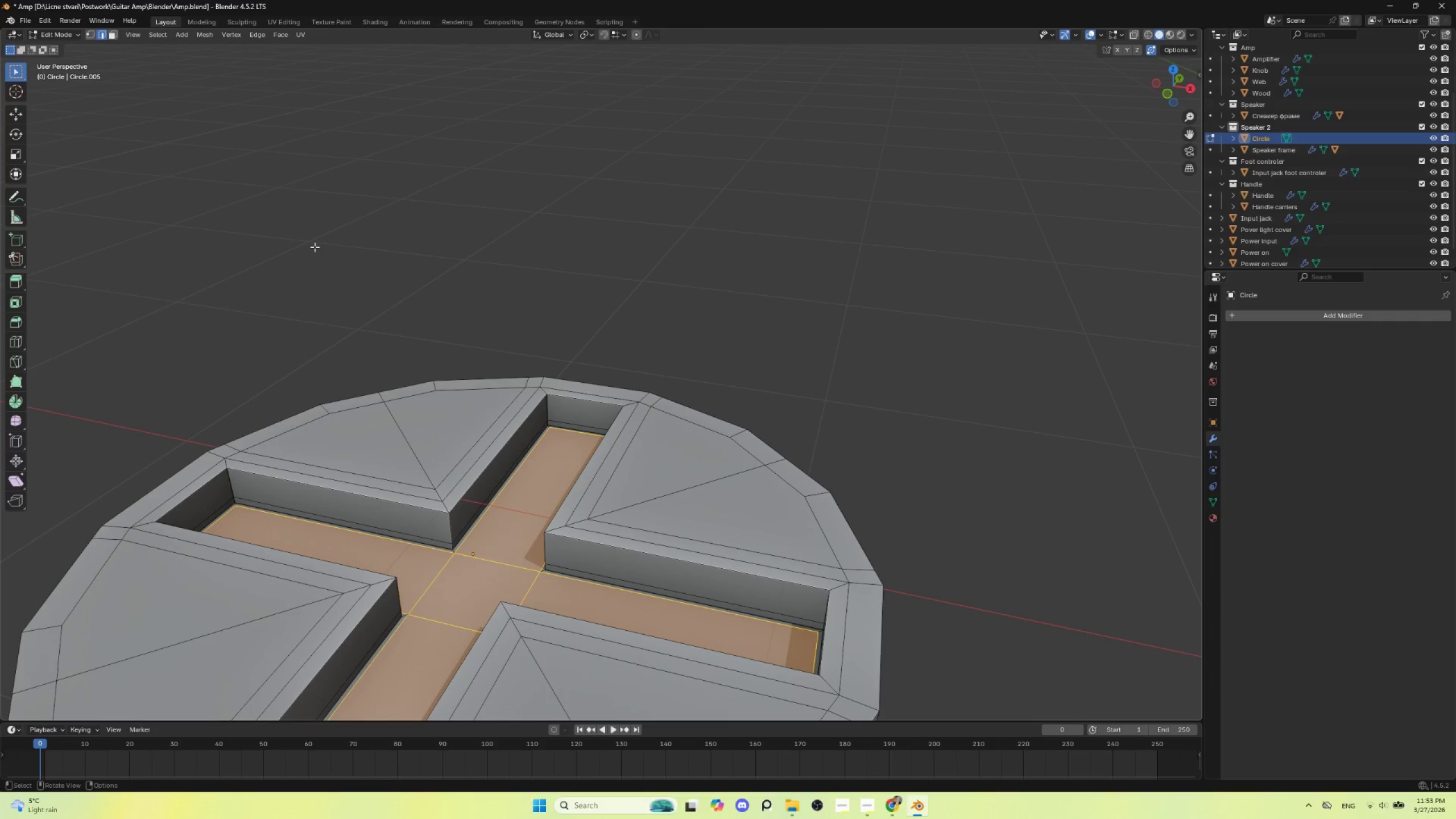 
left_click([315, 247])
 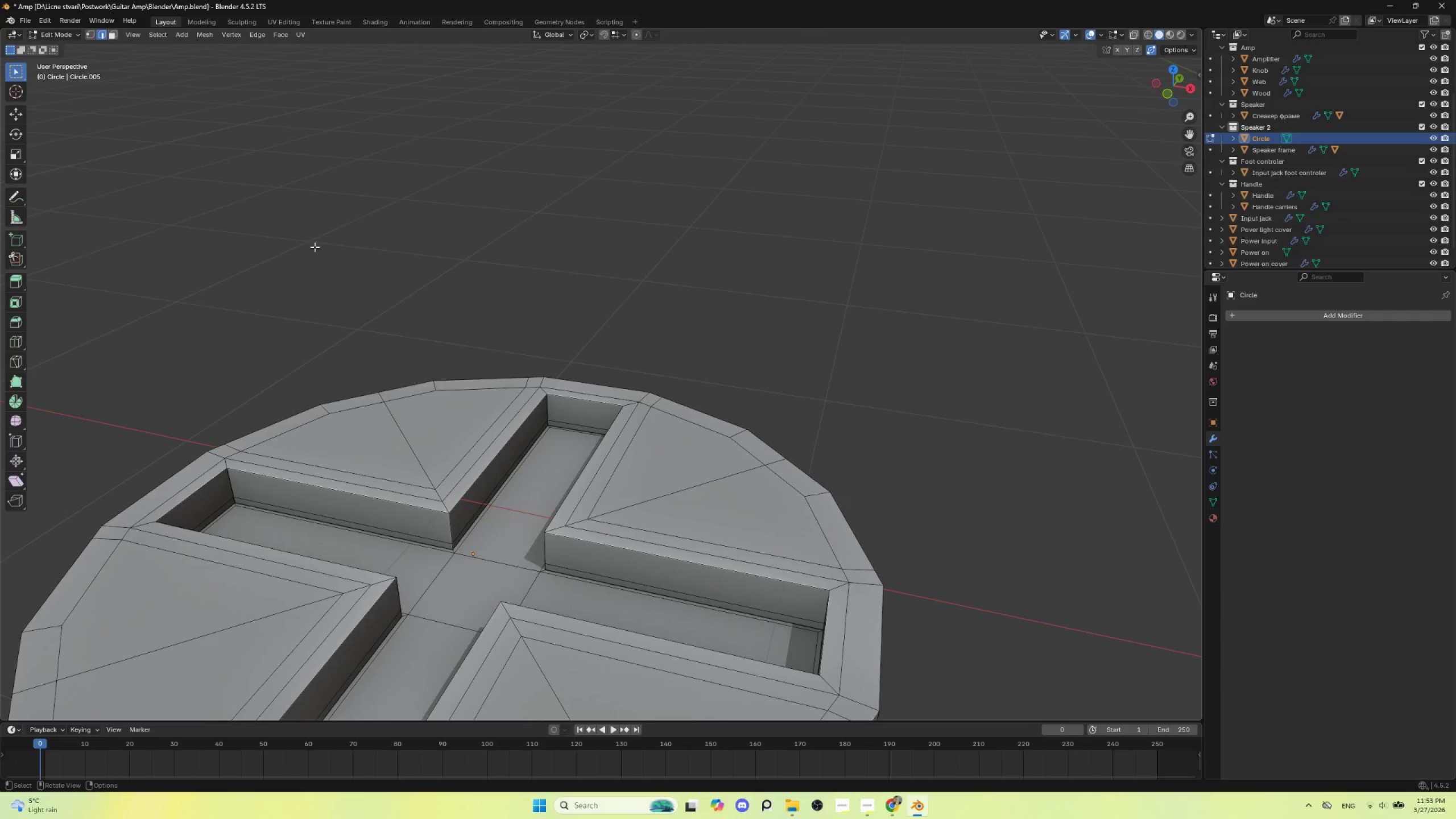 
scroll: coordinate [466, 405], scroll_direction: down, amount: 3.0
 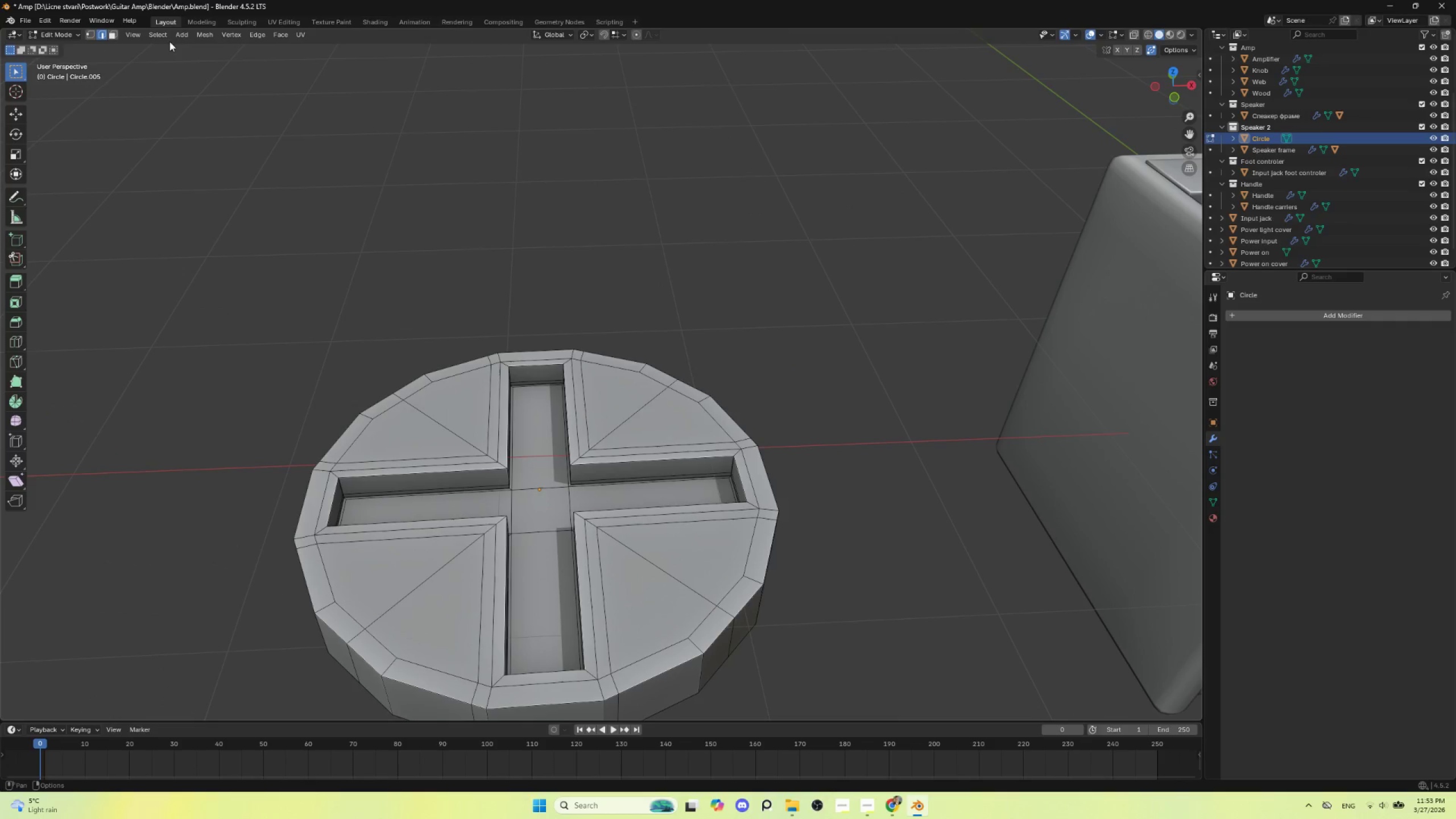 
left_click([256, 229])
 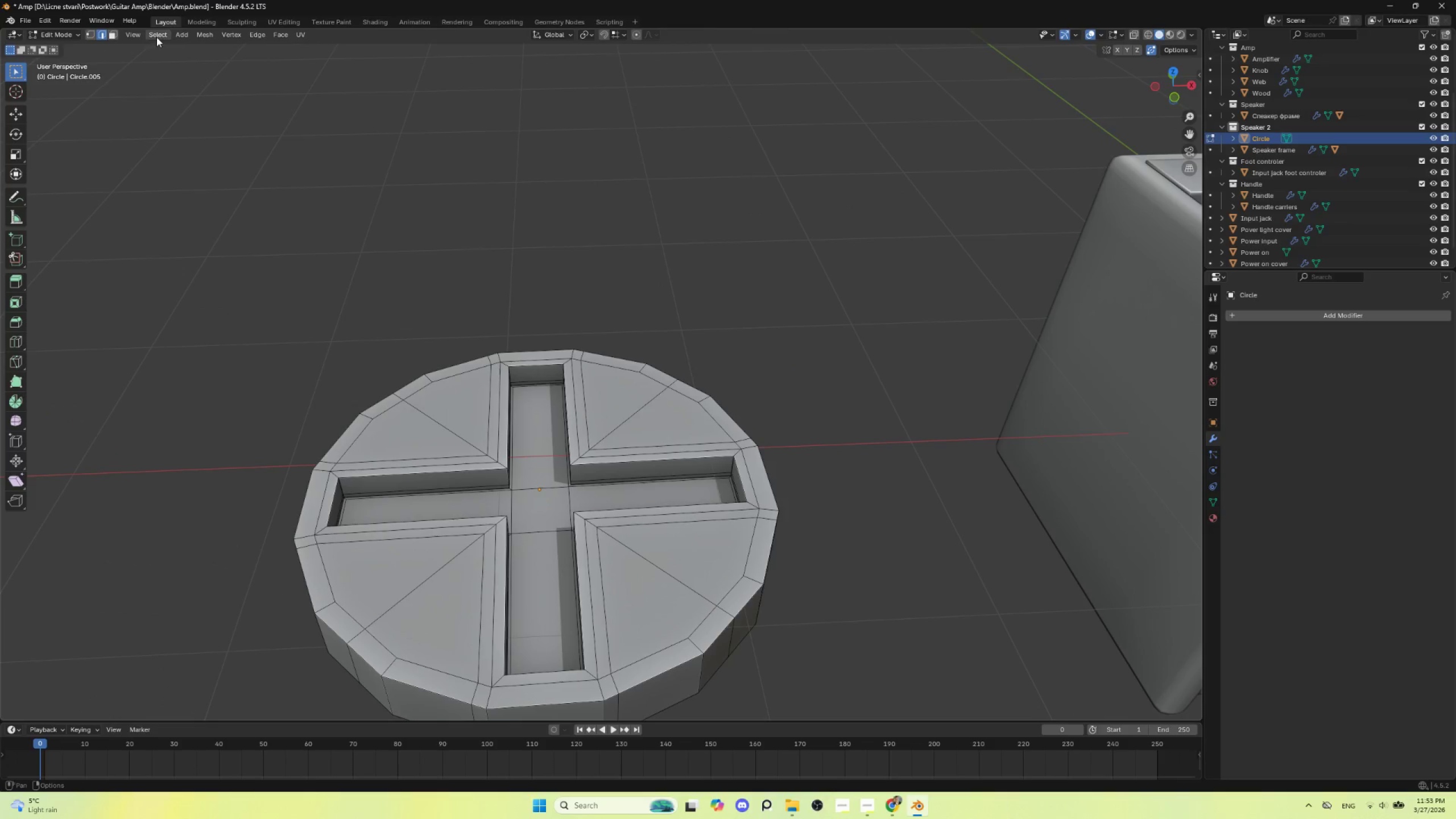 
left_click([157, 37])
 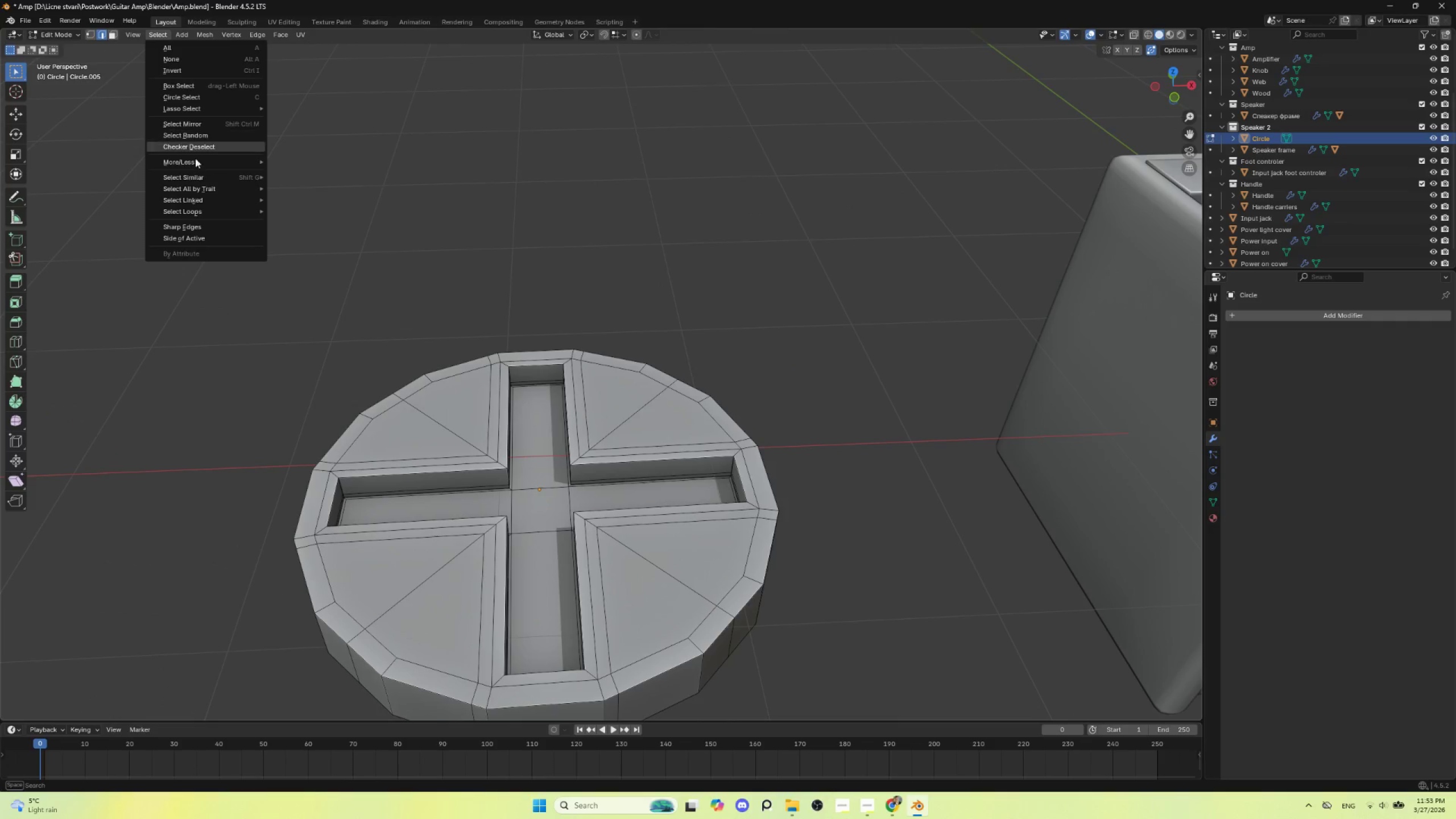 
mouse_move([207, 172])
 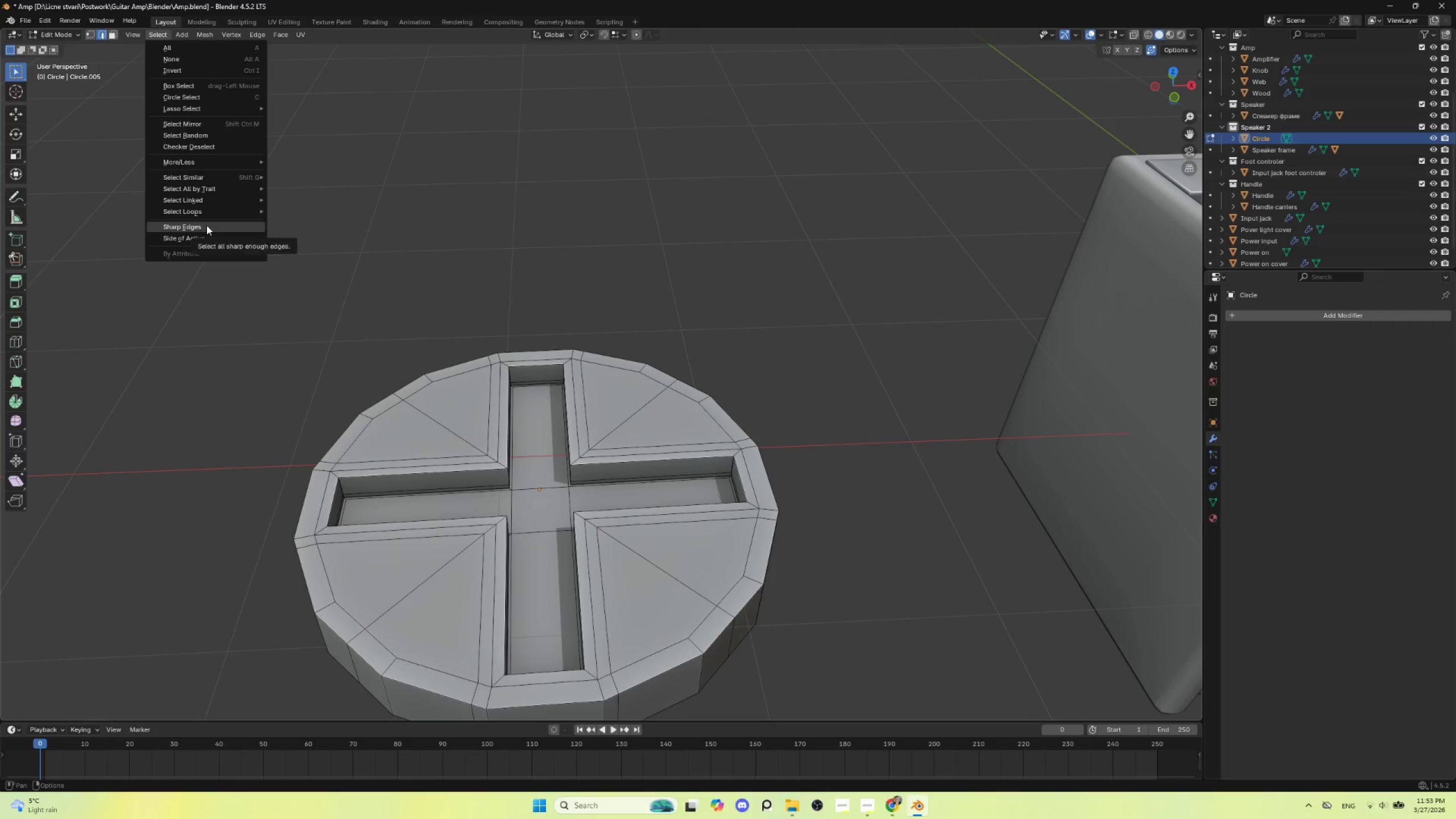 
left_click([206, 225])
 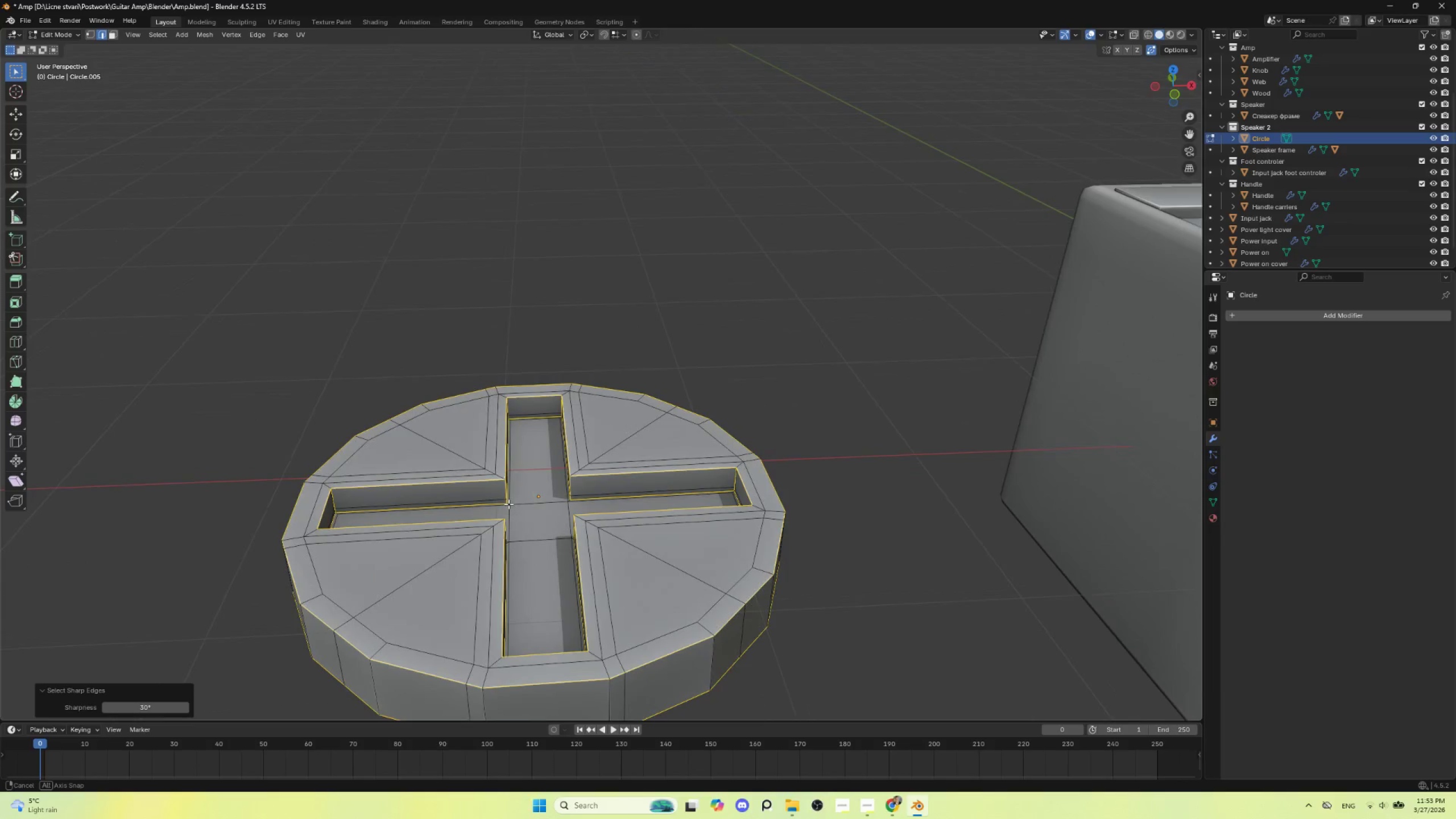 
hold_key(key=ControlLeft, duration=1.5)
 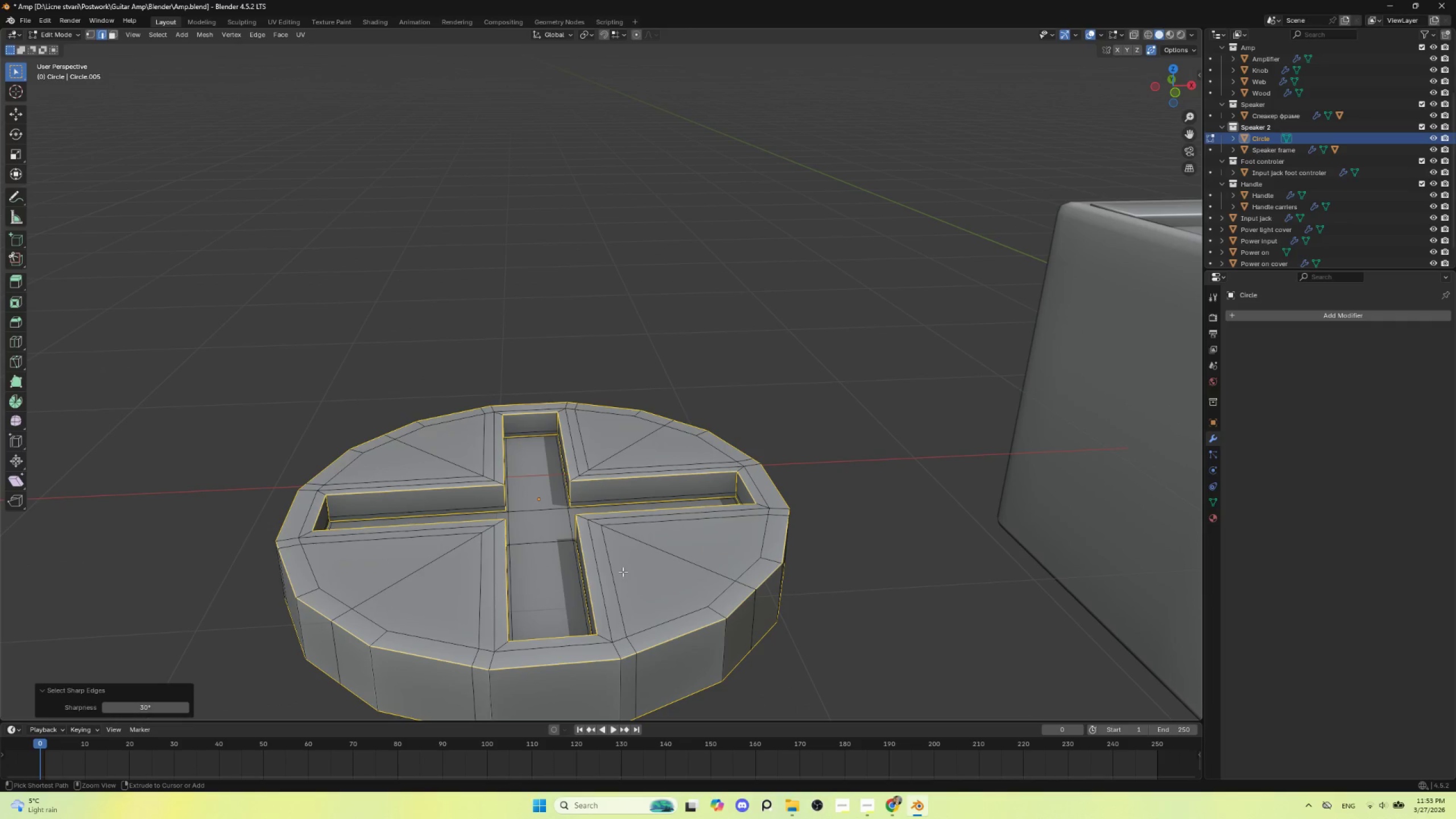 
key(Control+B)
 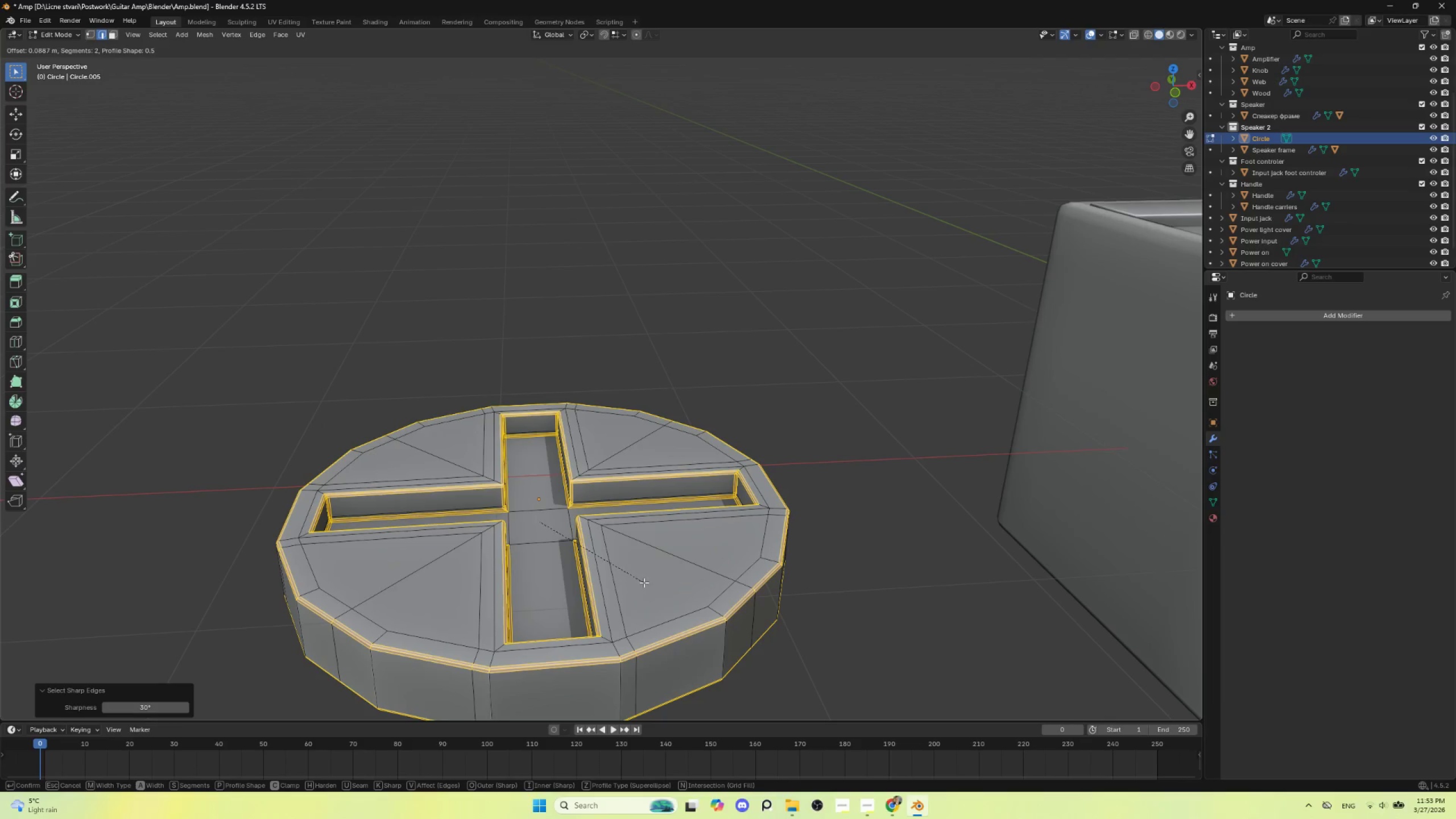 
left_click([644, 582])
 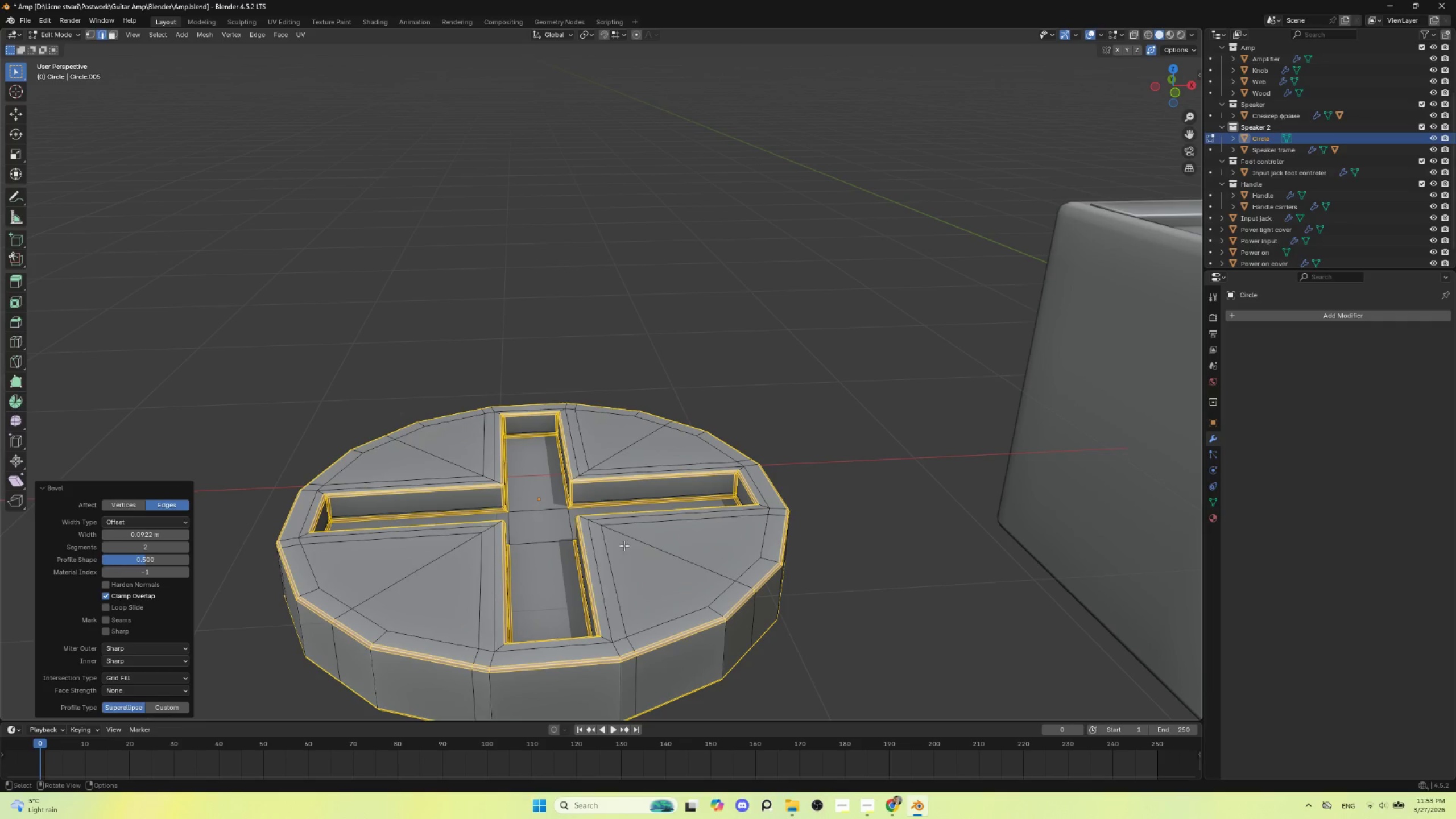 
key(Tab)
 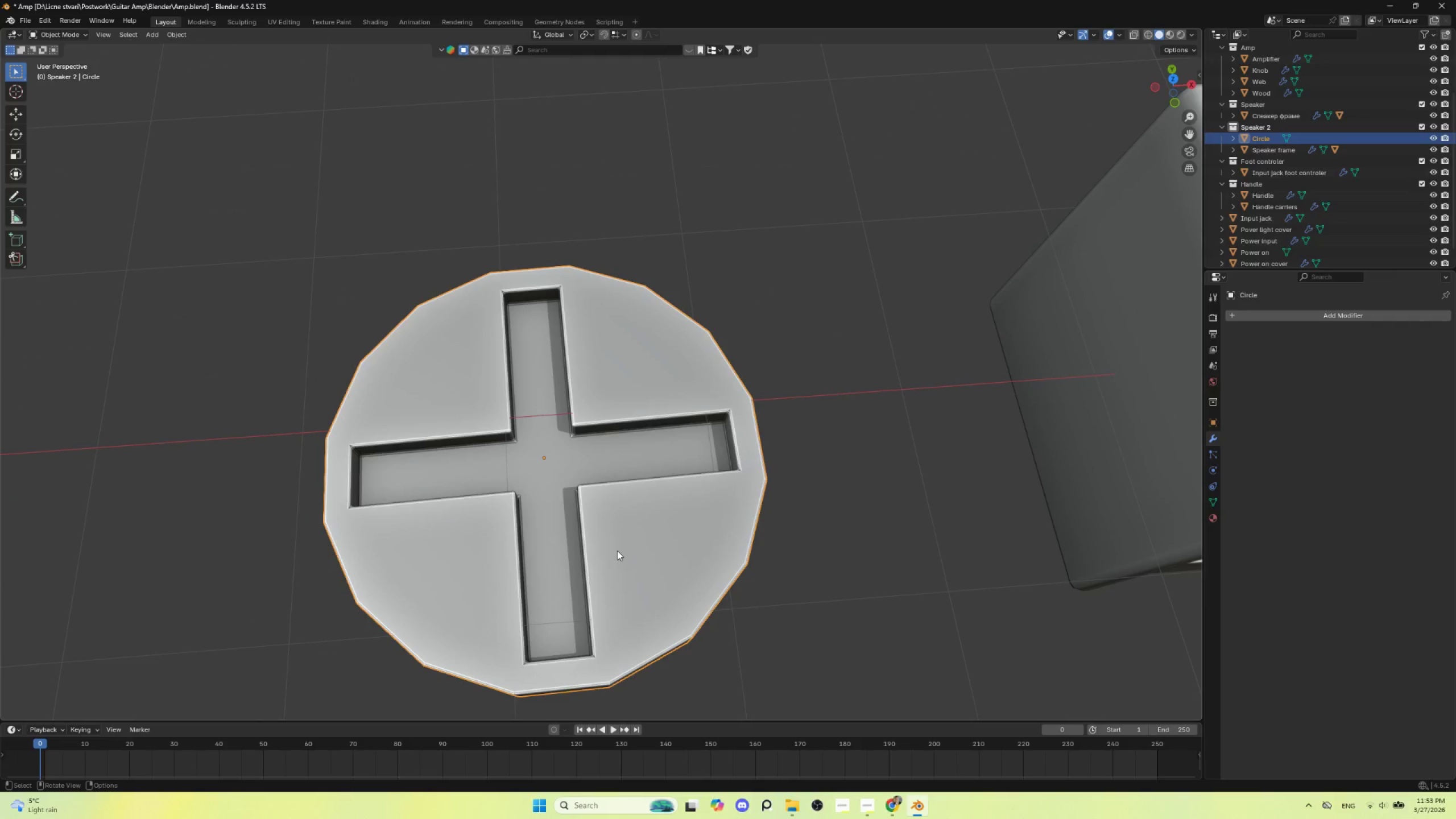 
key(Control+1)
 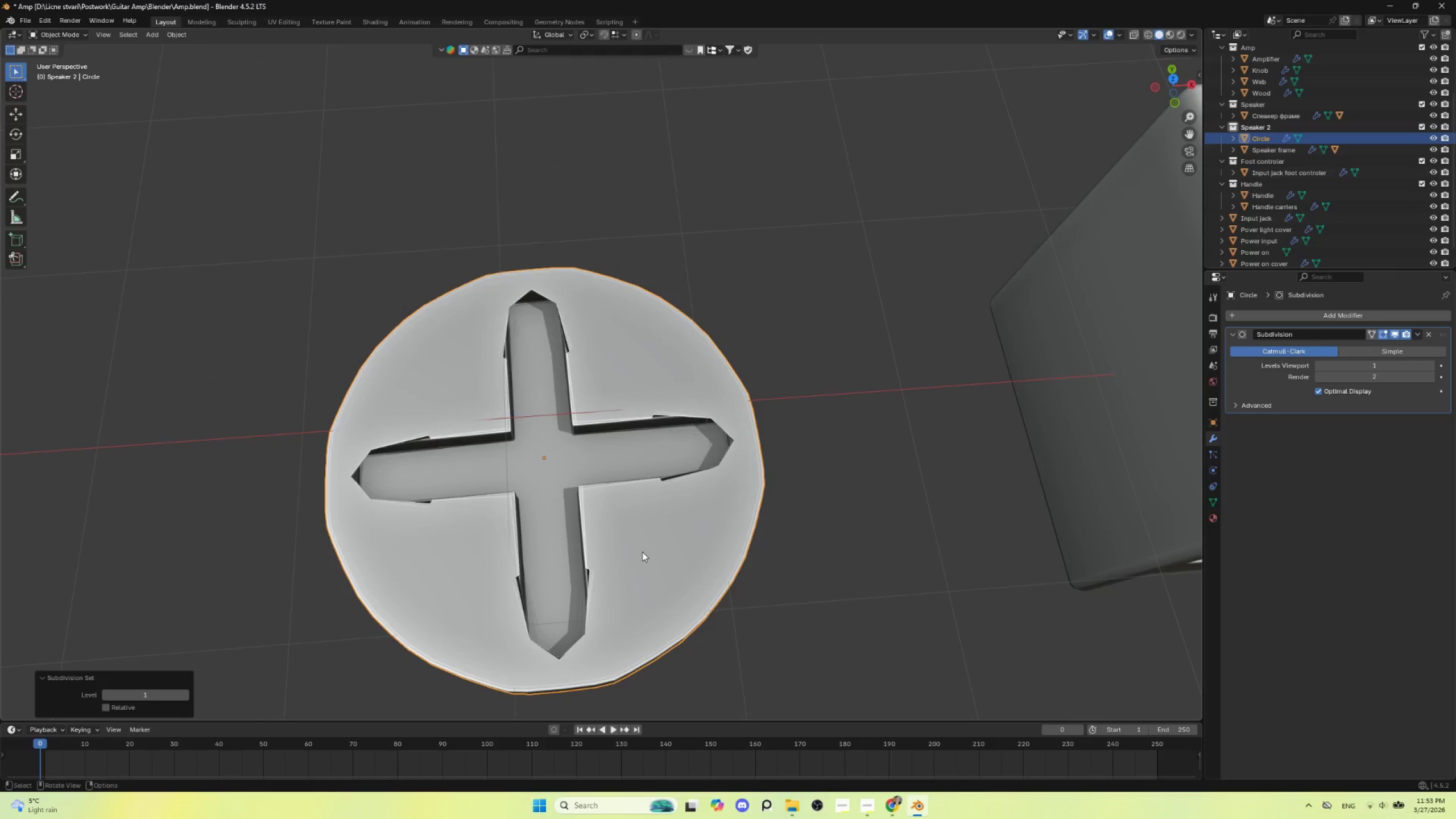 
key(Control+Z)
 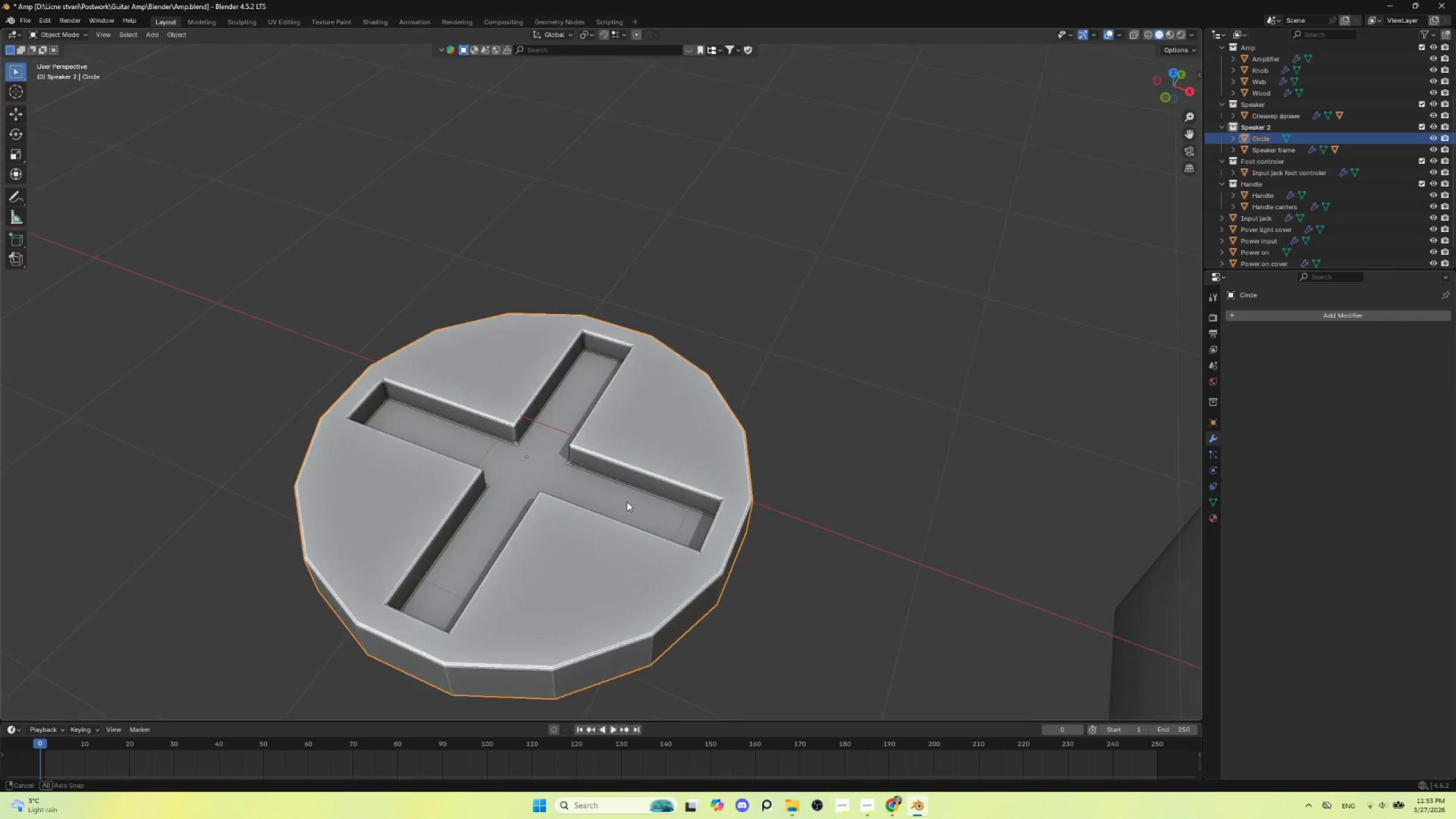 
scroll: coordinate [604, 516], scroll_direction: up, amount: 3.0
 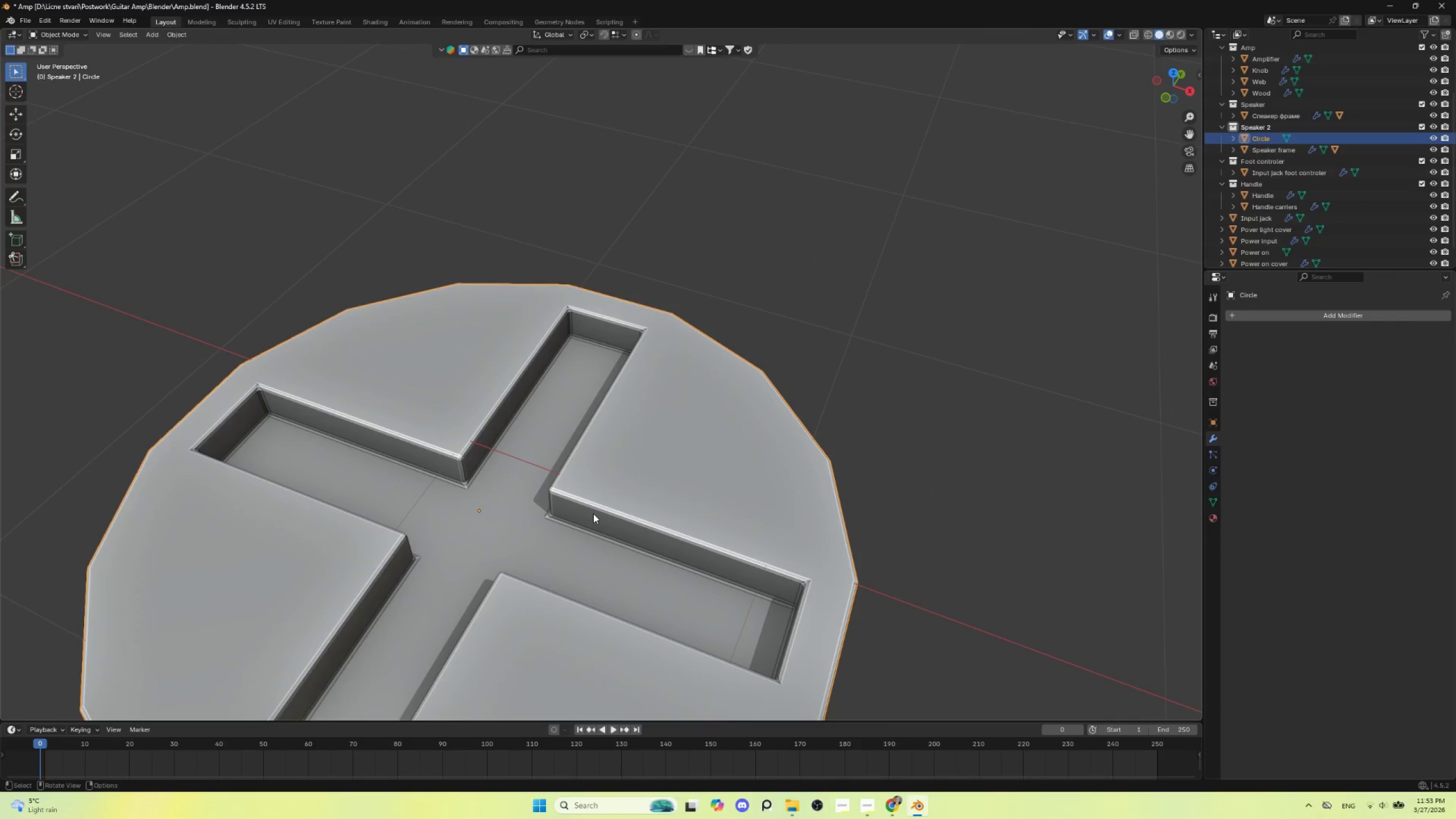 
hold_key(key=ControlLeft, duration=1.53)
 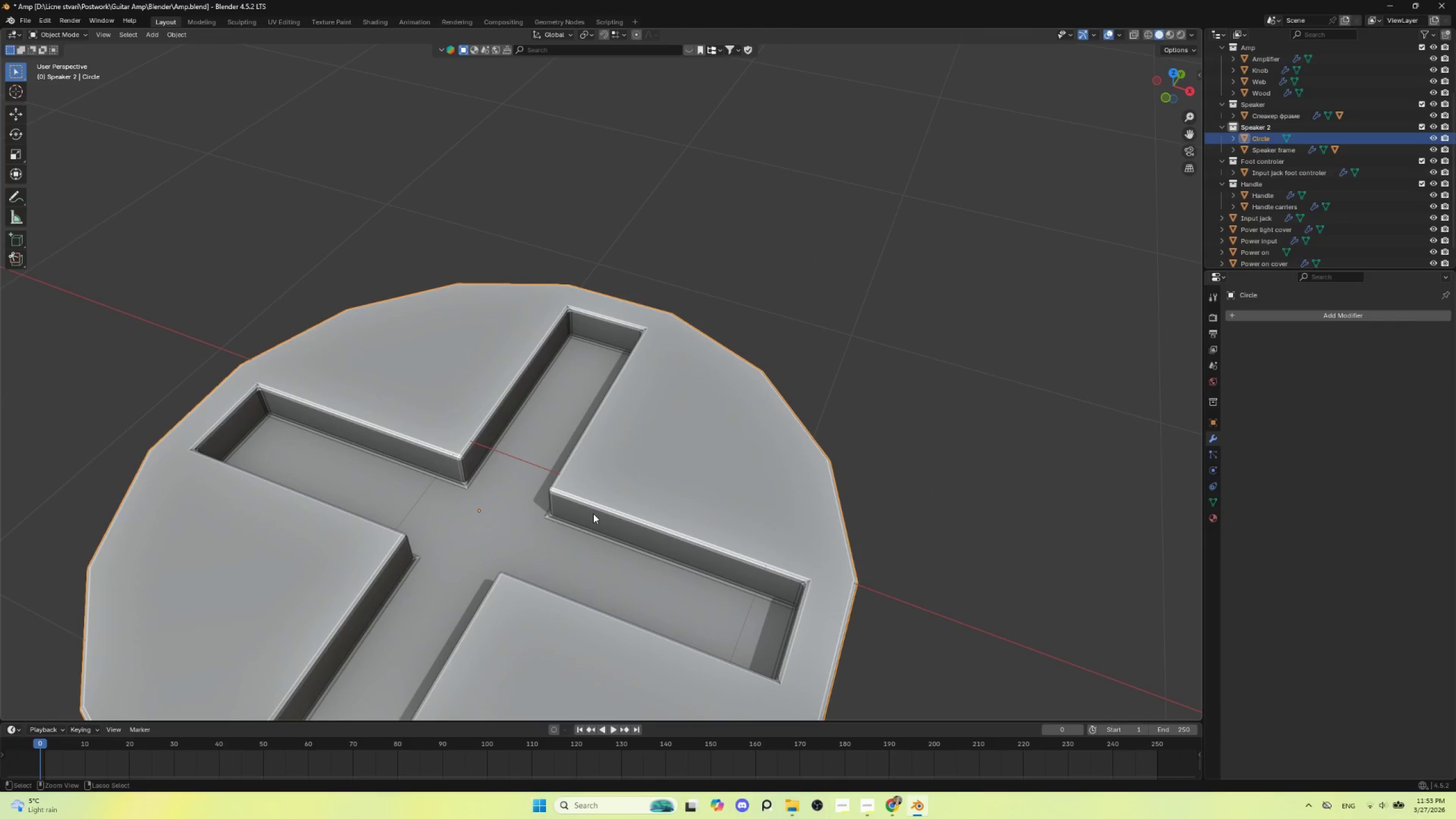 
hold_key(key=ControlLeft, duration=0.67)
 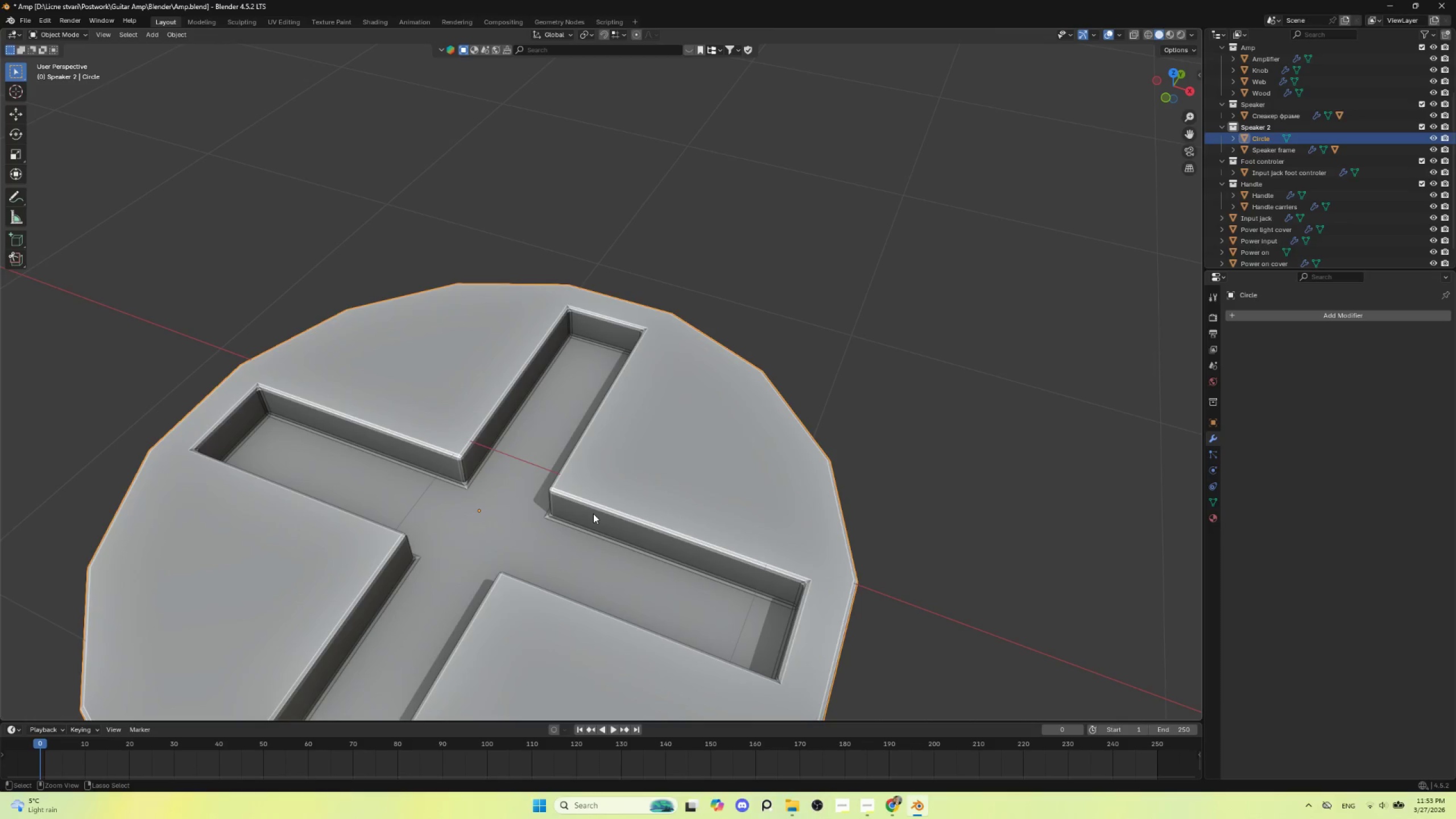 
key(Control+2)
 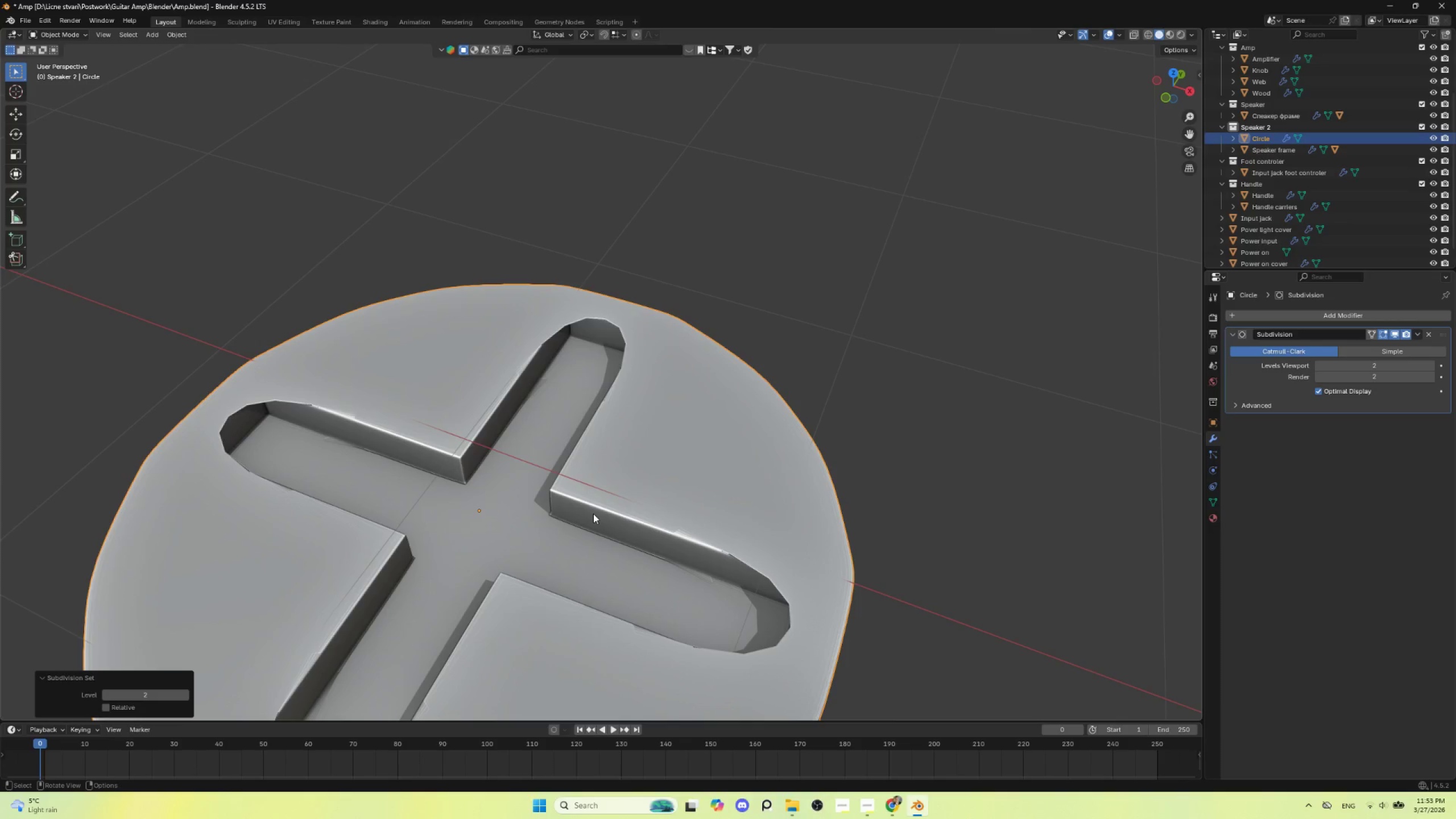 
key(Control+Z)
 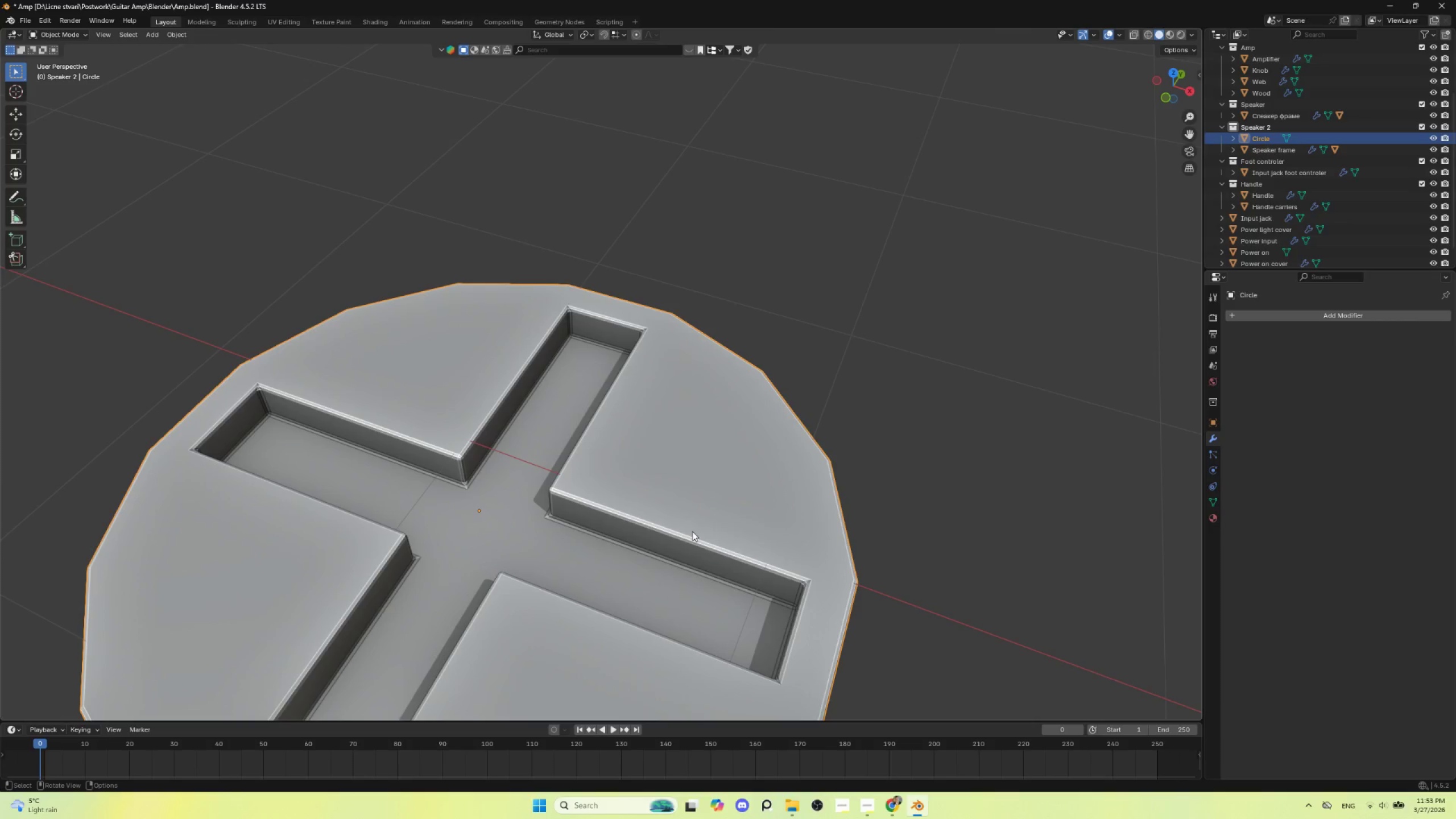 
key(Tab)
 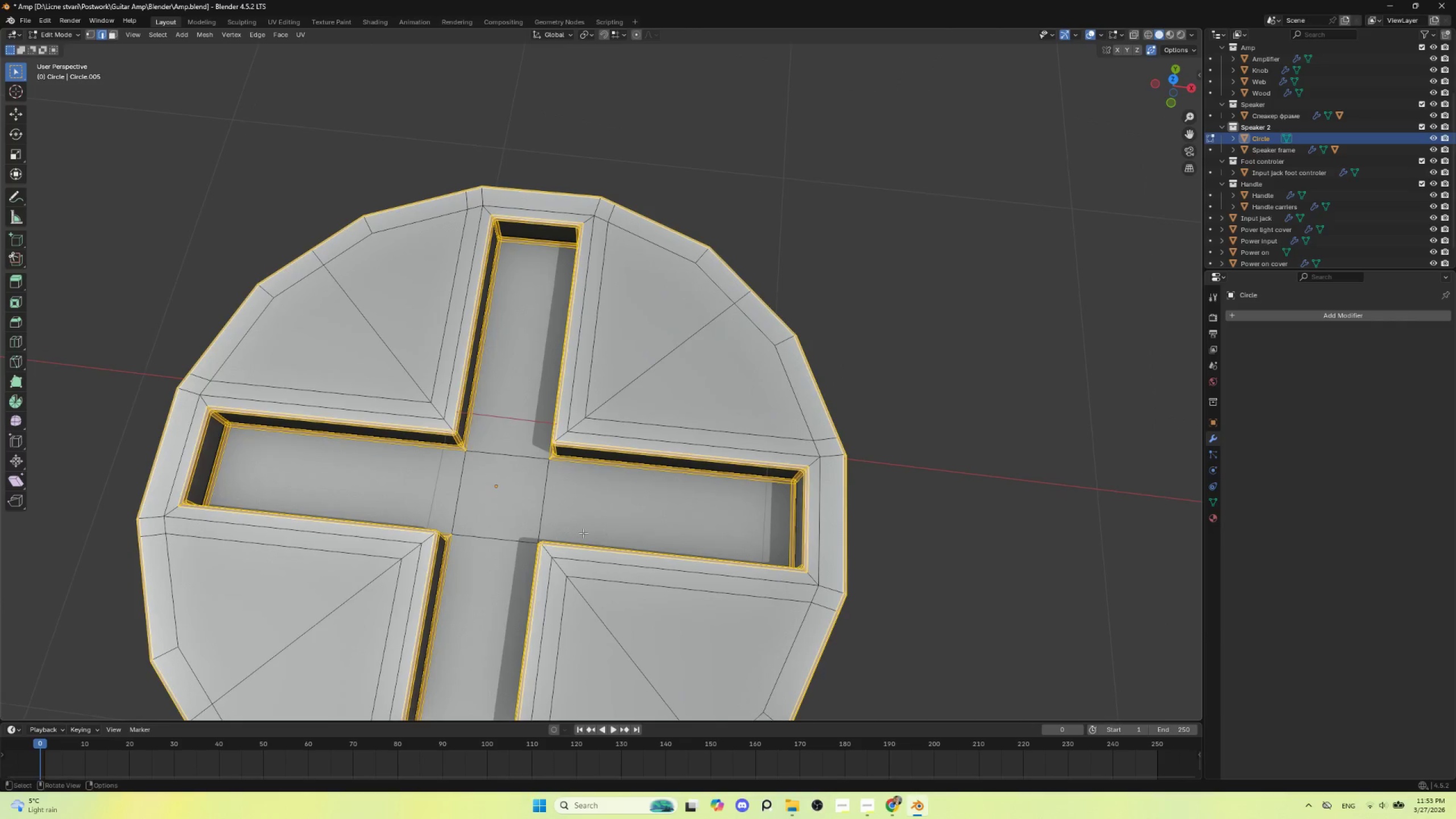 
key(Shift+ShiftLeft)
 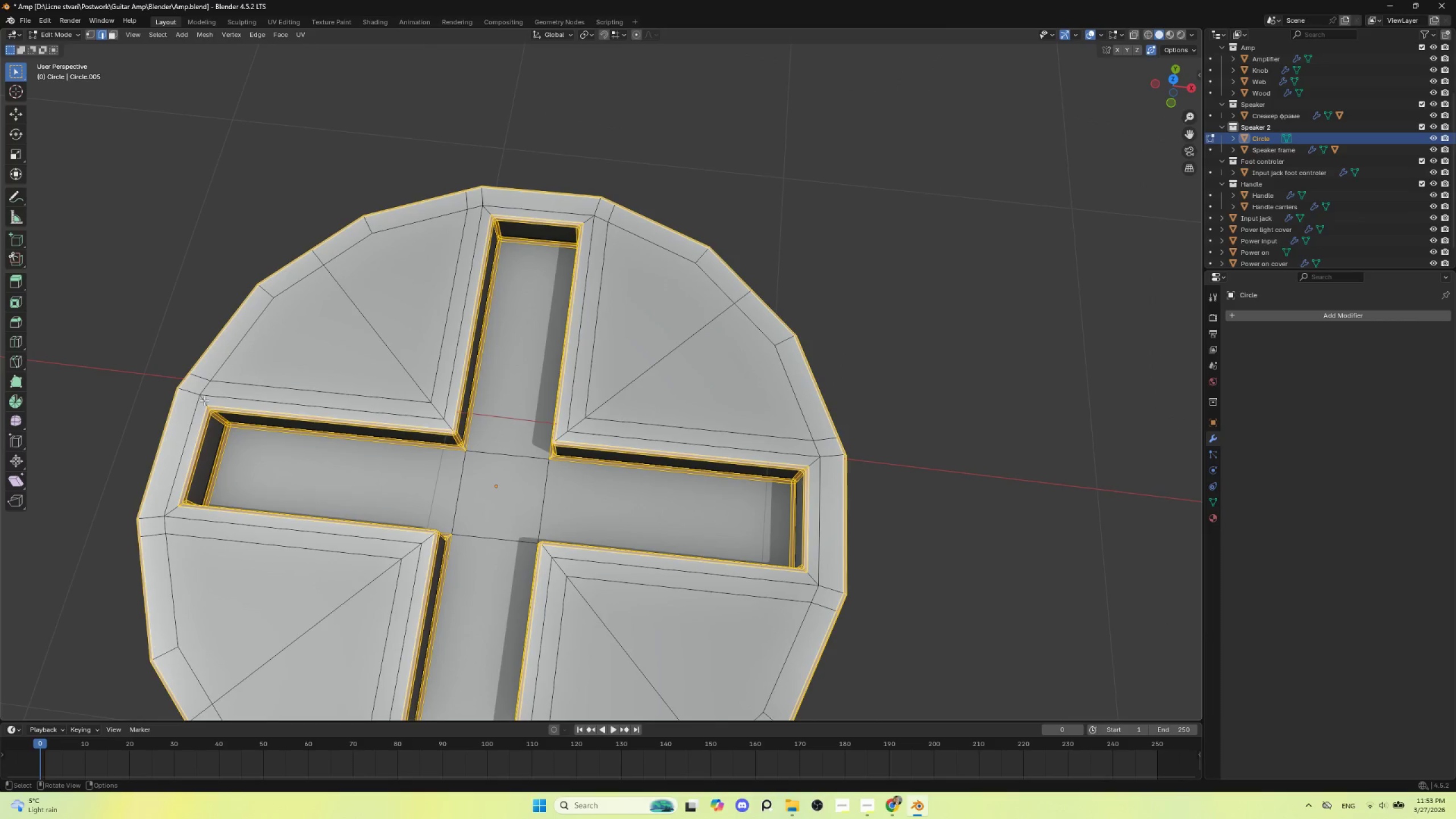 
left_click([204, 398])
 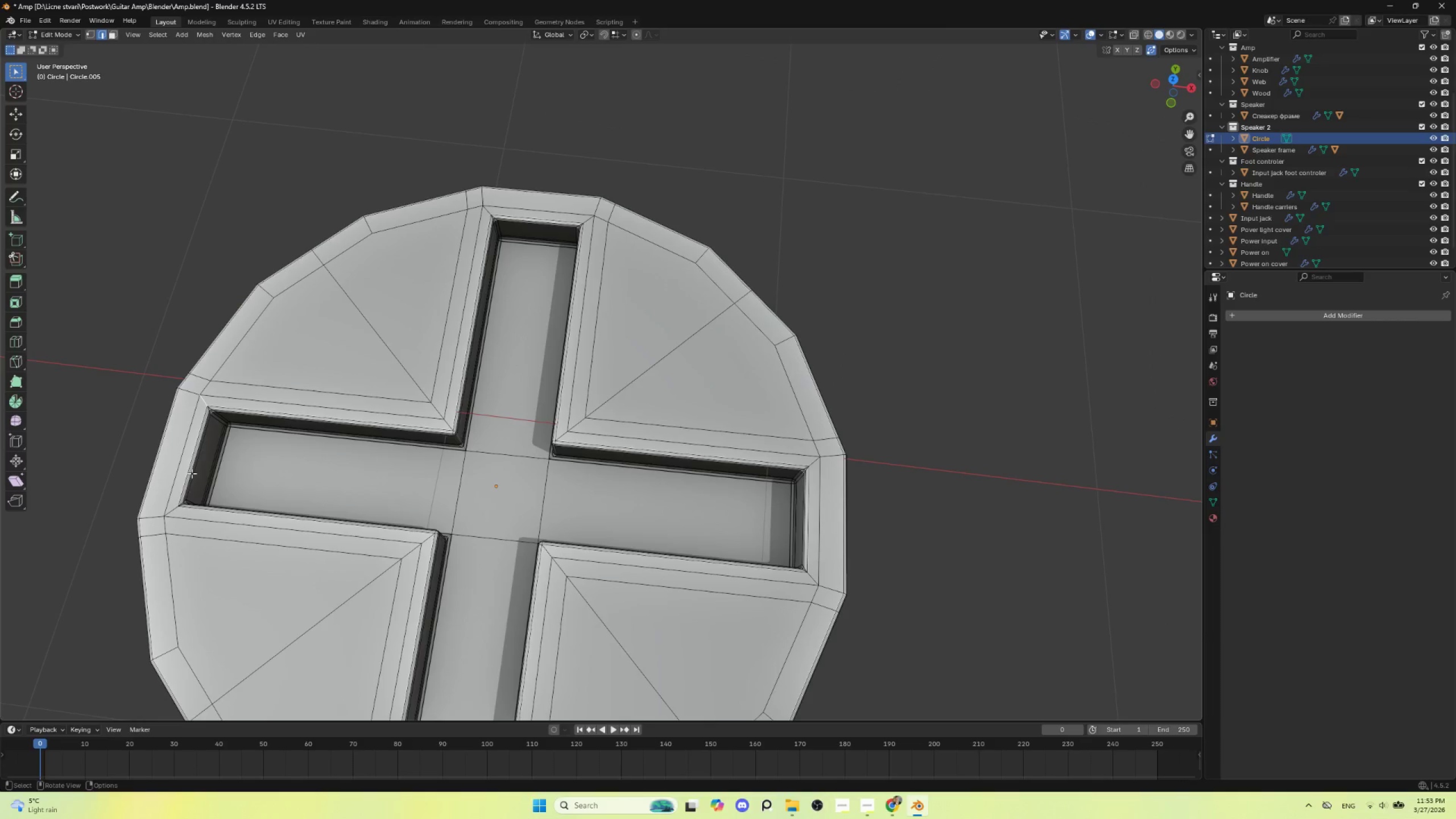 
hold_key(key=ShiftLeft, duration=1.5)
left_click([175, 512])
 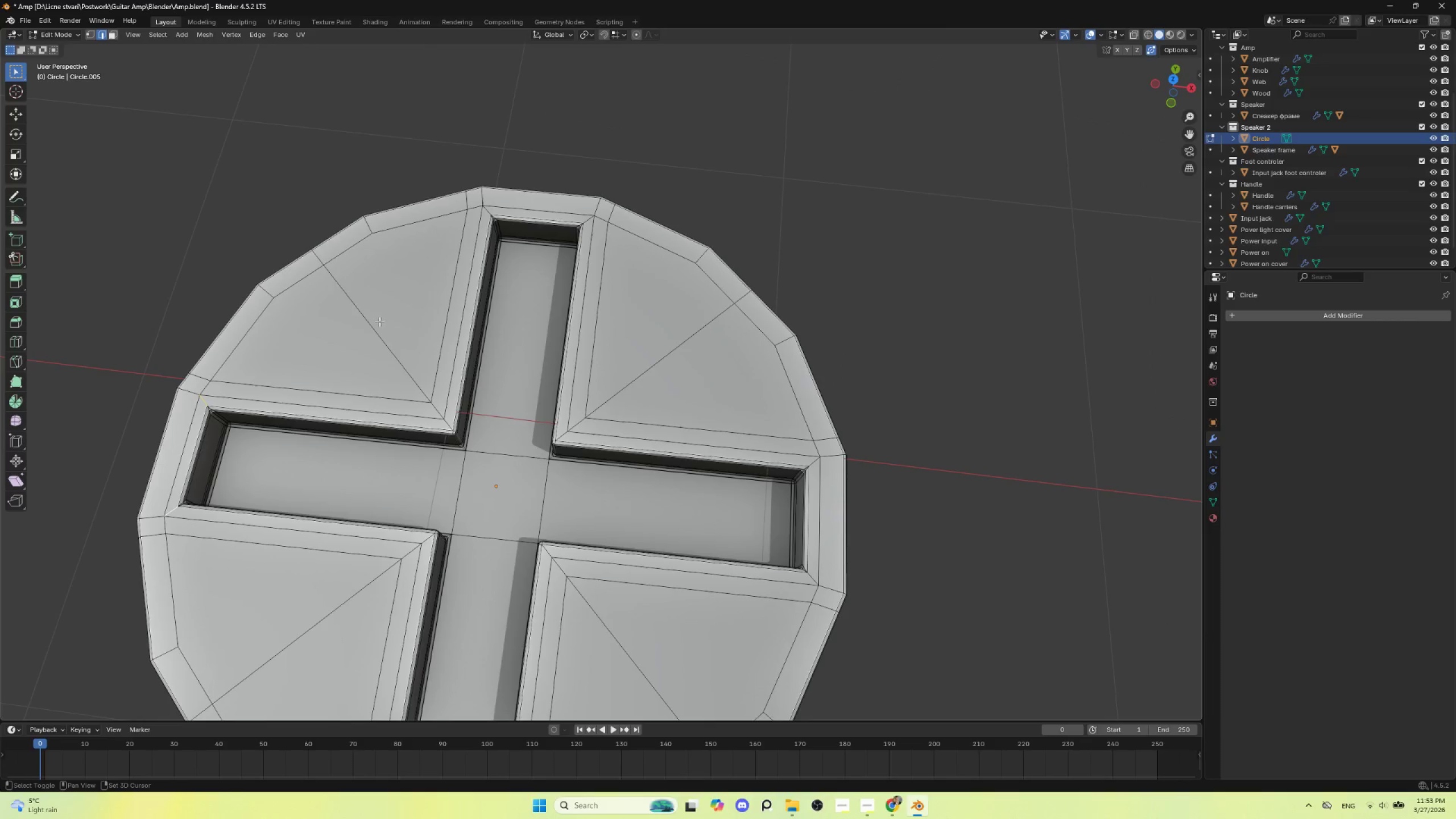 
hold_key(key=ShiftLeft, duration=1.5)
left_click([487, 212])
 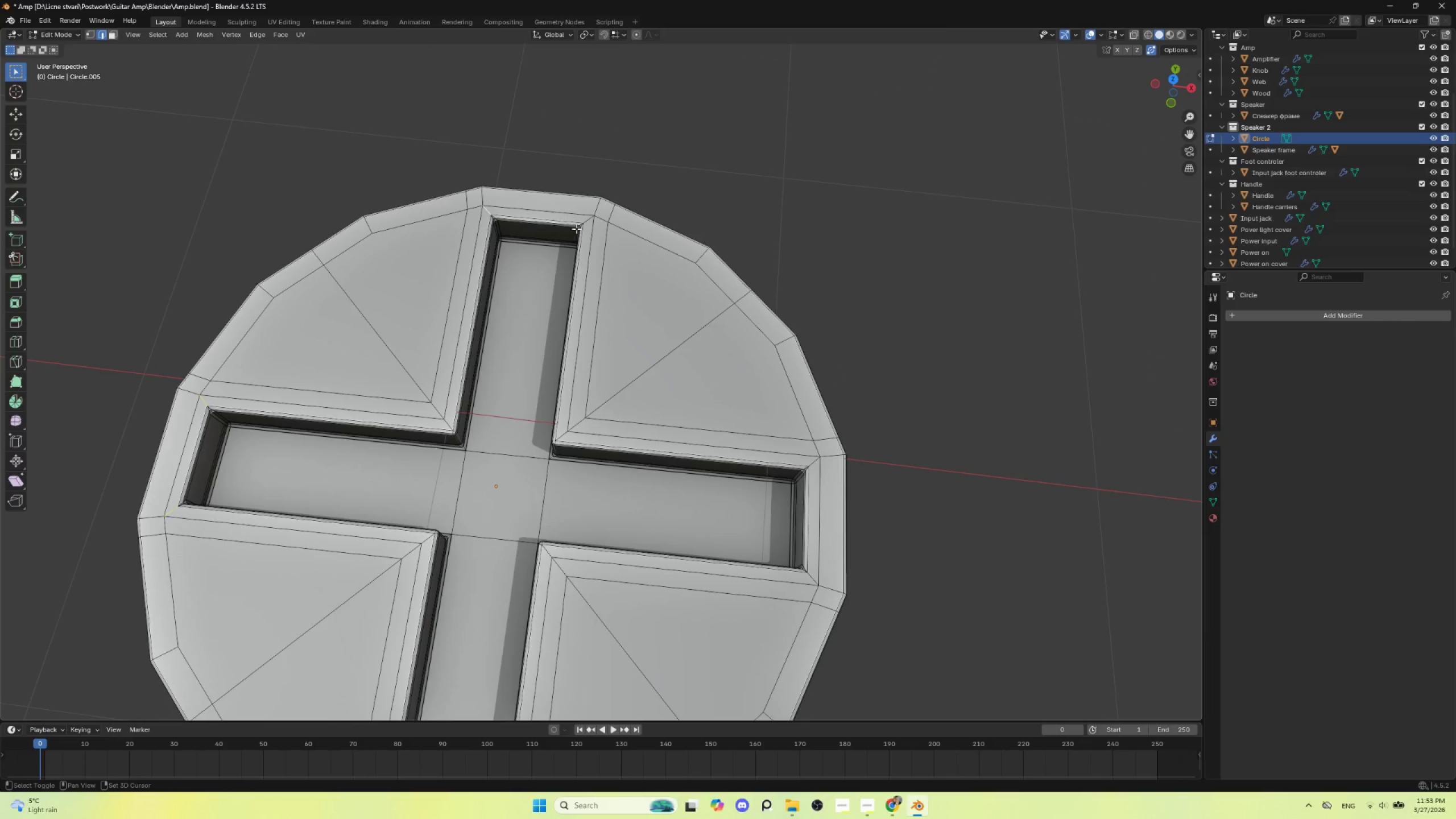 
hold_key(key=ShiftLeft, duration=1.5)
left_click([586, 220])
 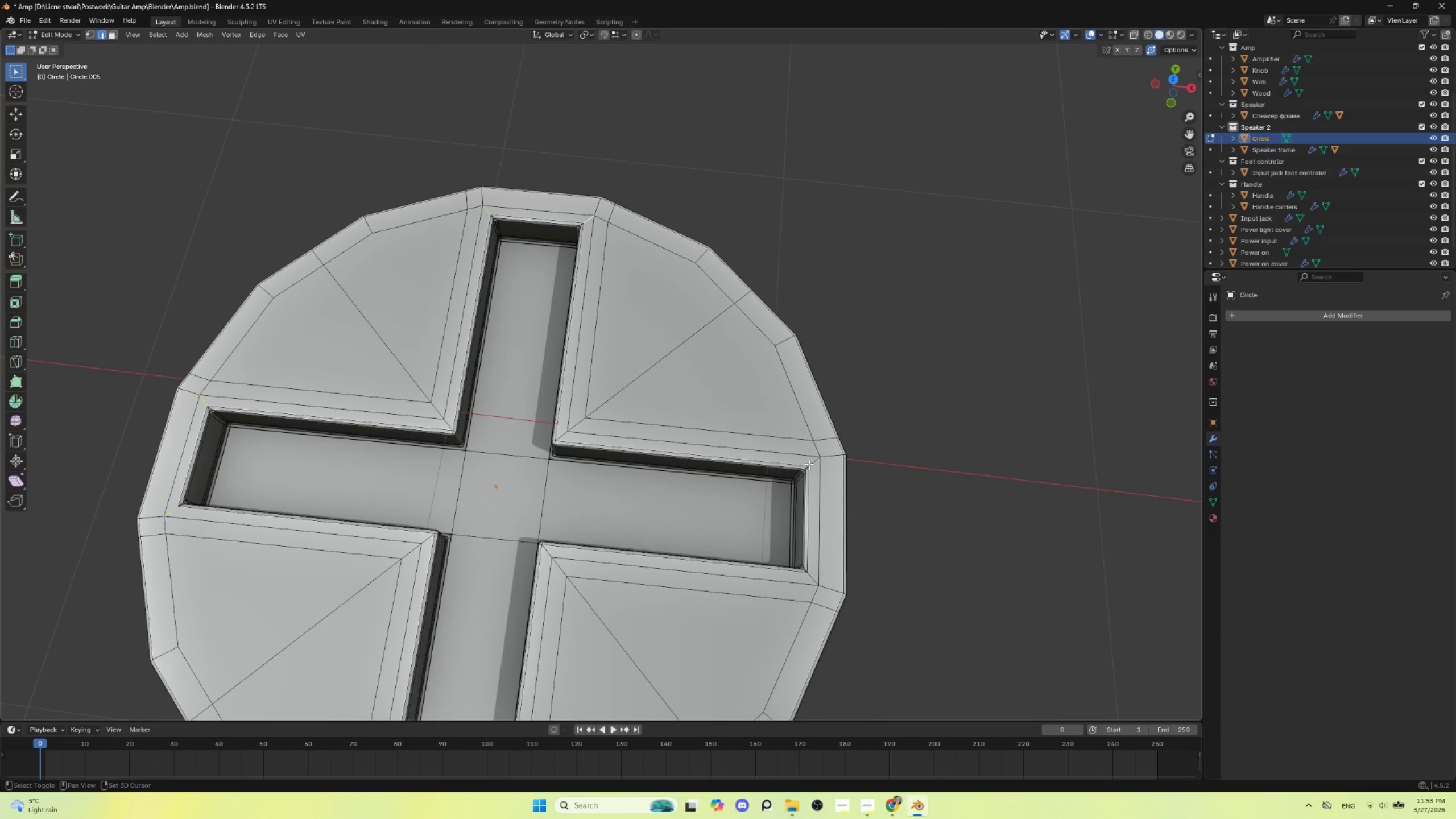 
hold_key(key=ShiftLeft, duration=1.51)
left_click([812, 461])
 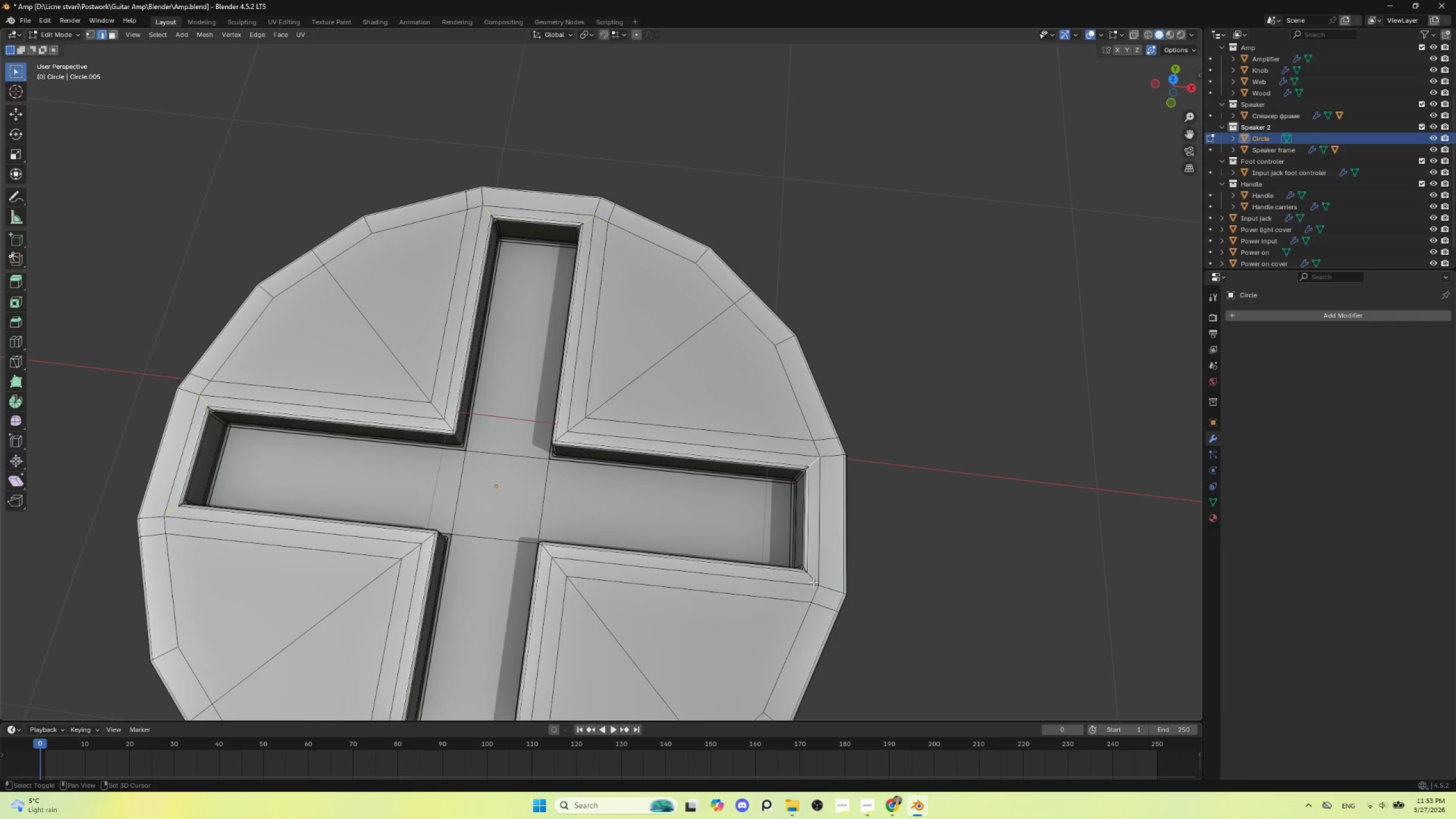 
left_click([814, 582])
 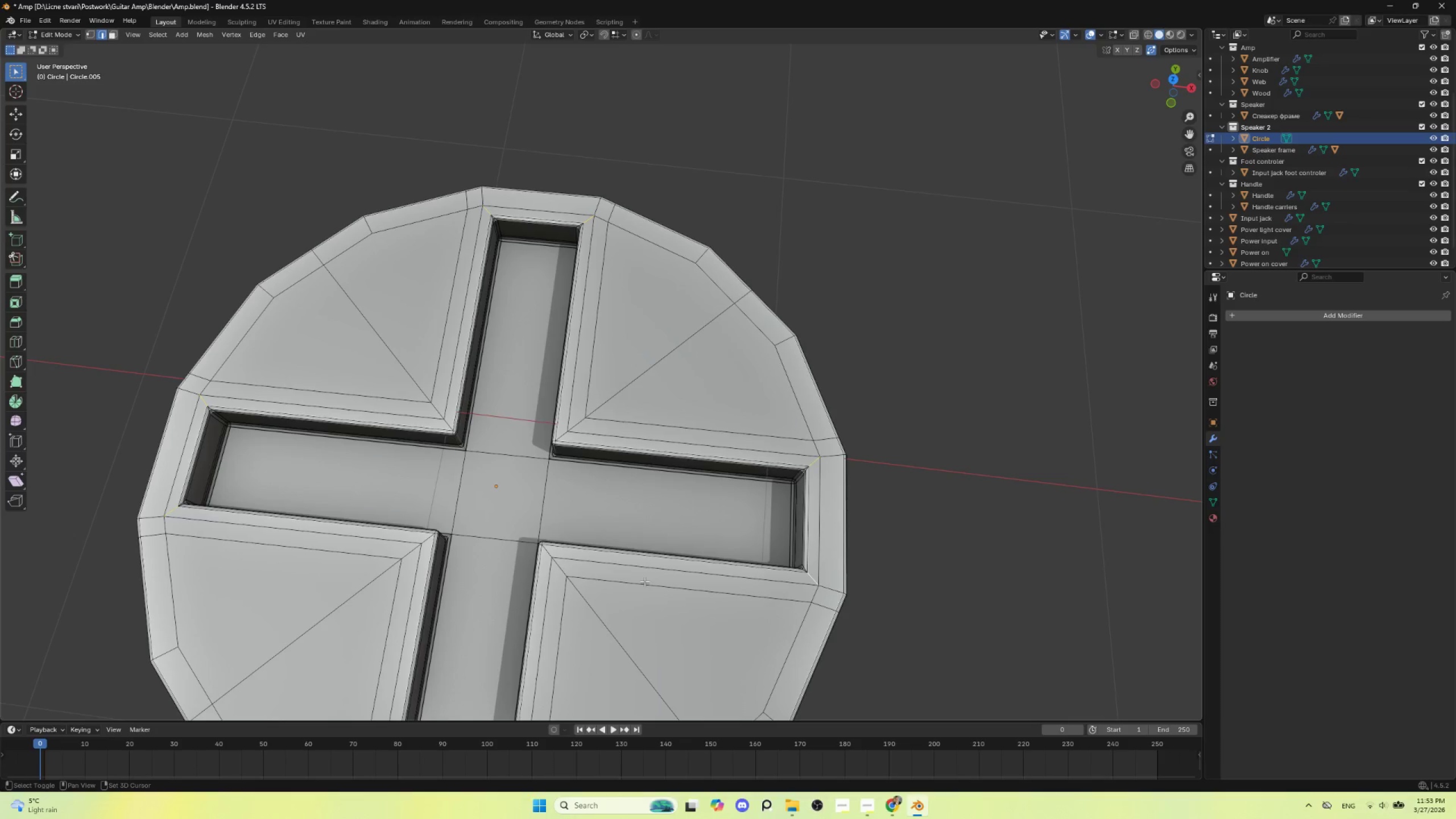 
hold_key(key=ShiftLeft, duration=0.77)
 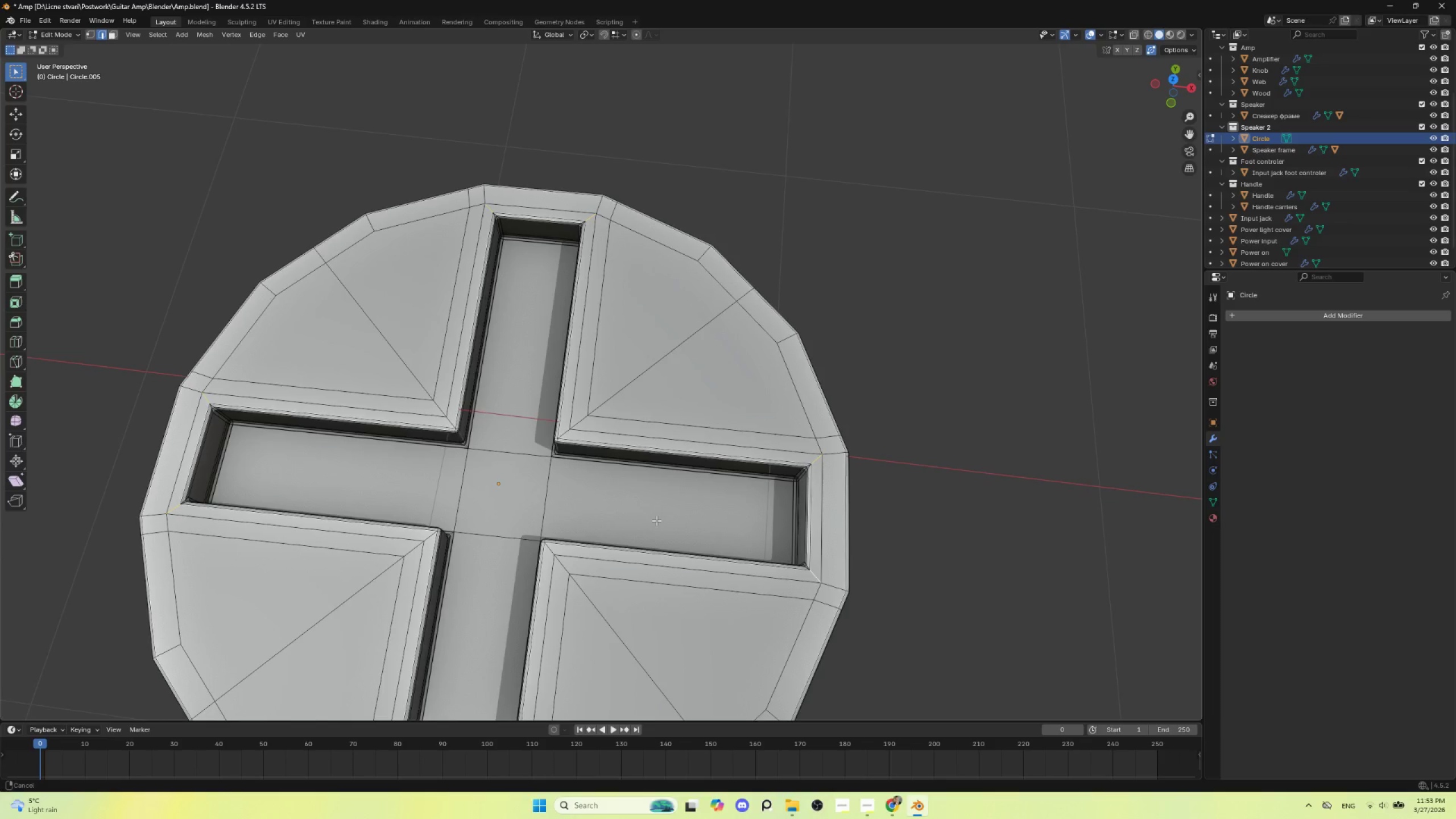 
hold_key(key=ShiftLeft, duration=1.16)
 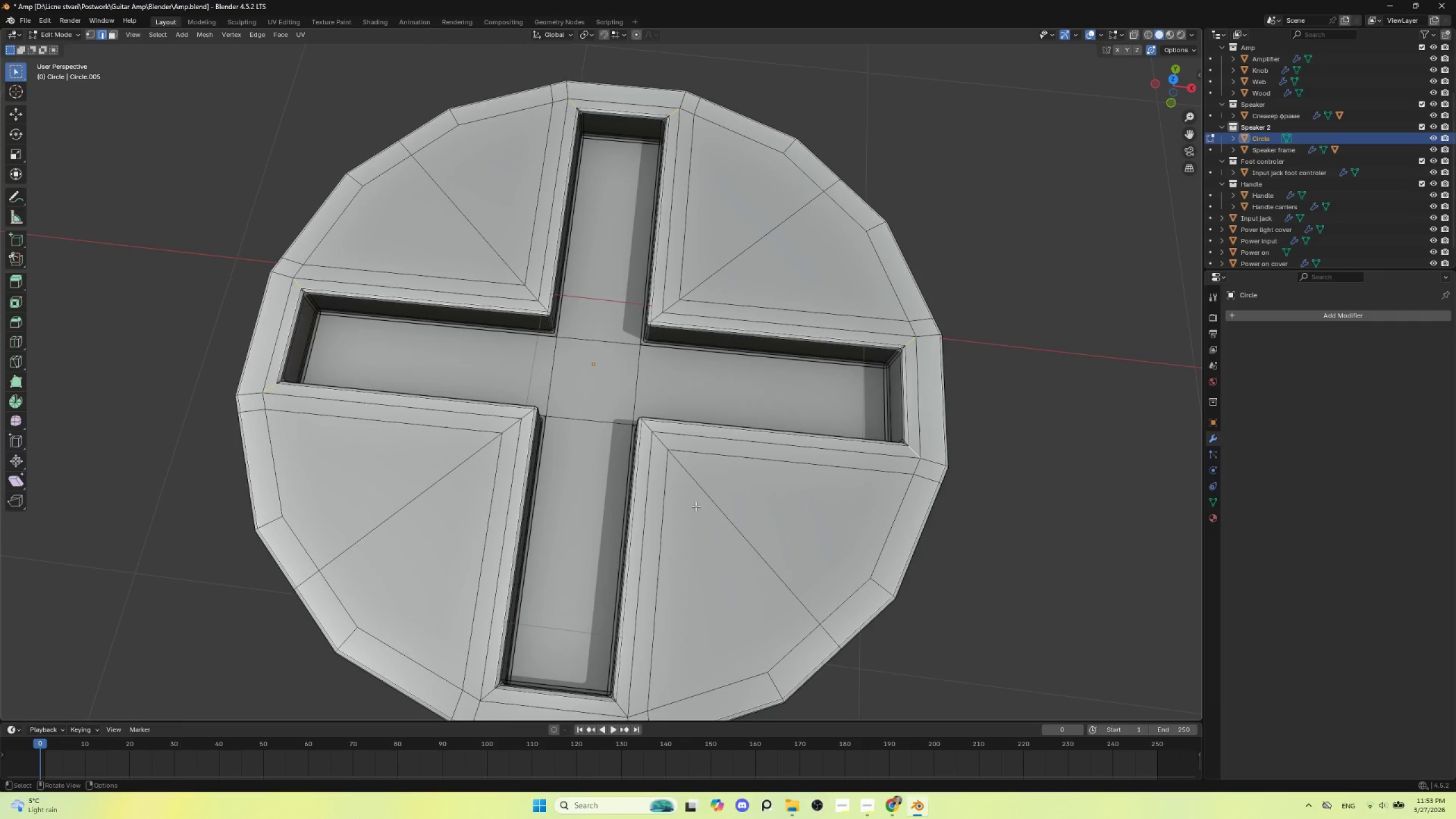 
hold_key(key=ShiftLeft, duration=0.78)
 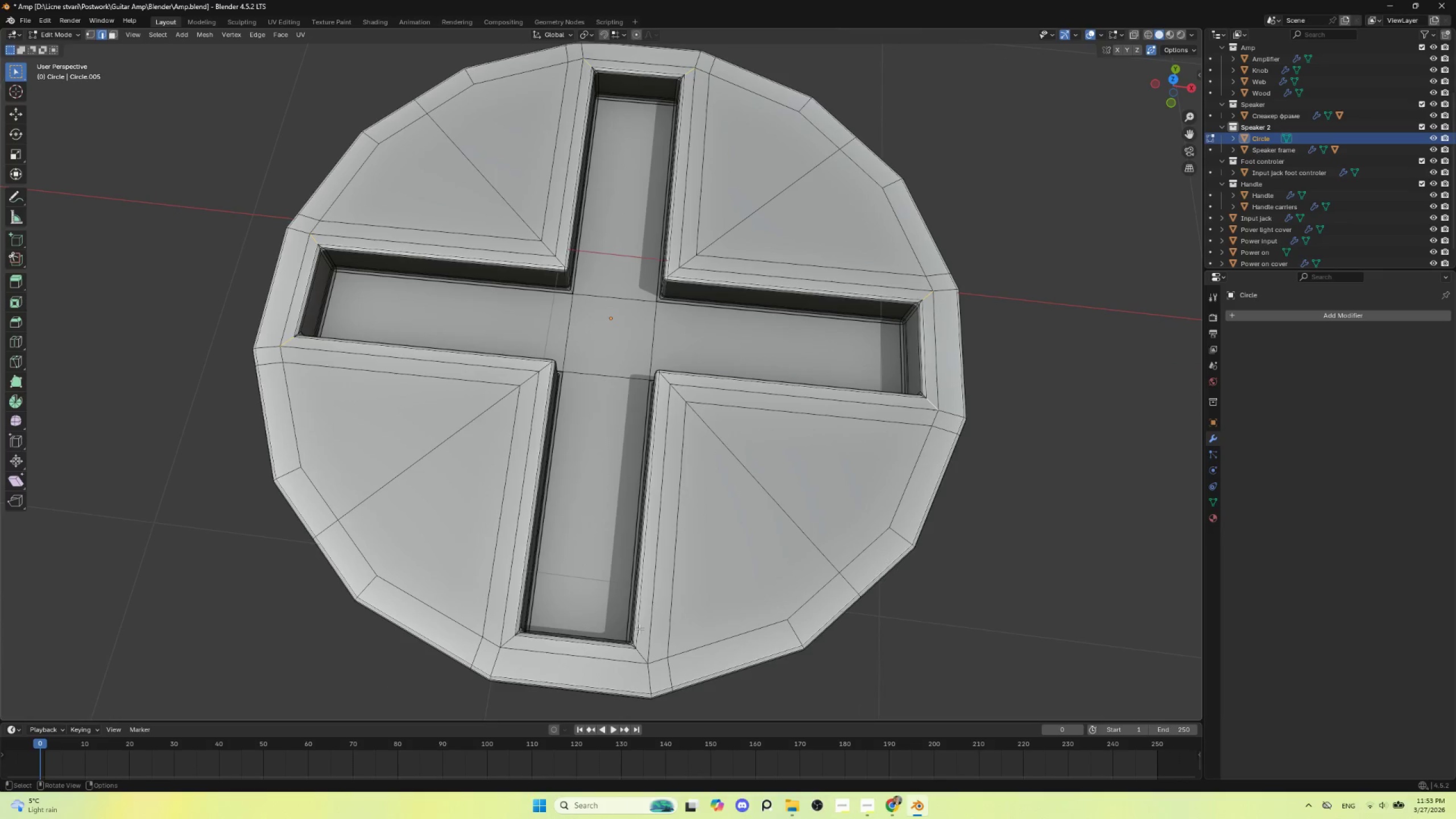 
hold_key(key=ShiftLeft, duration=1.5)
left_click([641, 656])
 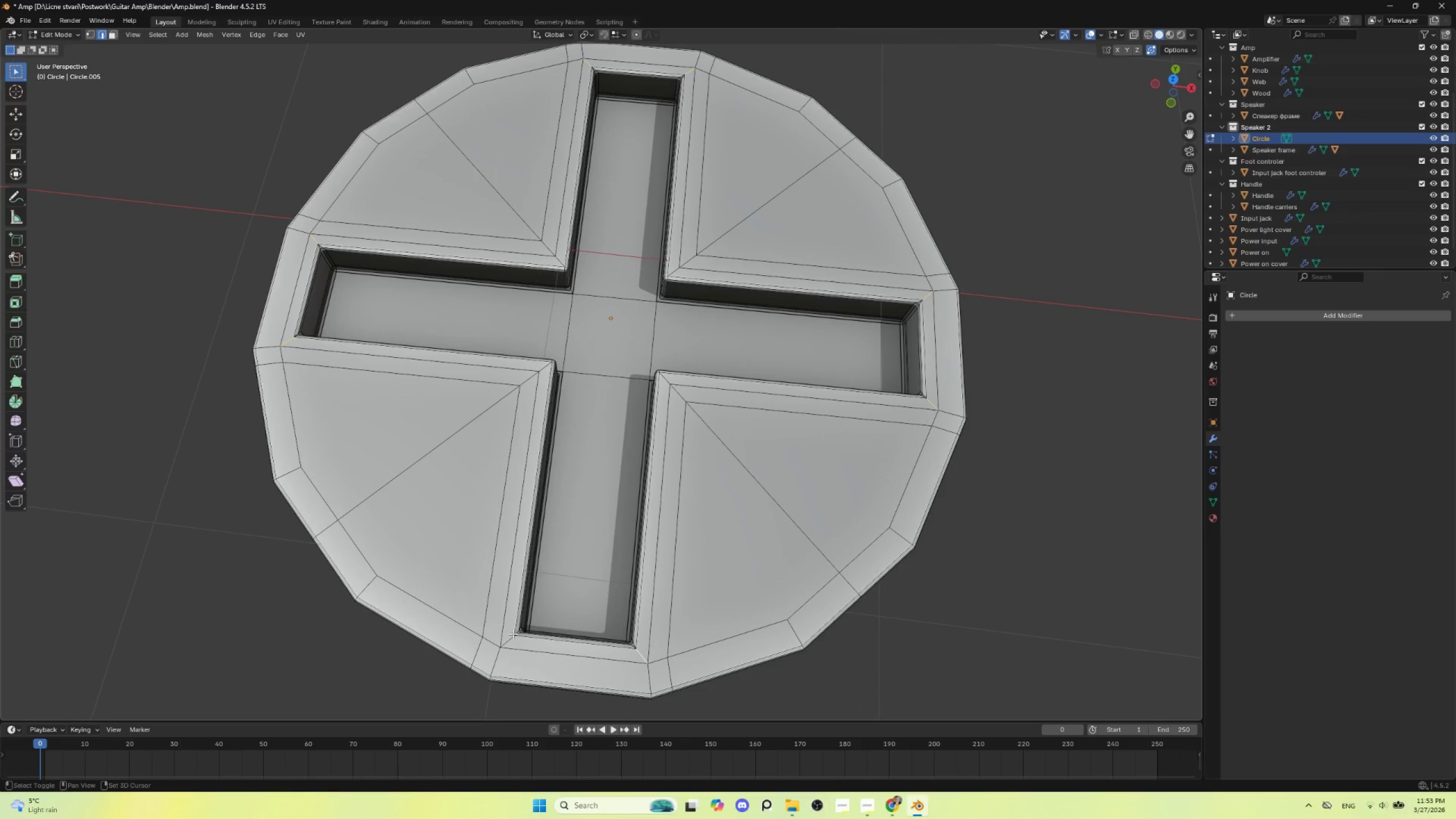 
hold_key(key=ShiftLeft, duration=1.0)
left_click([510, 641])
 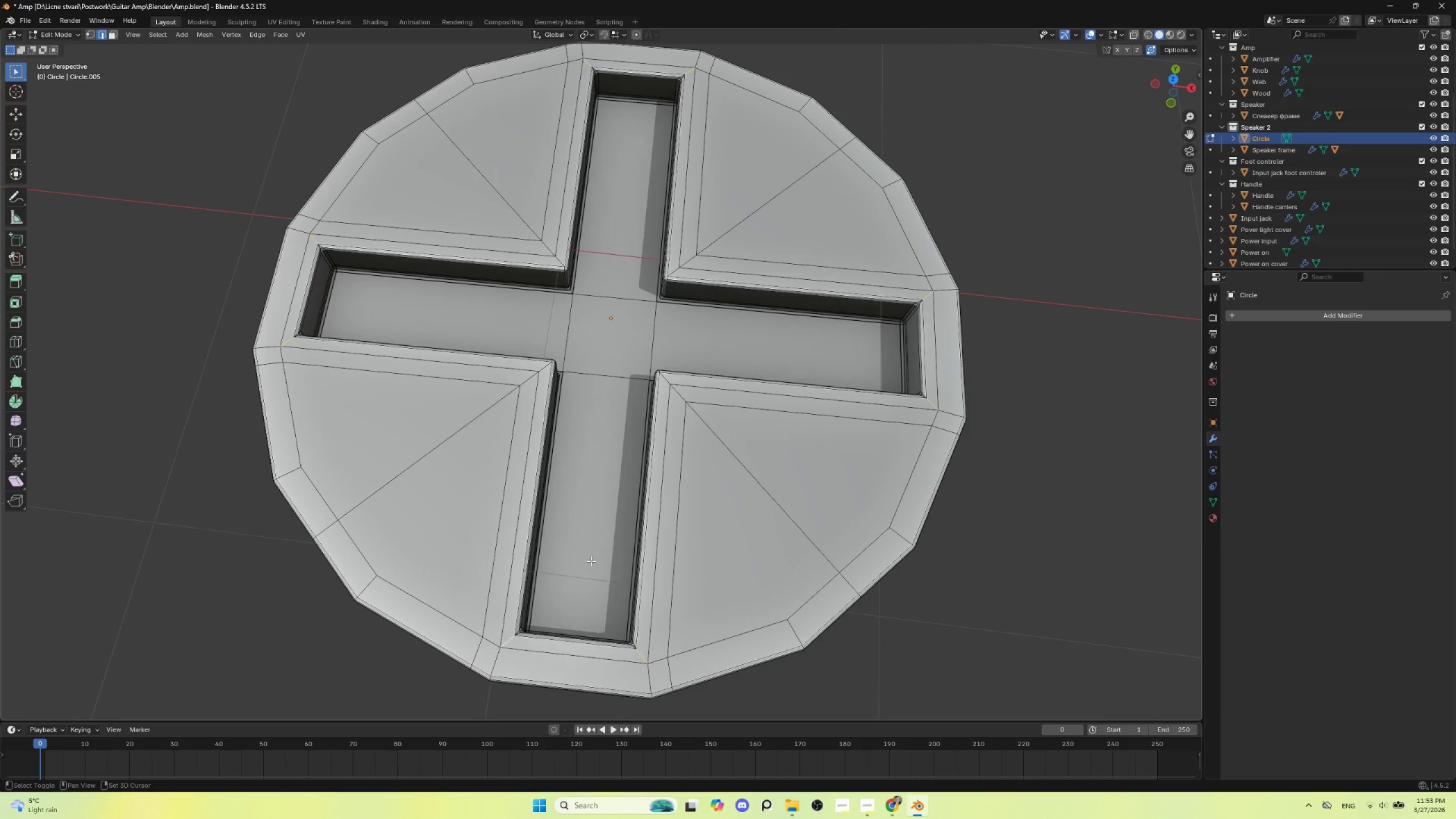 
key(Shift+E)
 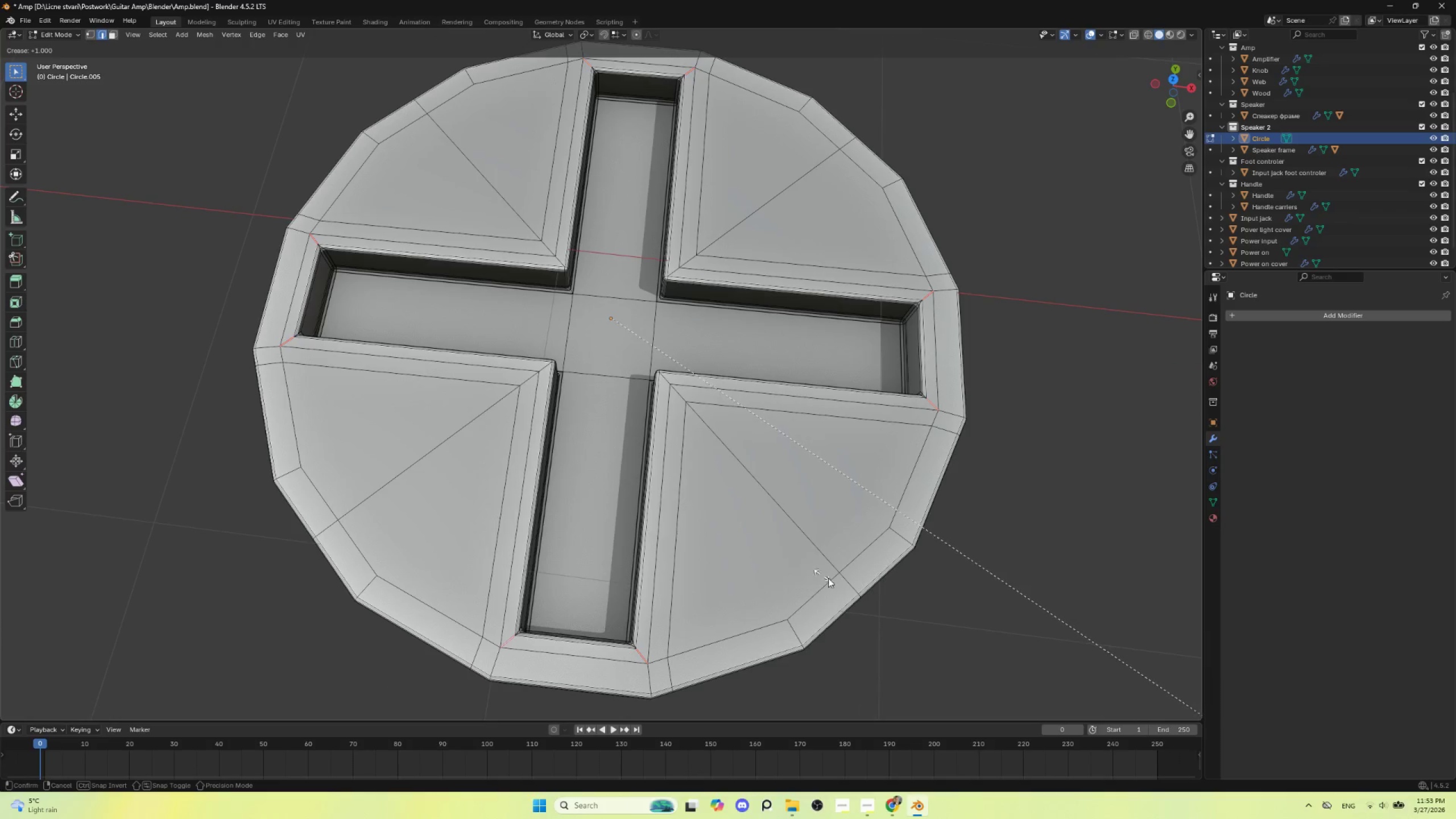 
left_click([888, 600])
 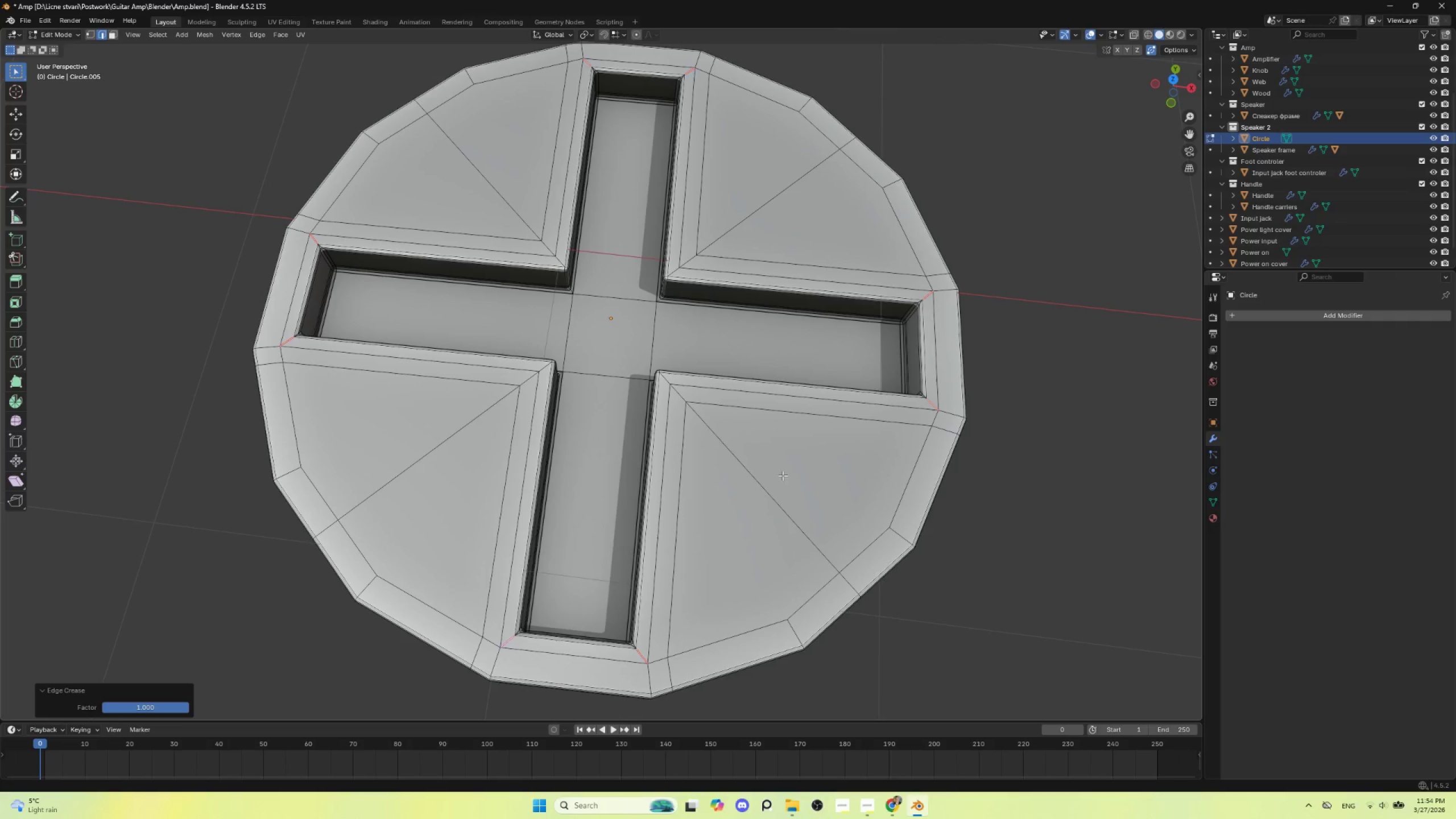 
hold_key(key=ControlLeft, duration=0.53)
 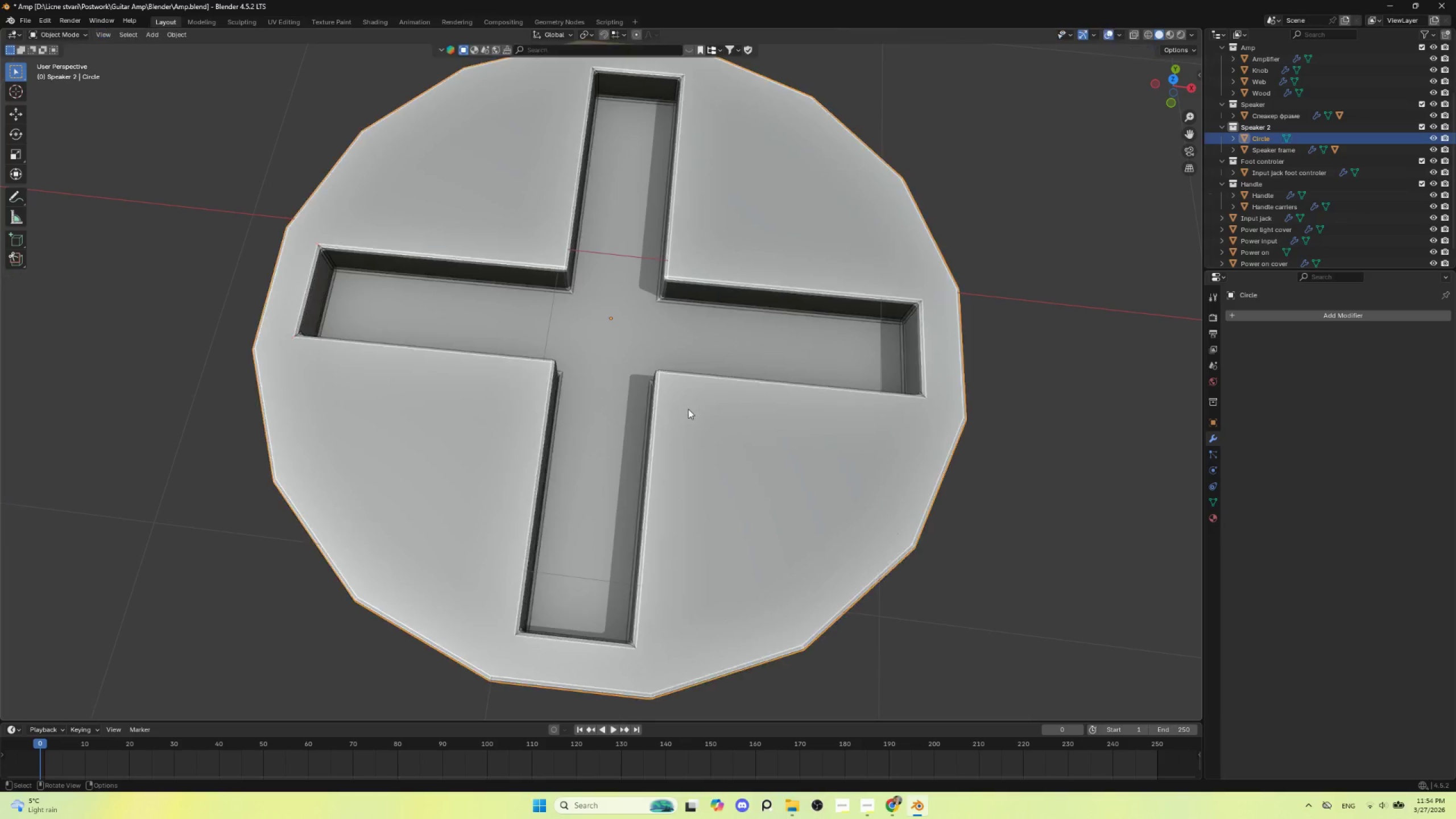 
key(Tab)
 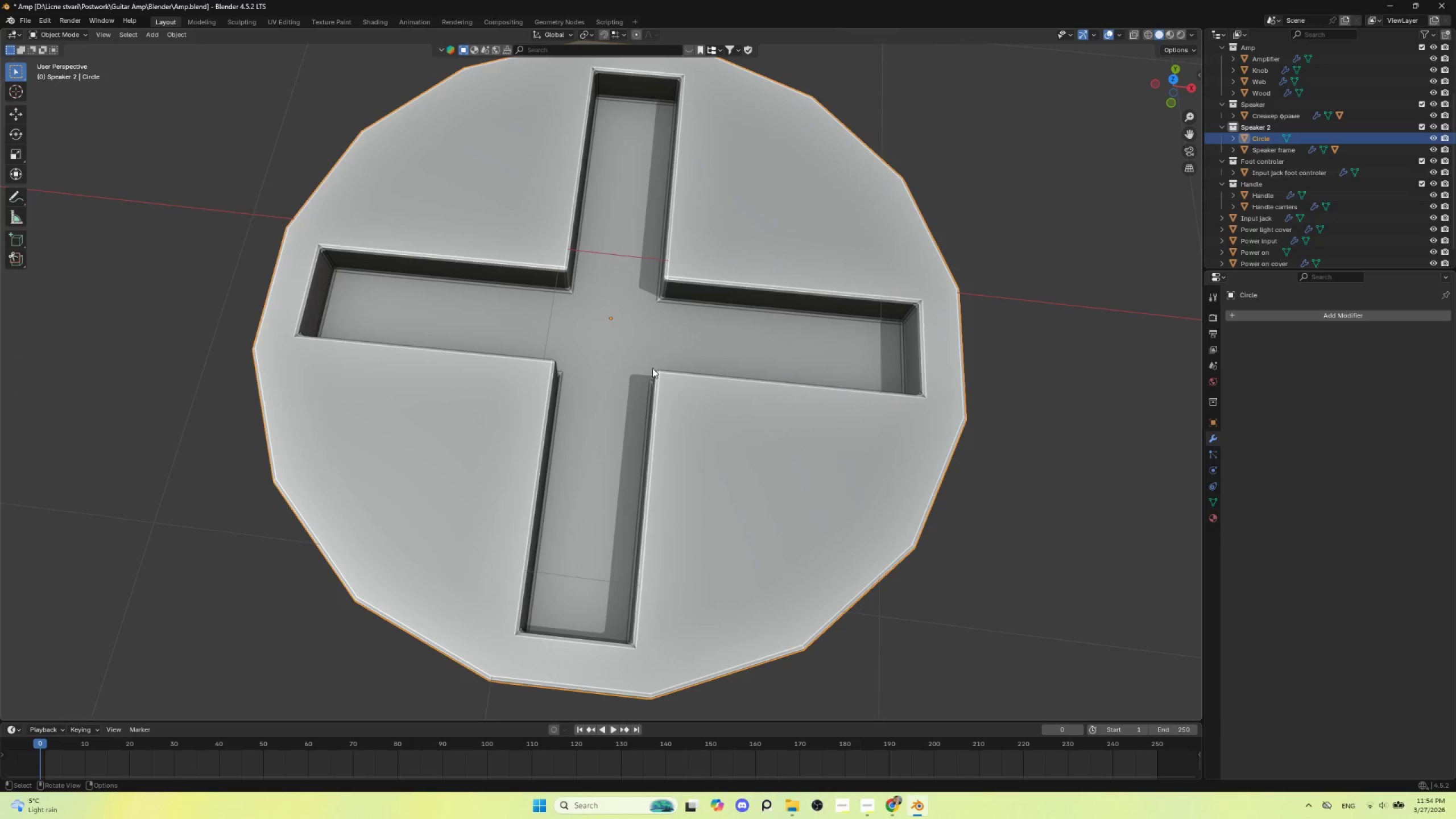 
key(Control+2)
 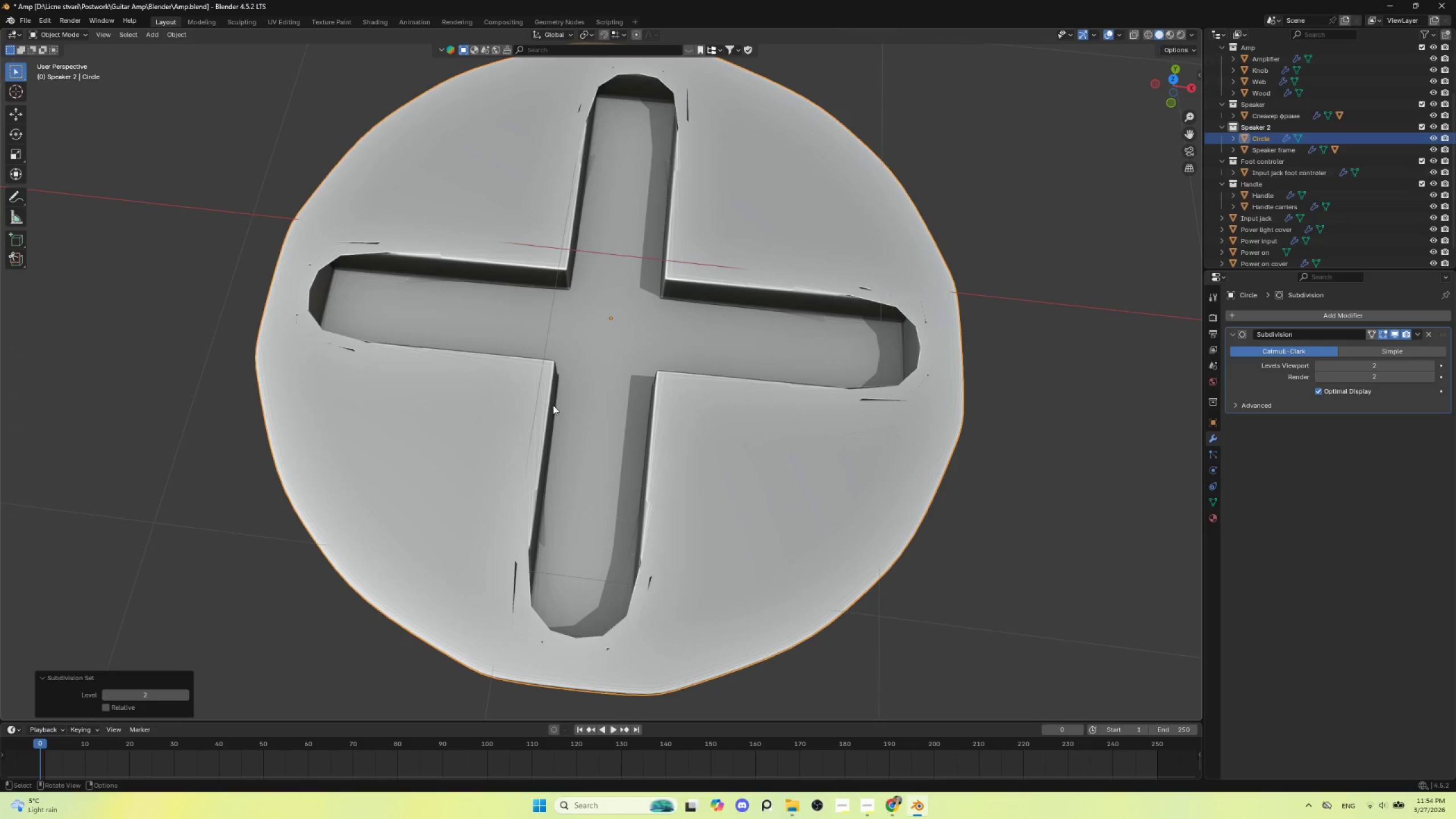 
key(Control+Z)
 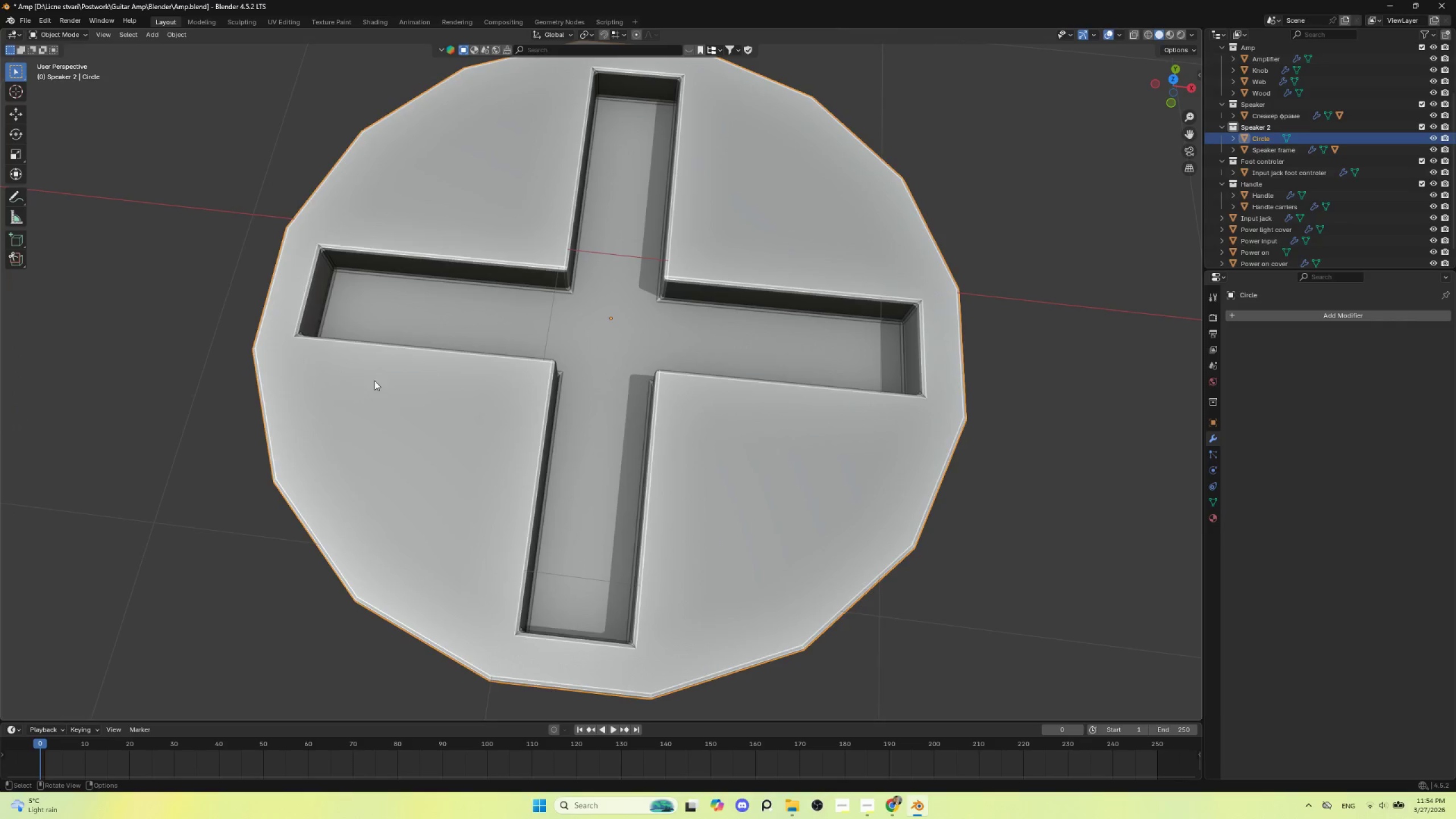 
key(Tab)
 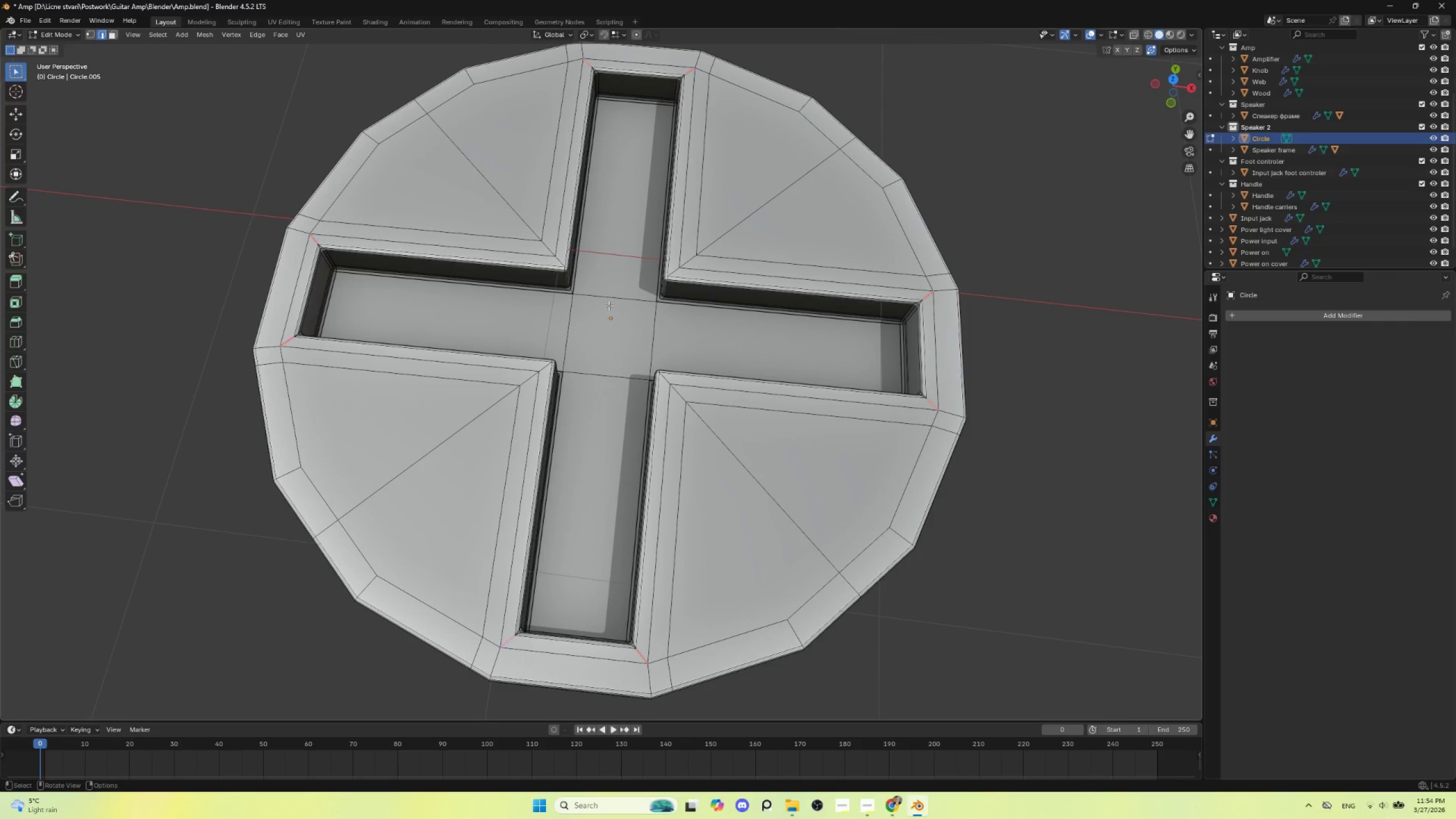 
wait(6.24)
 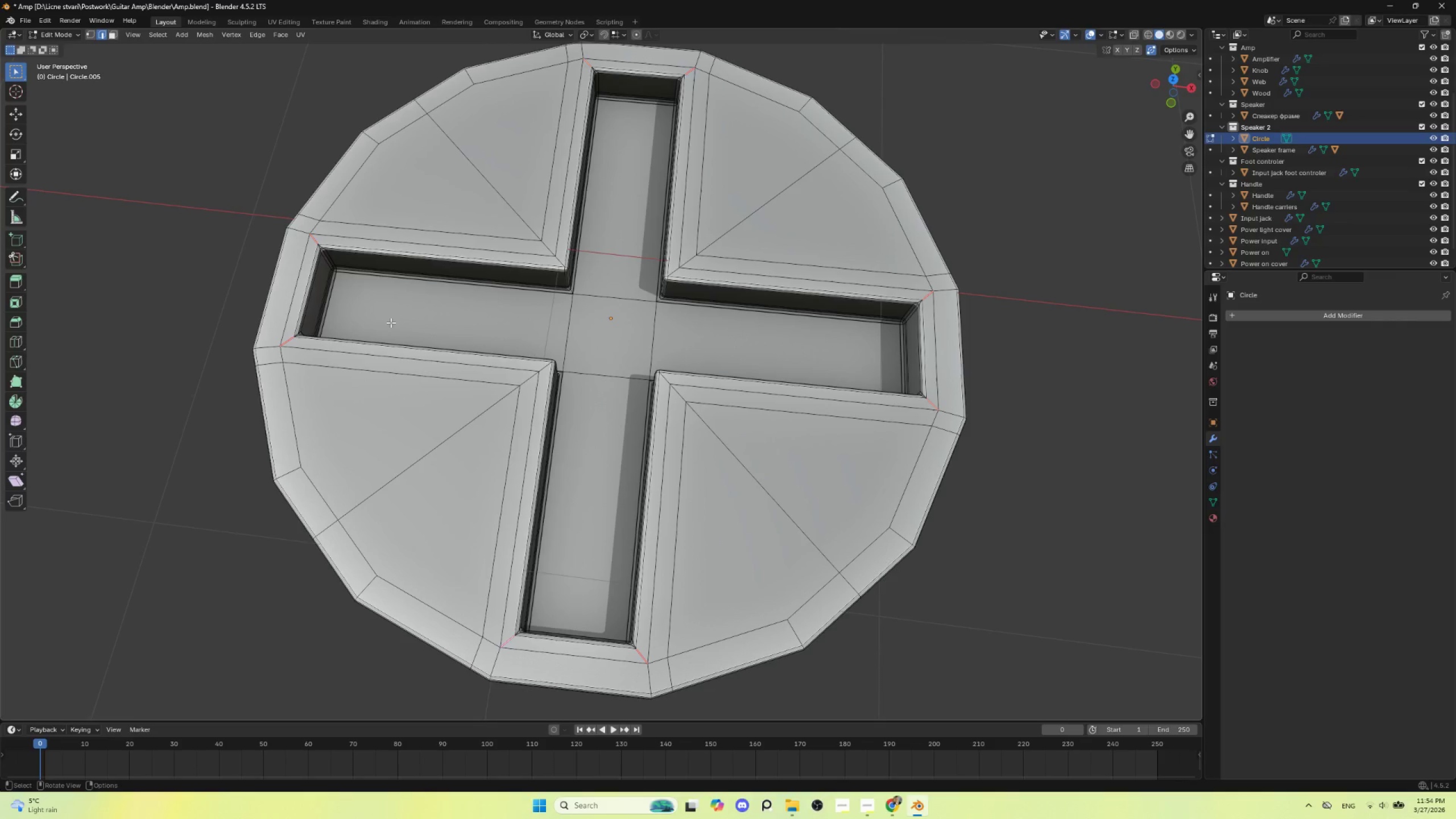 
key(Tab)
 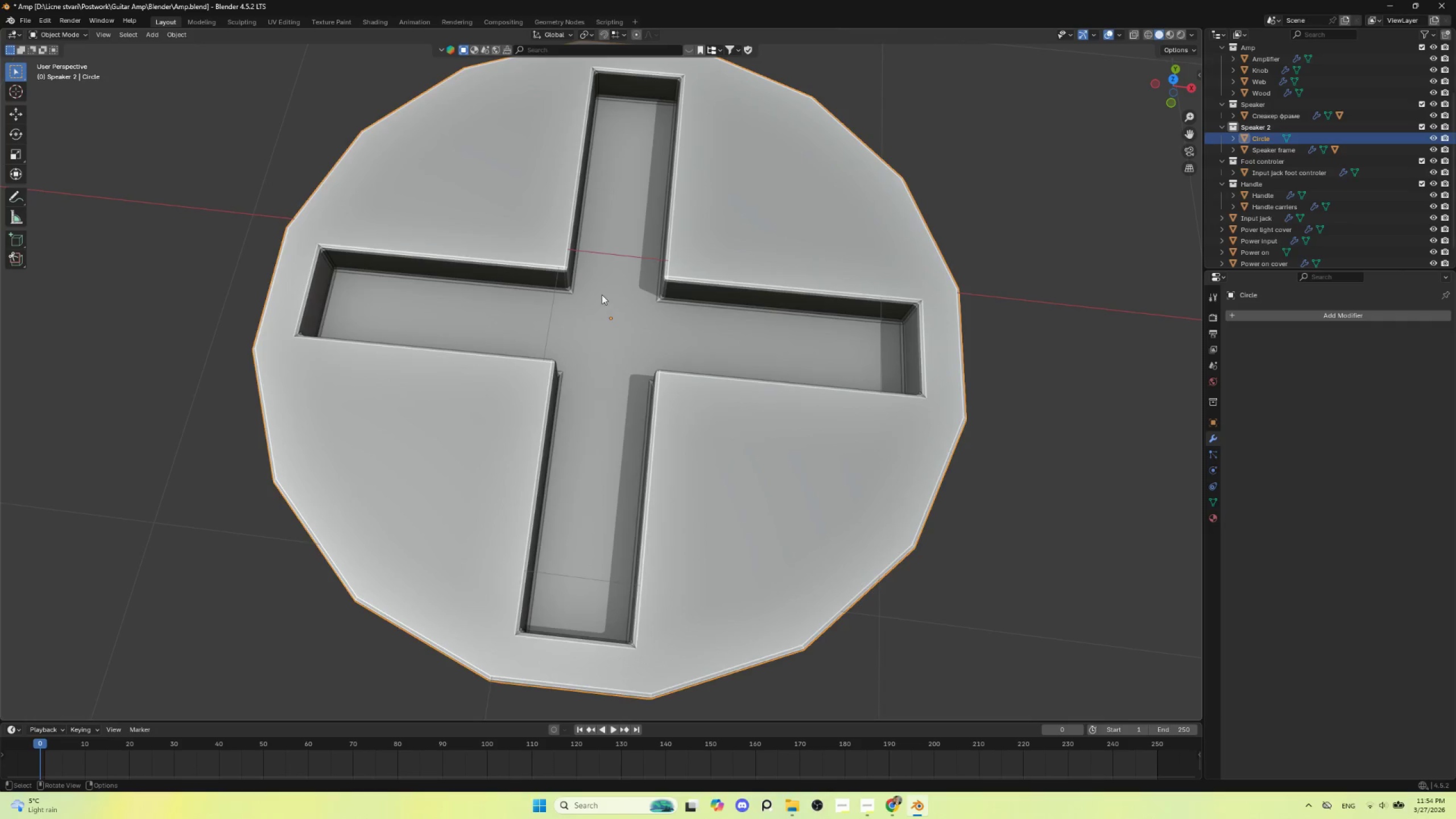 
key(Control+2)
 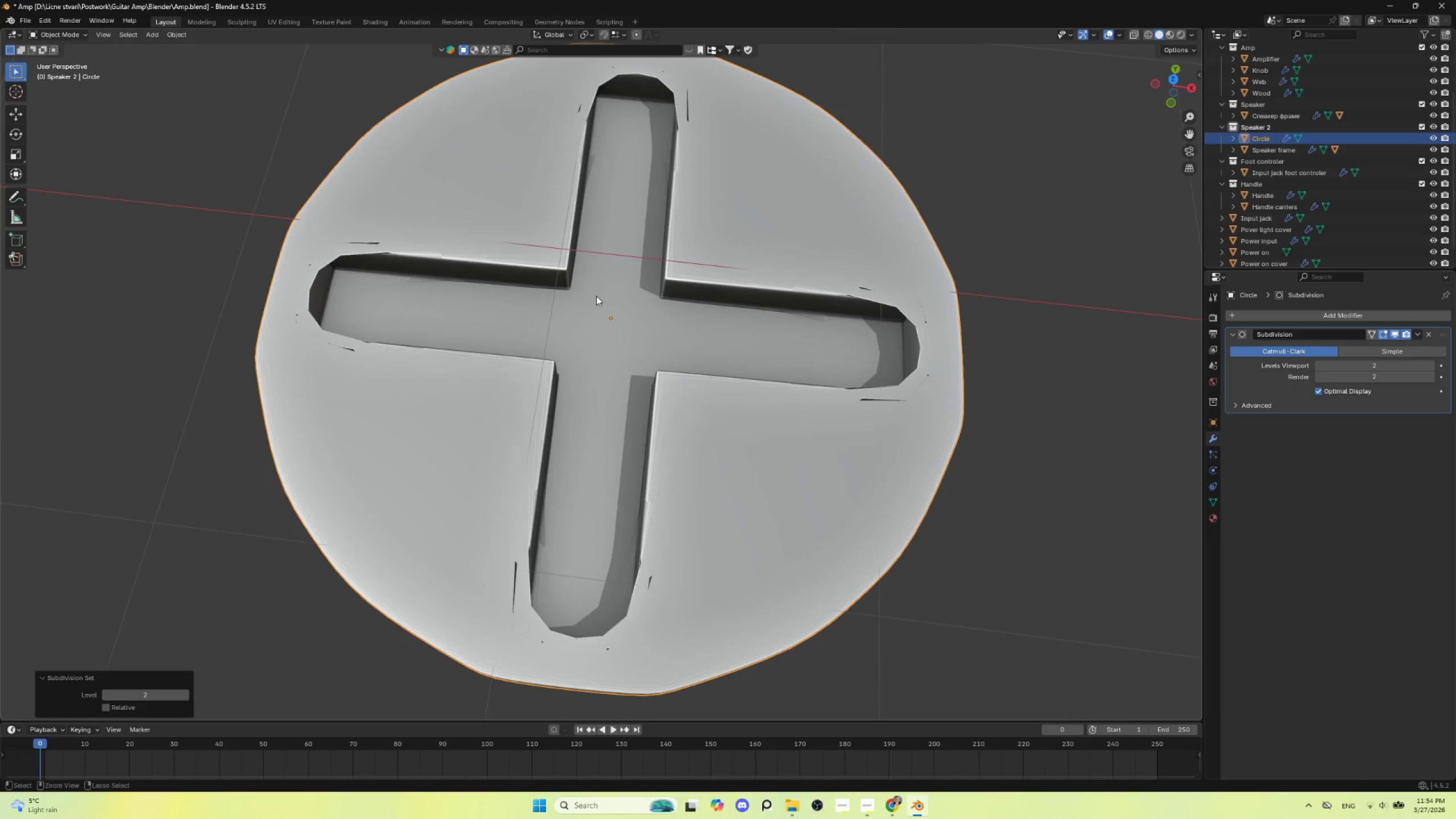 
key(Control+Z)
 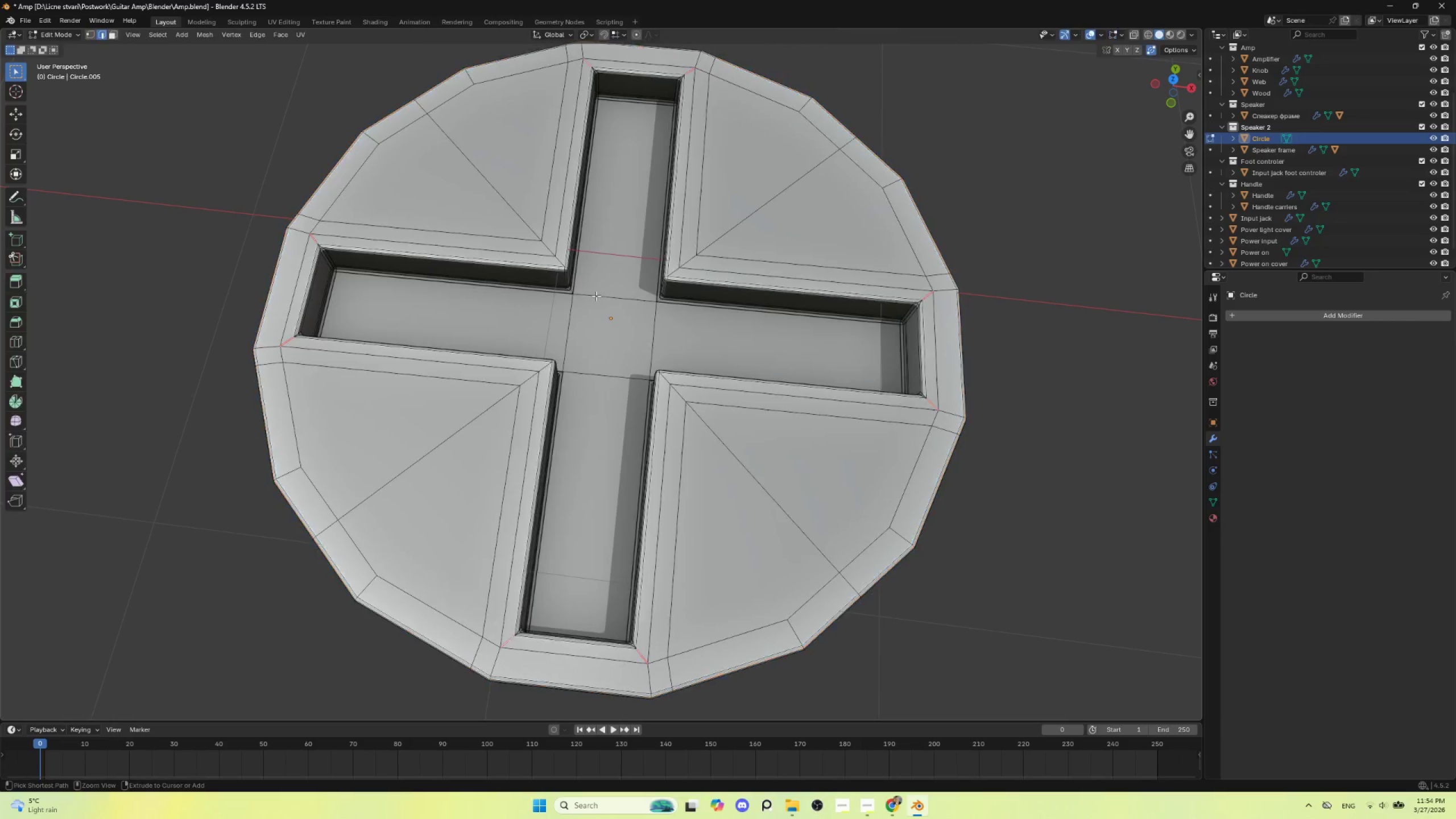 
key(Control+Z)
 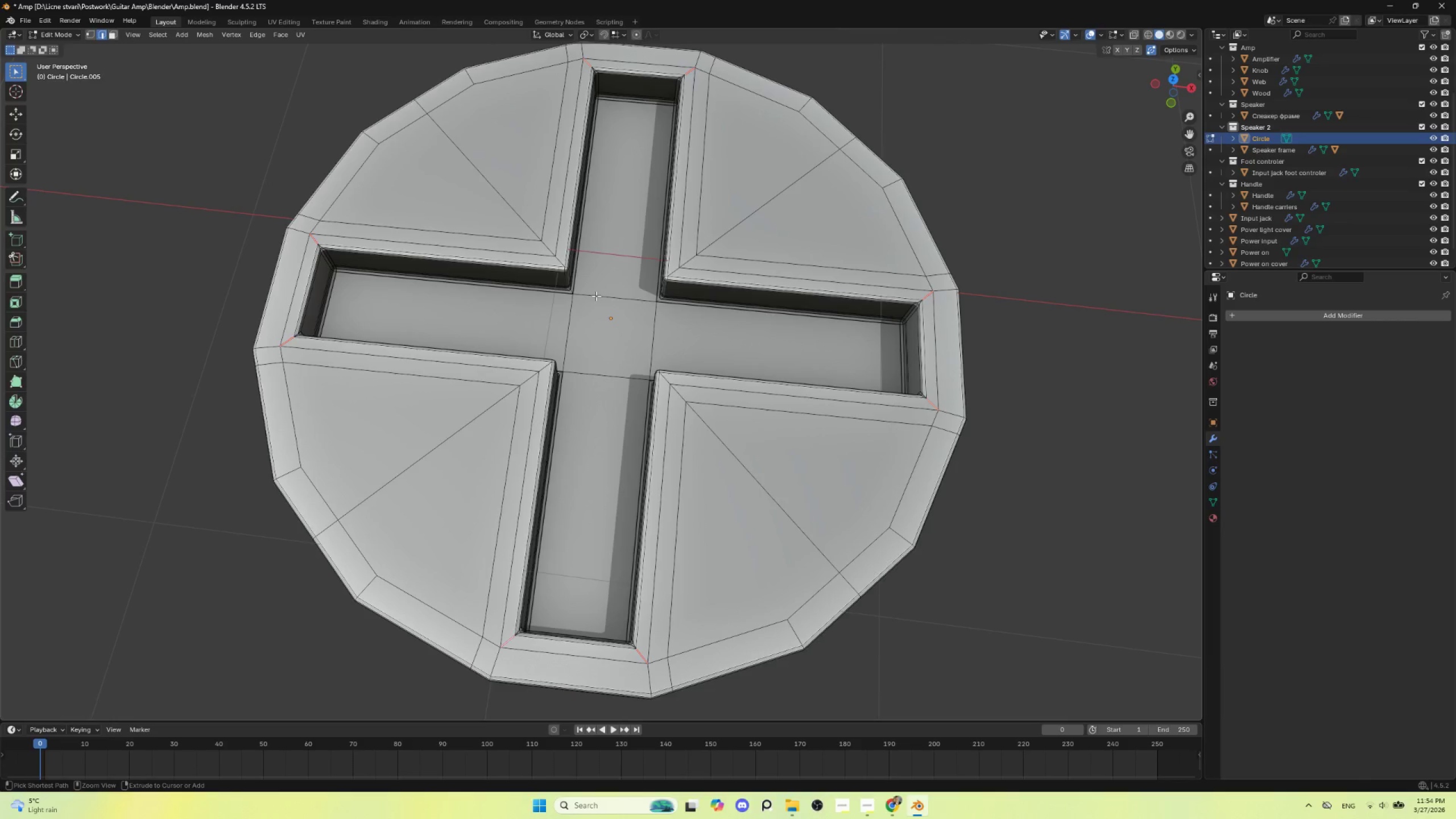 
key(Control+Z)
 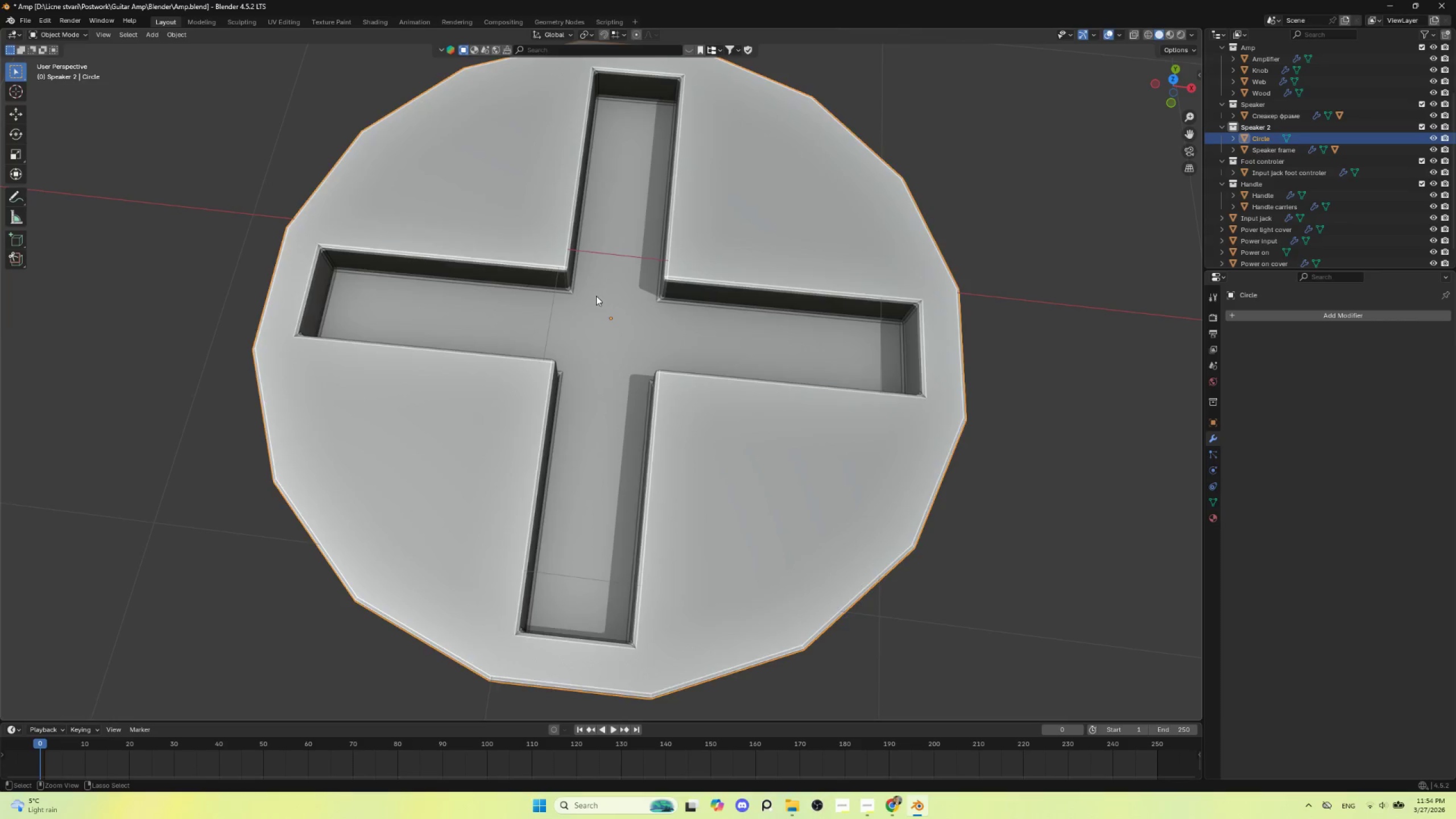 
key(Control+Z)
 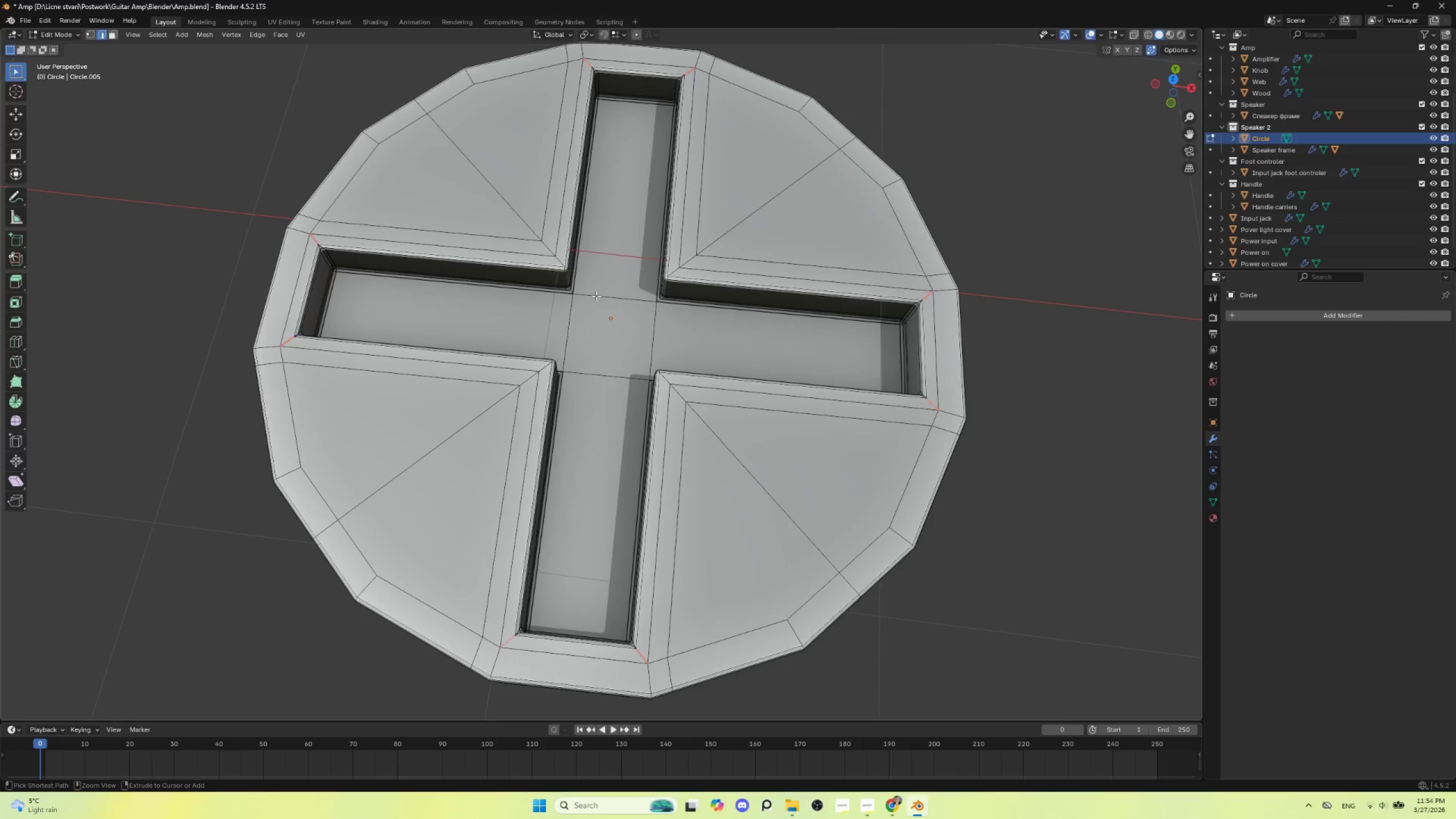 
key(Control+Z)
 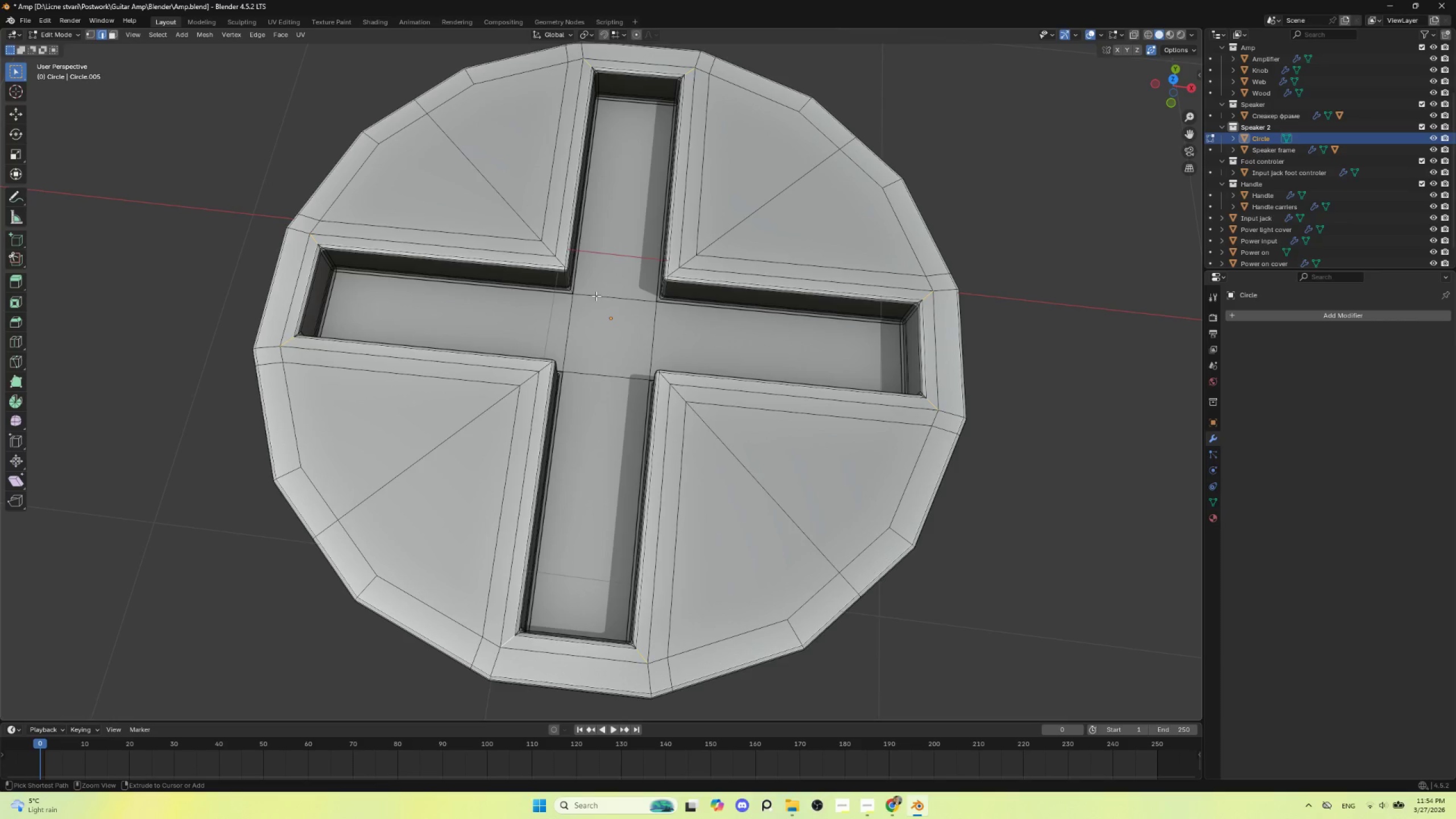 
key(Control+Z)
 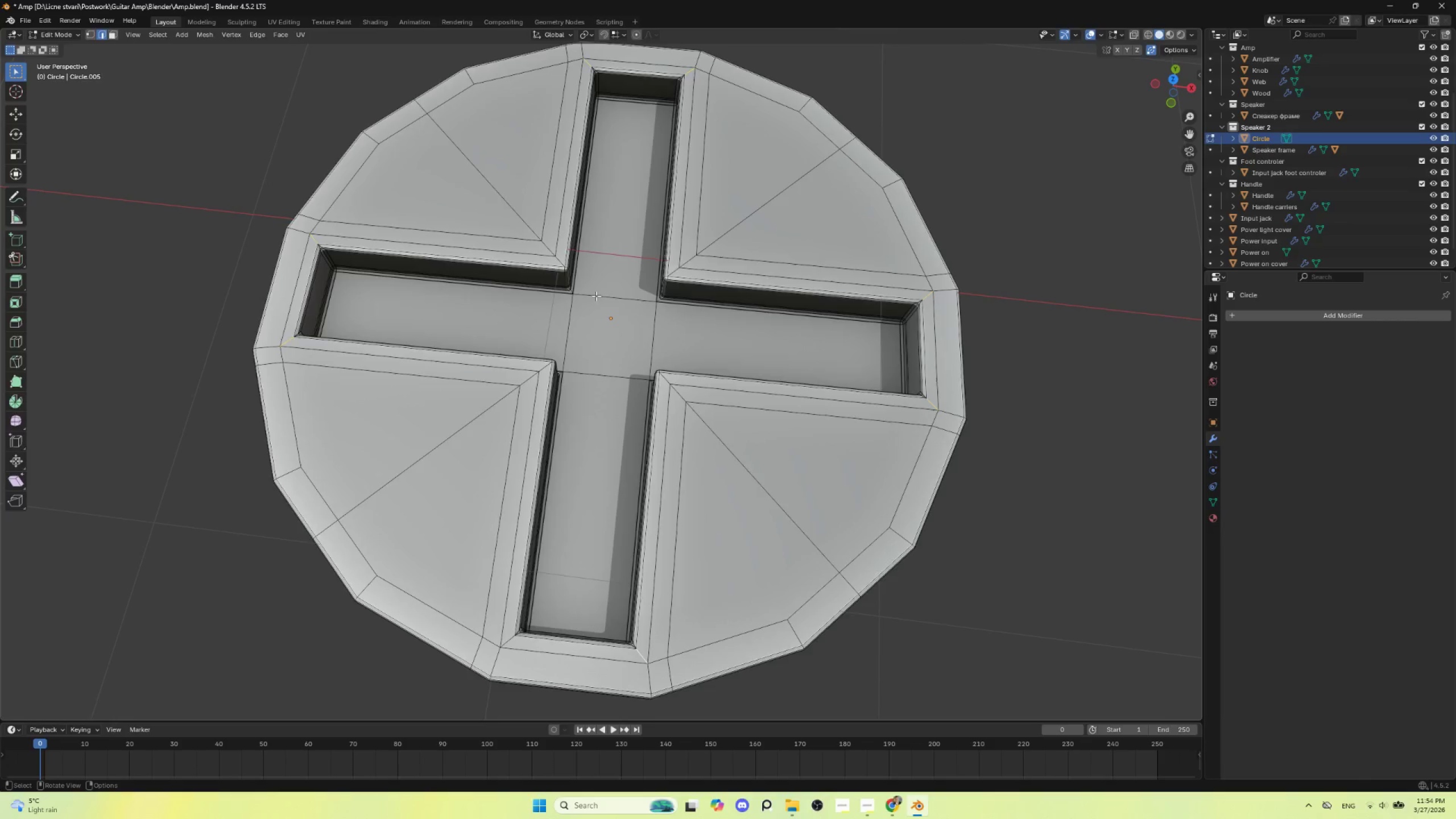 
key(Tab)
 